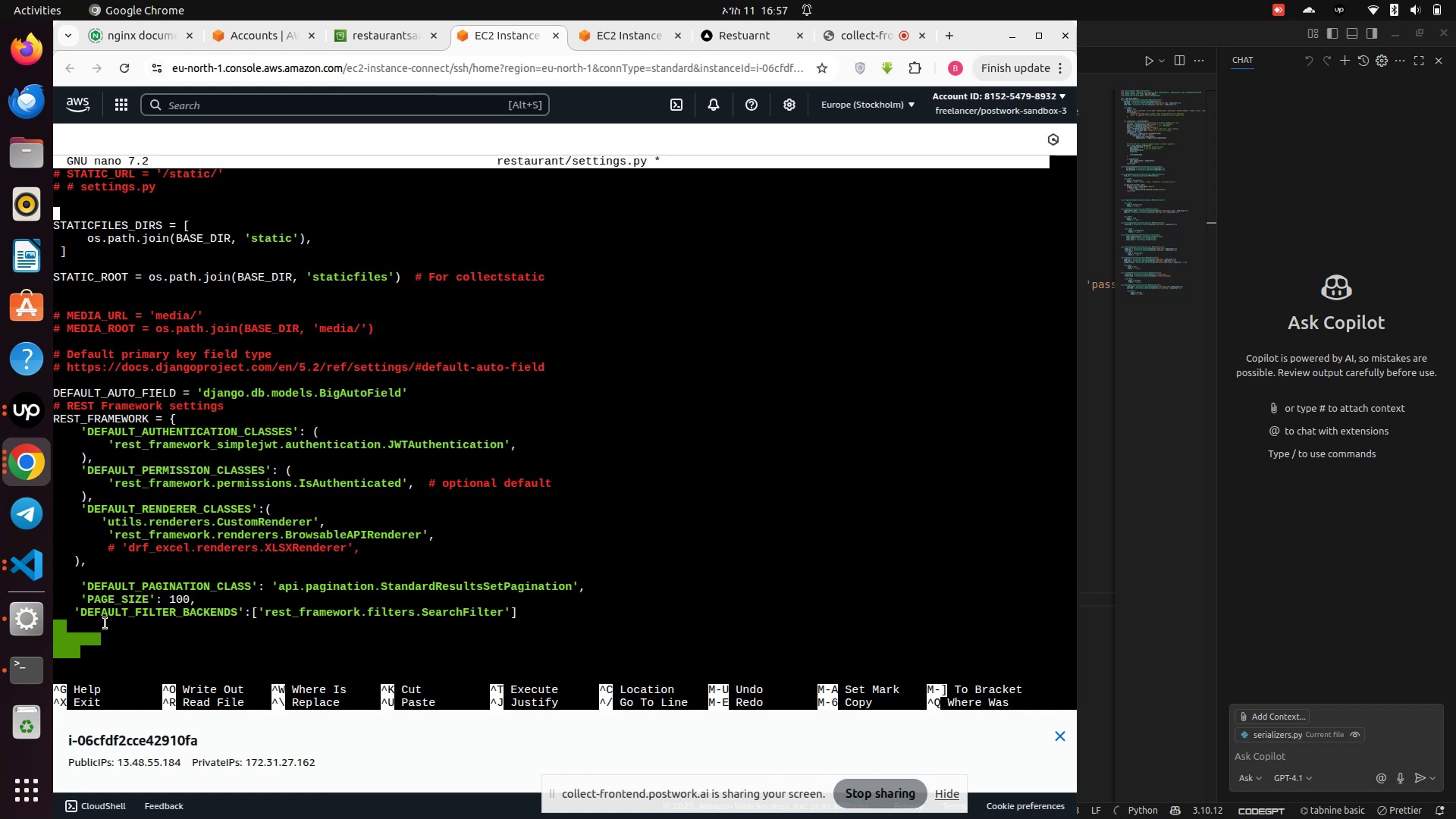 
key(ArrowUp)
 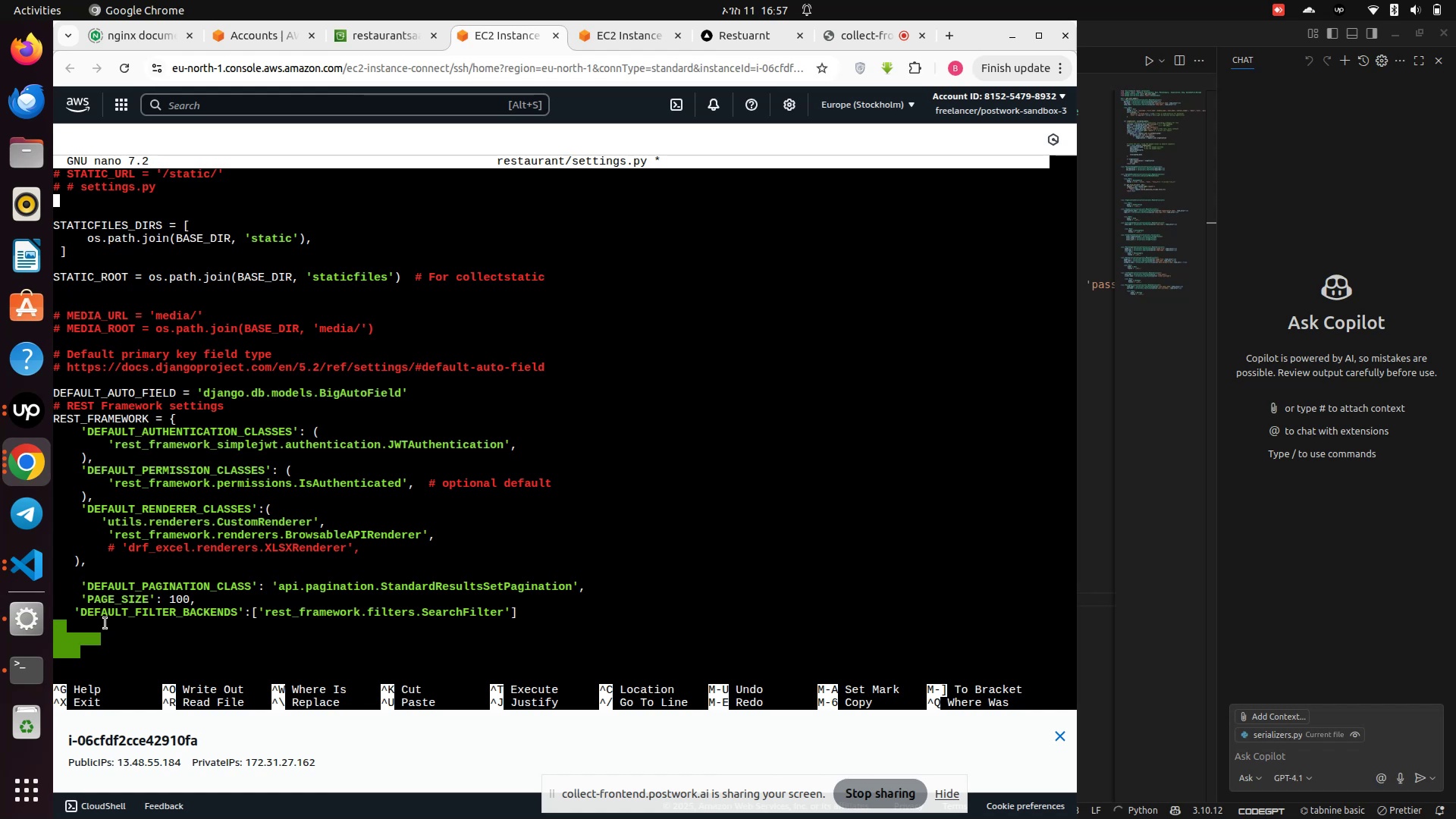 
key(ArrowUp)
 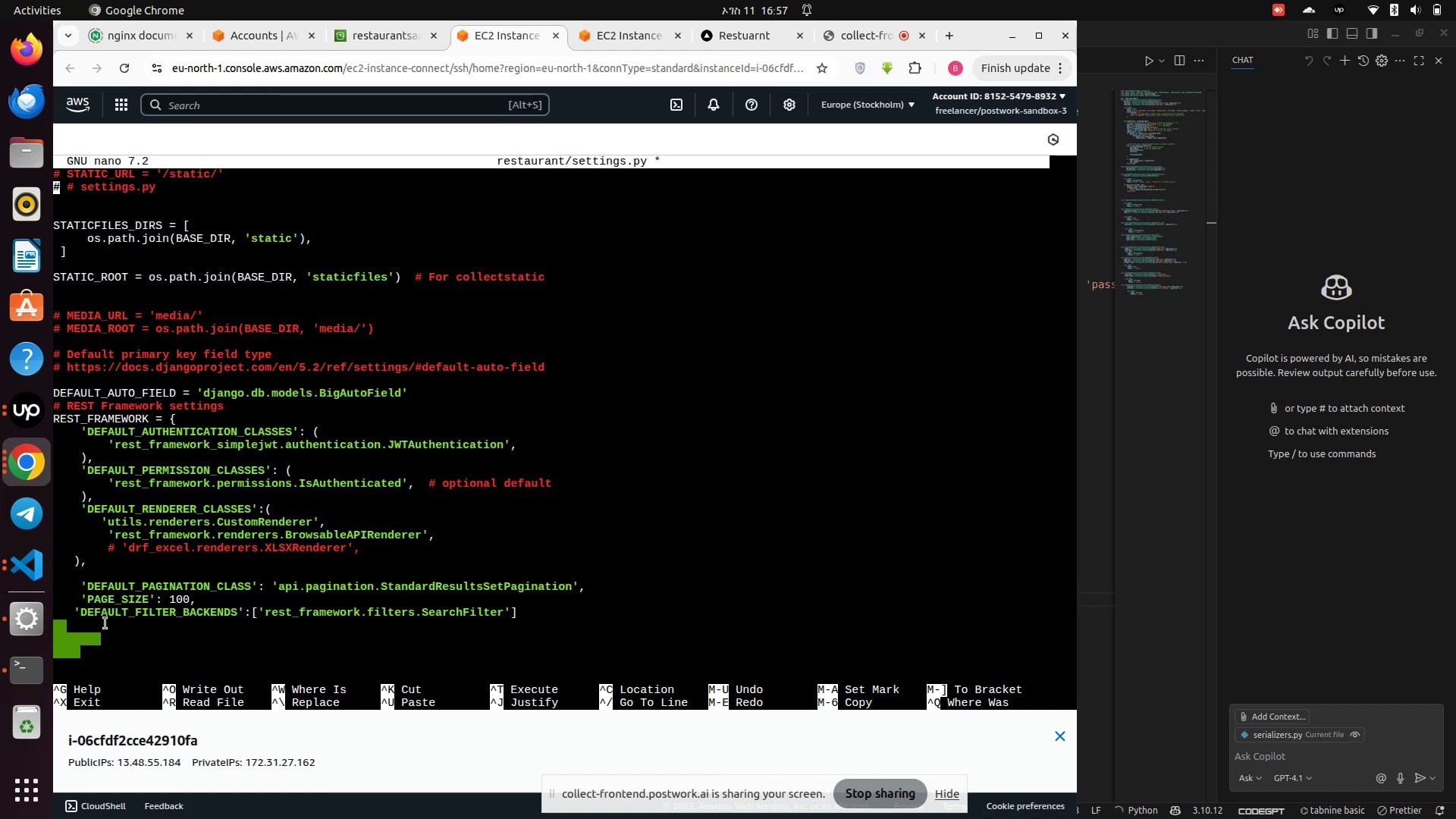 
key(ArrowUp)
 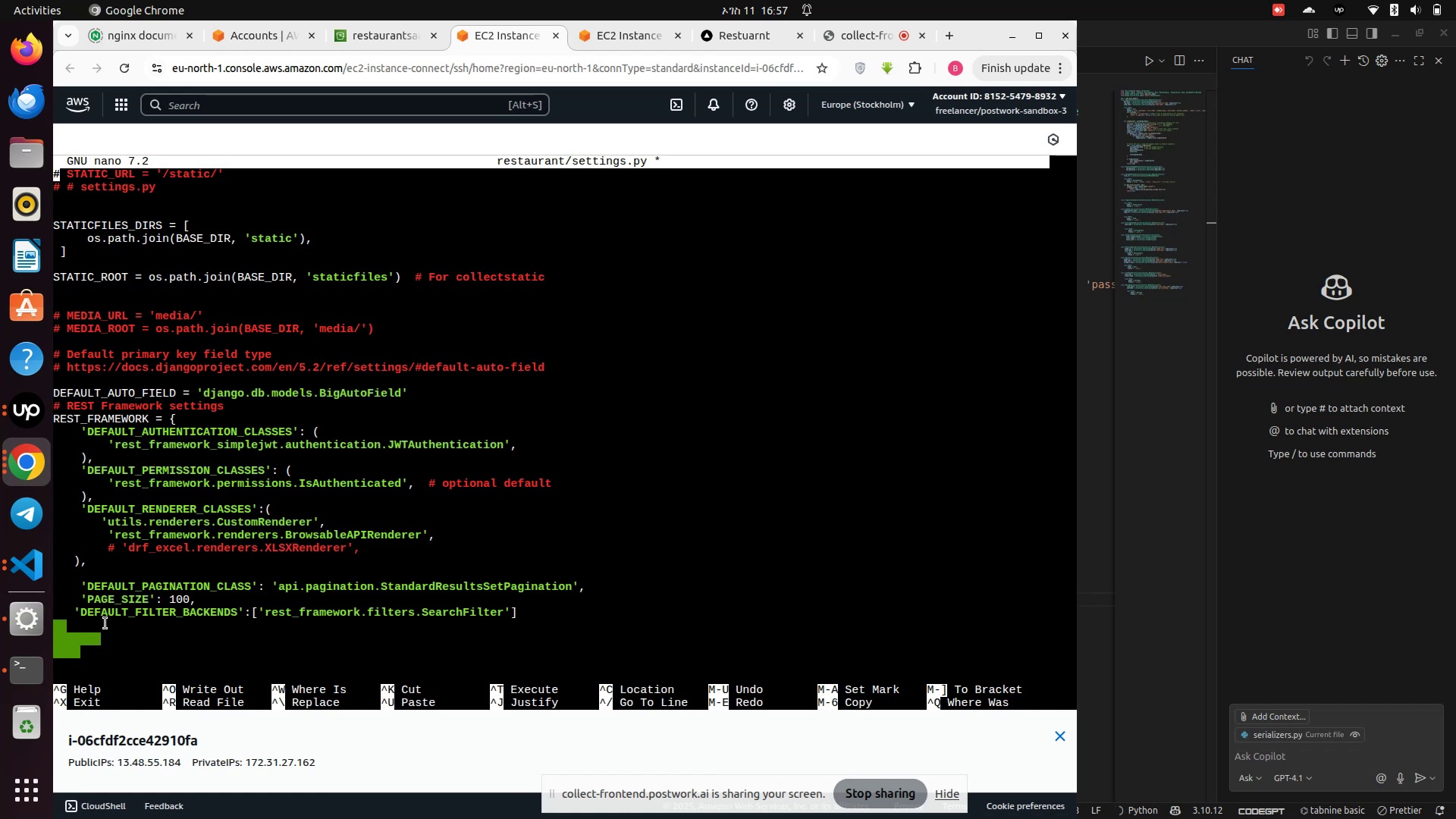 
key(ArrowUp)
 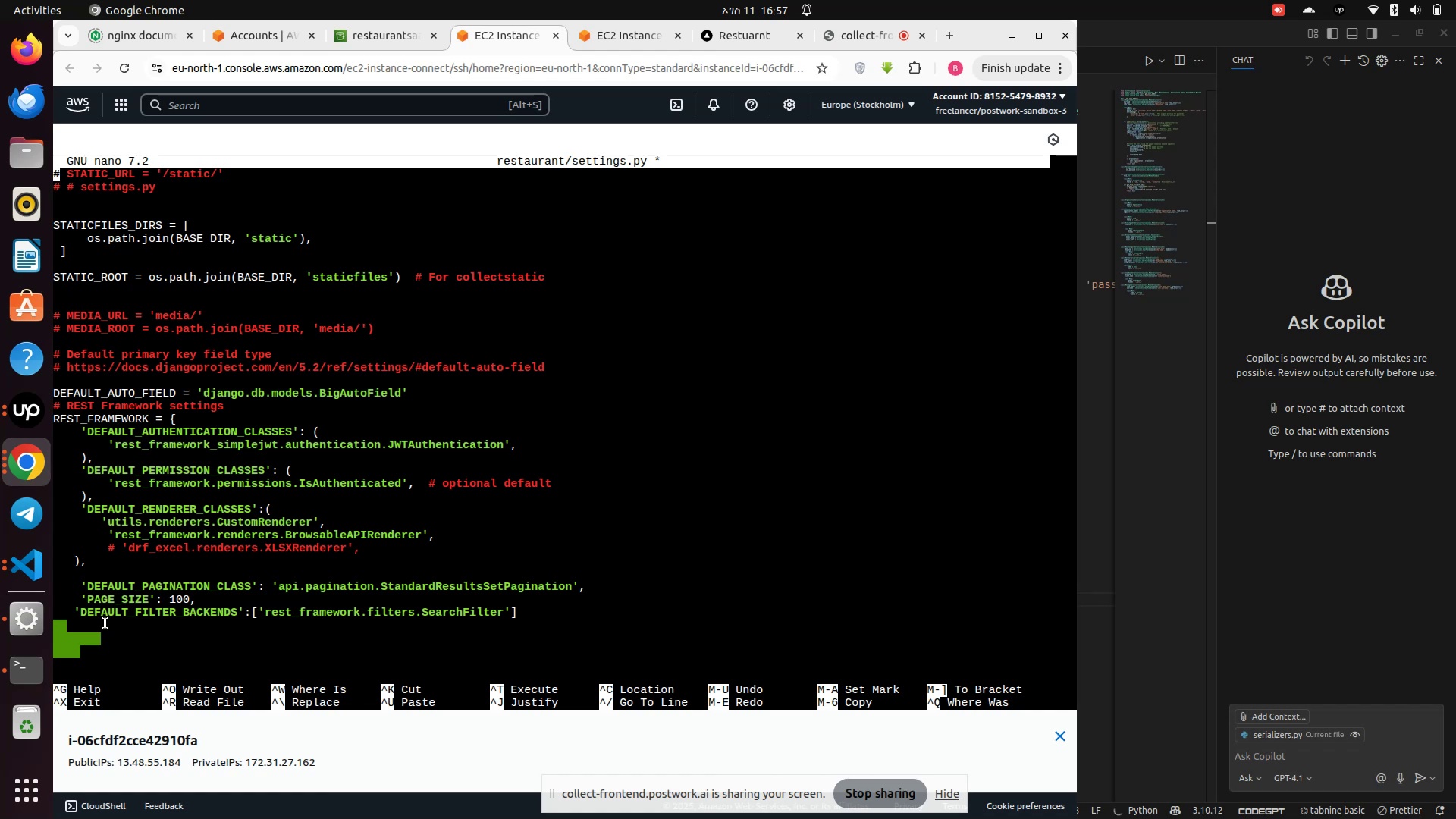 
key(ArrowUp)
 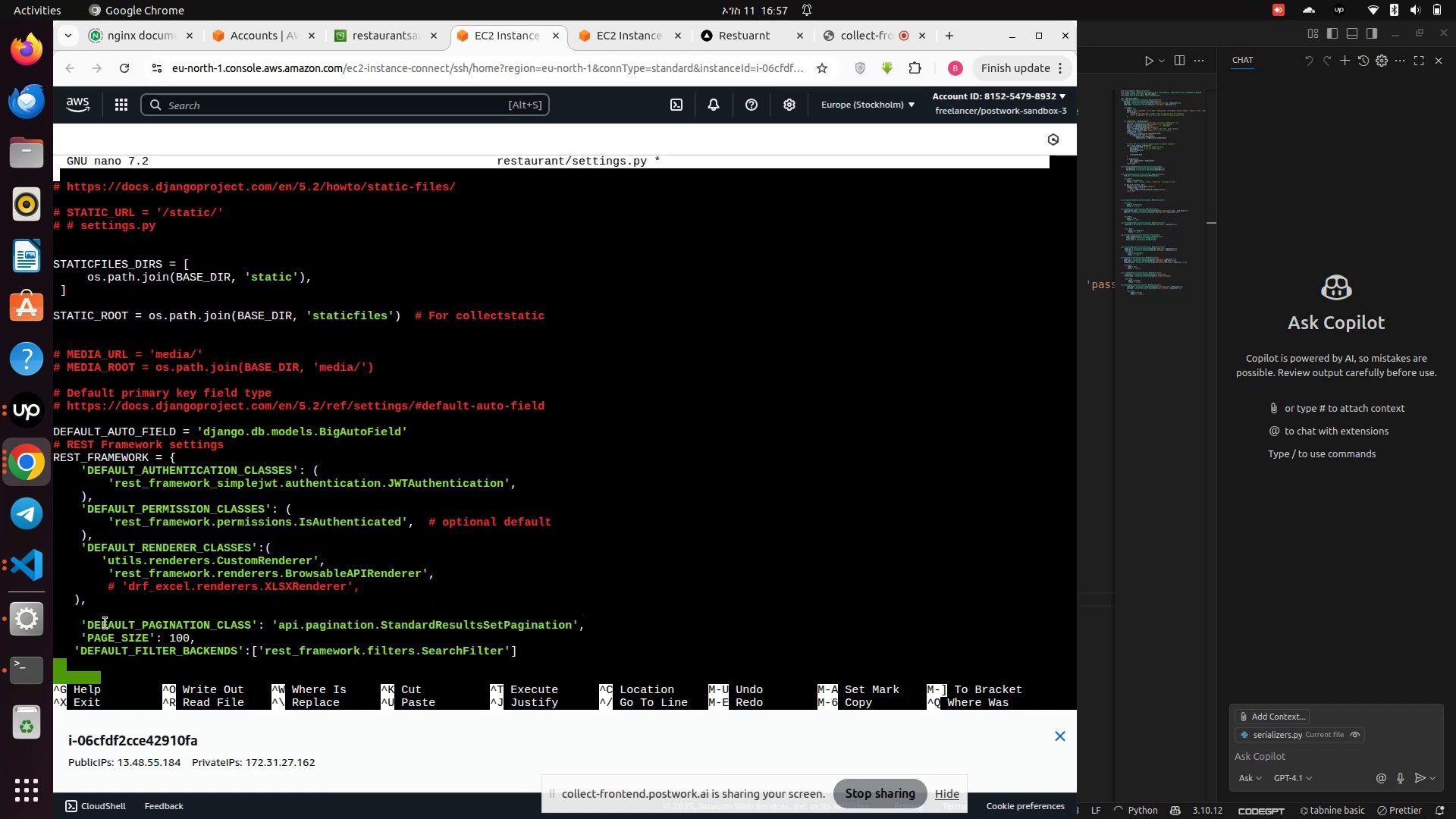 
key(ArrowUp)
 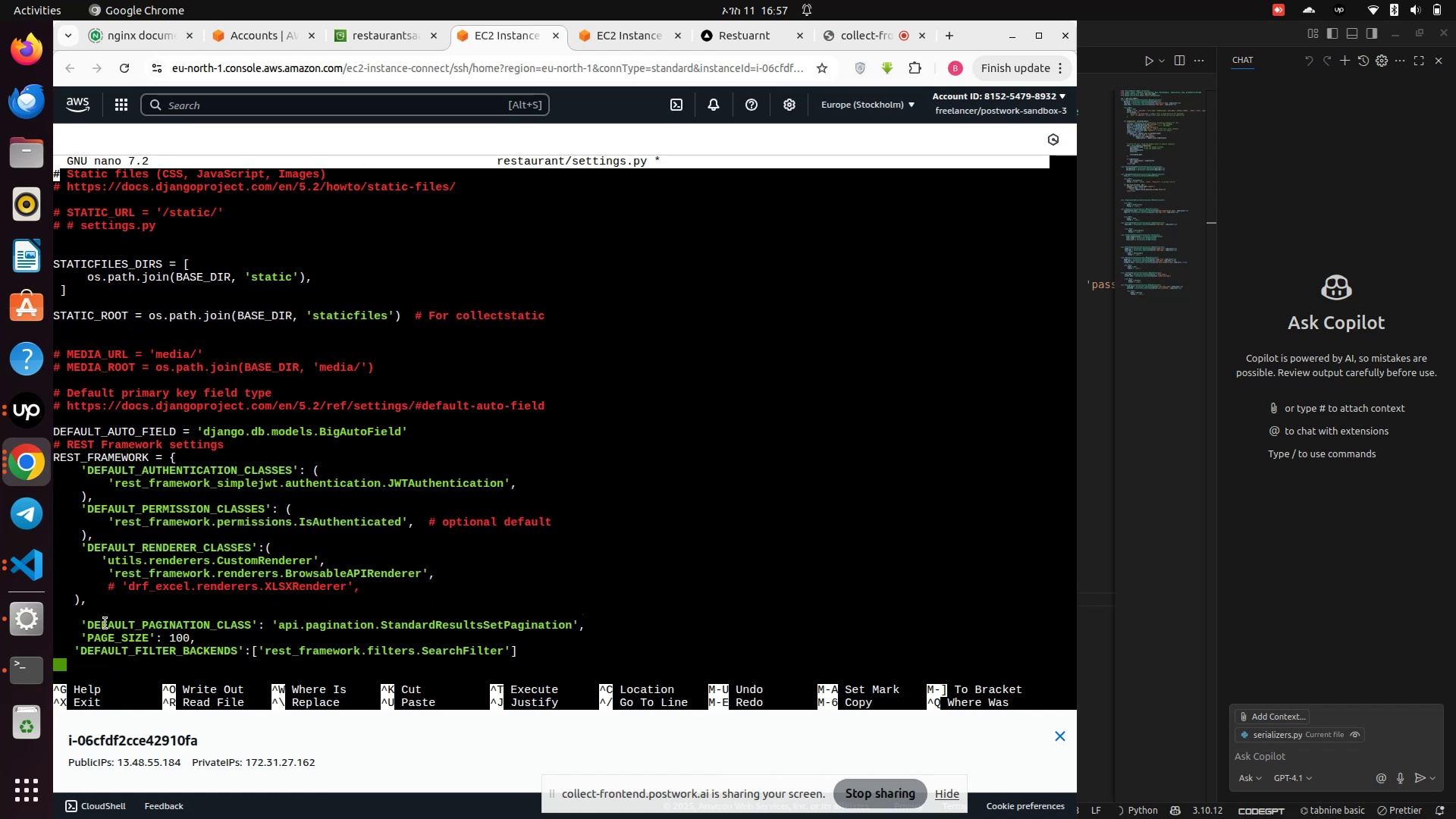 
key(ArrowUp)
 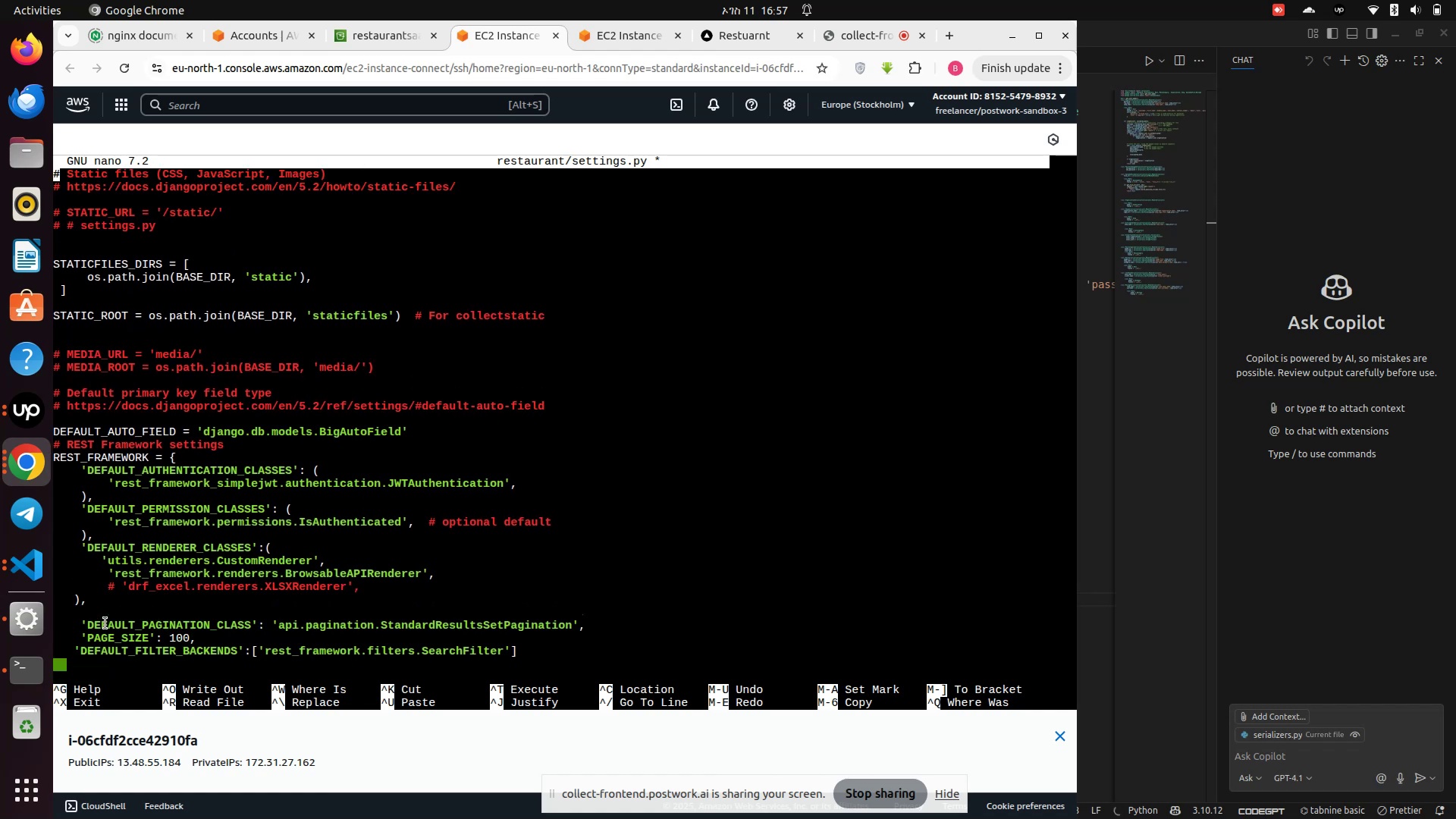 
key(ArrowUp)
 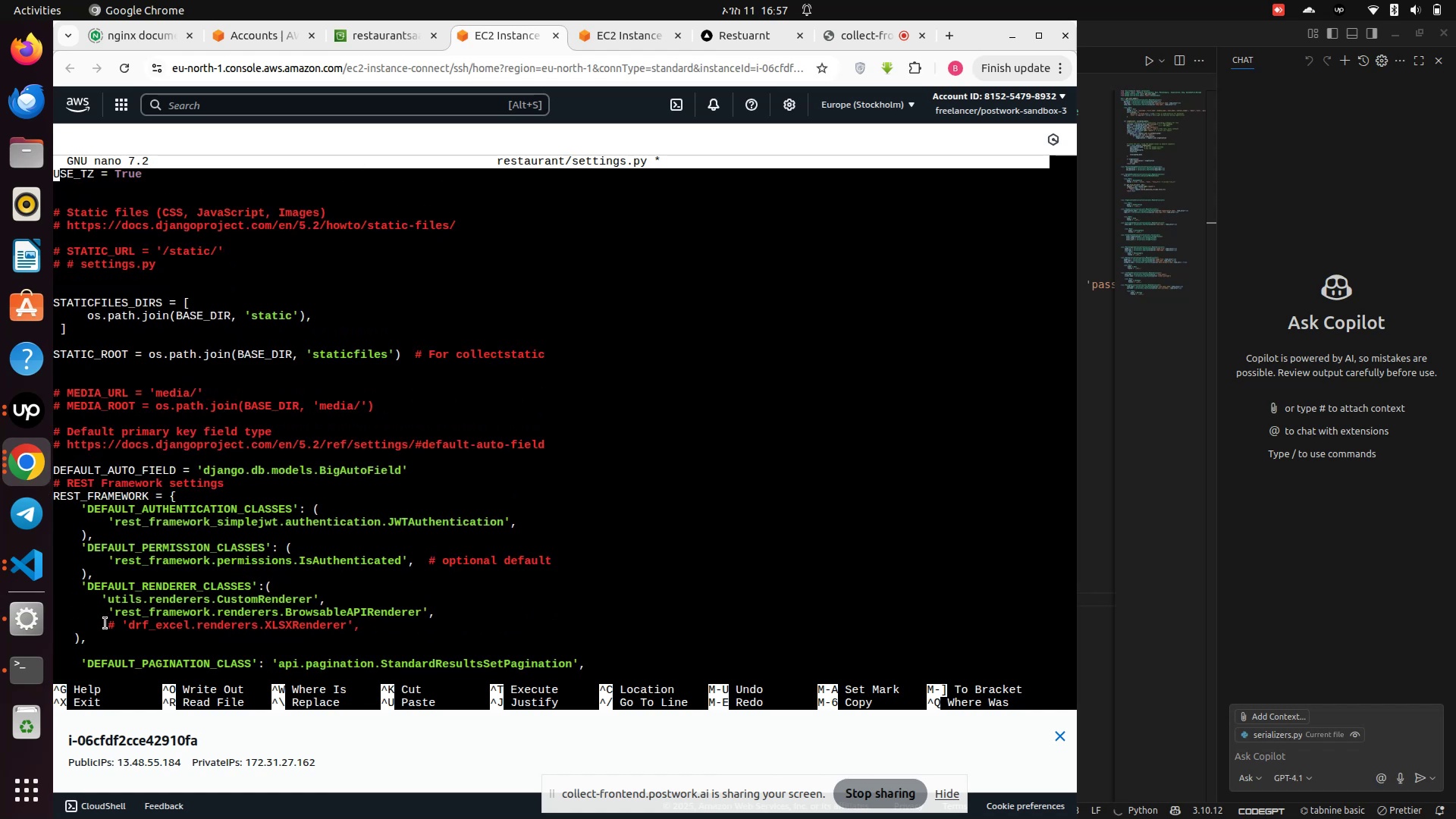 
key(ArrowDown)
 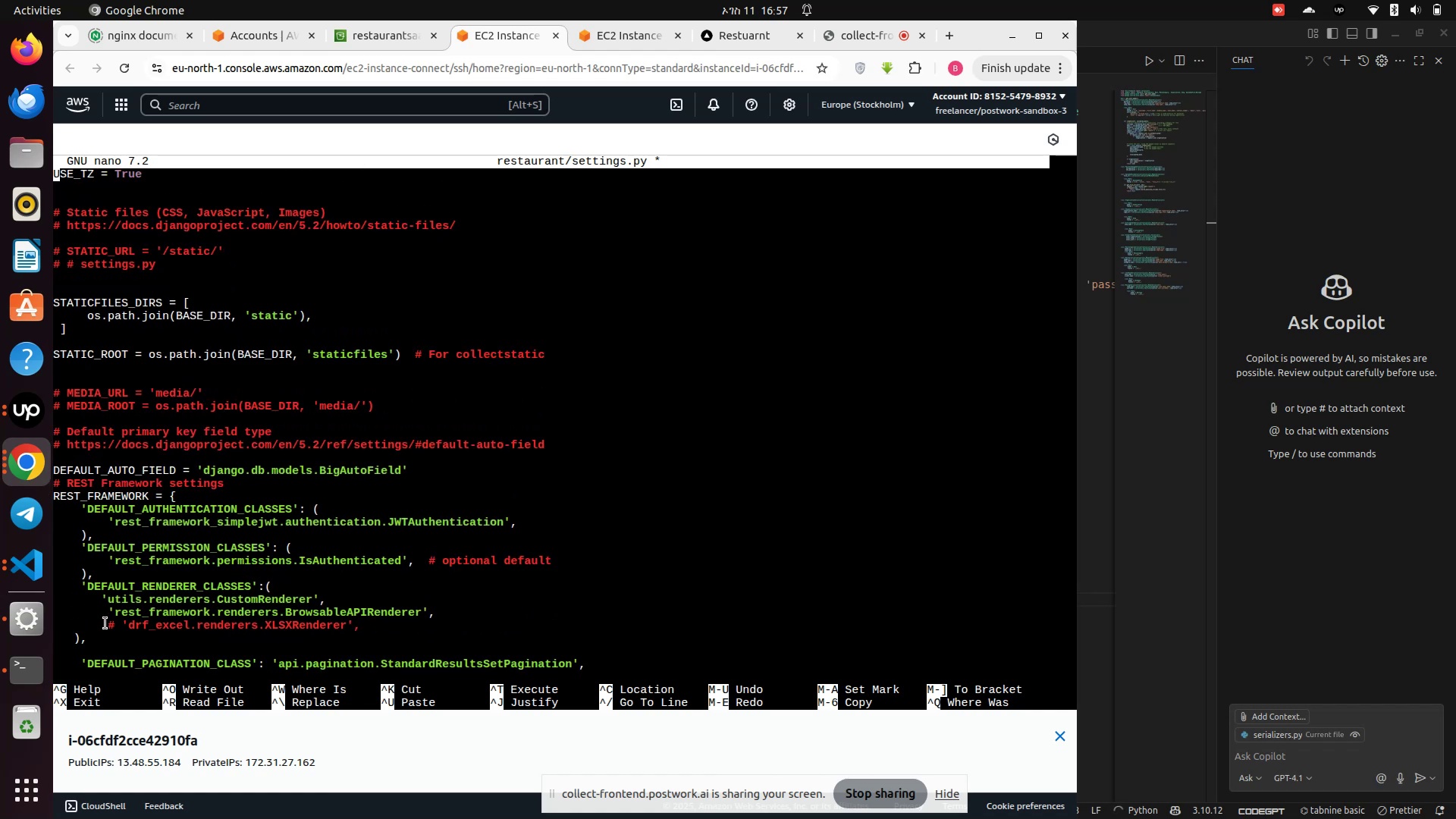 
key(ArrowDown)
 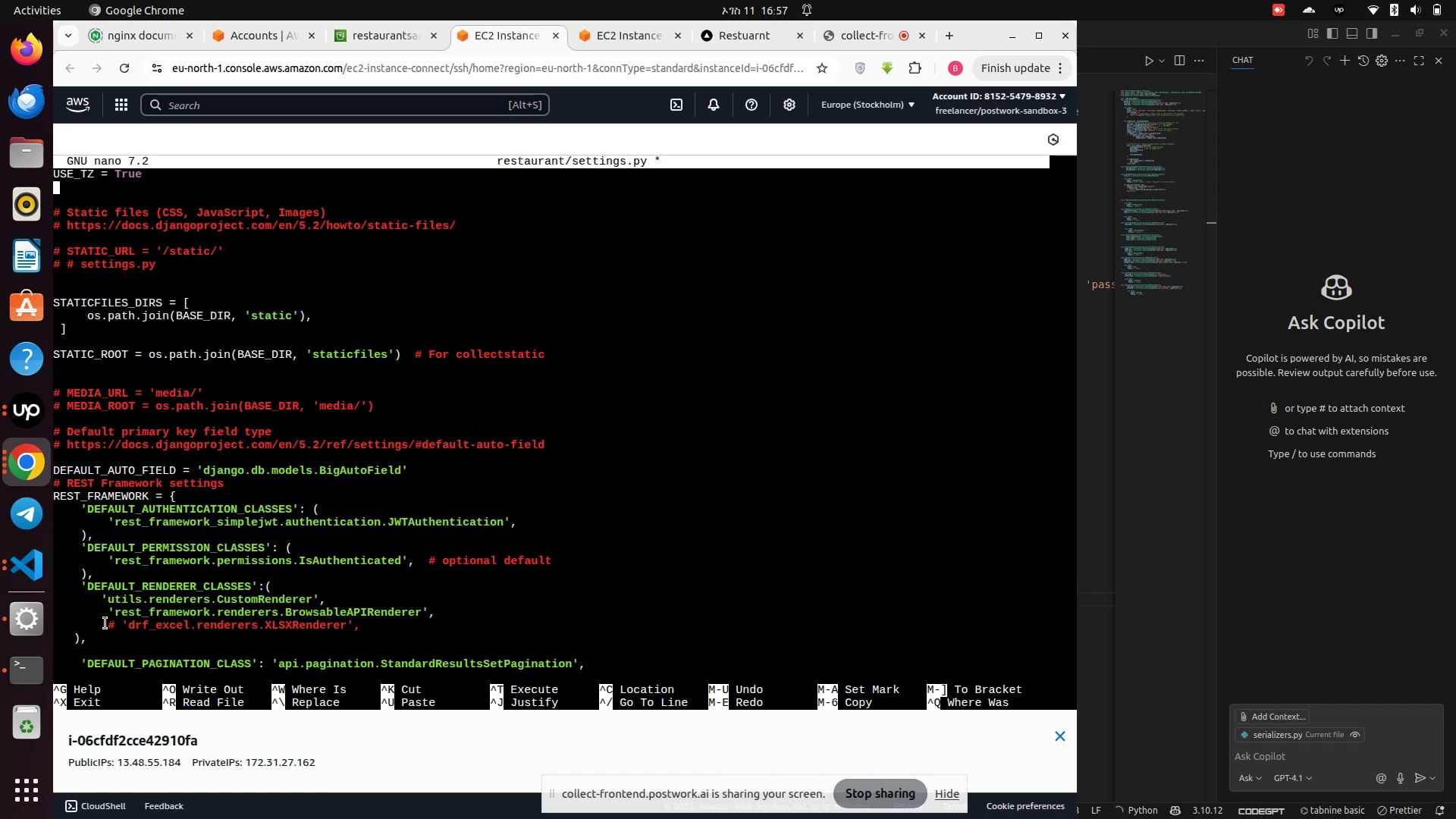 
key(ArrowDown)
 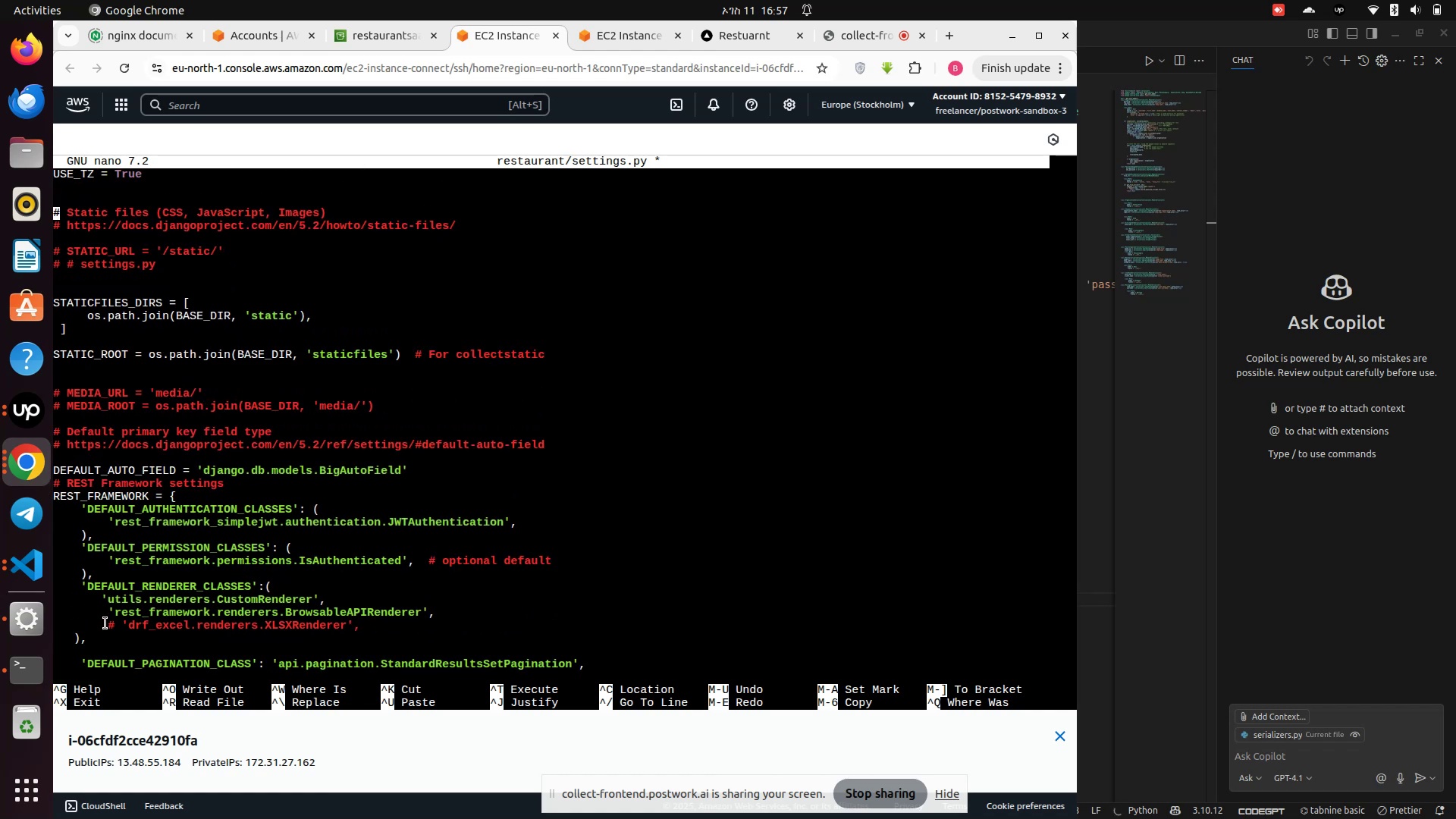 
key(ArrowDown)
 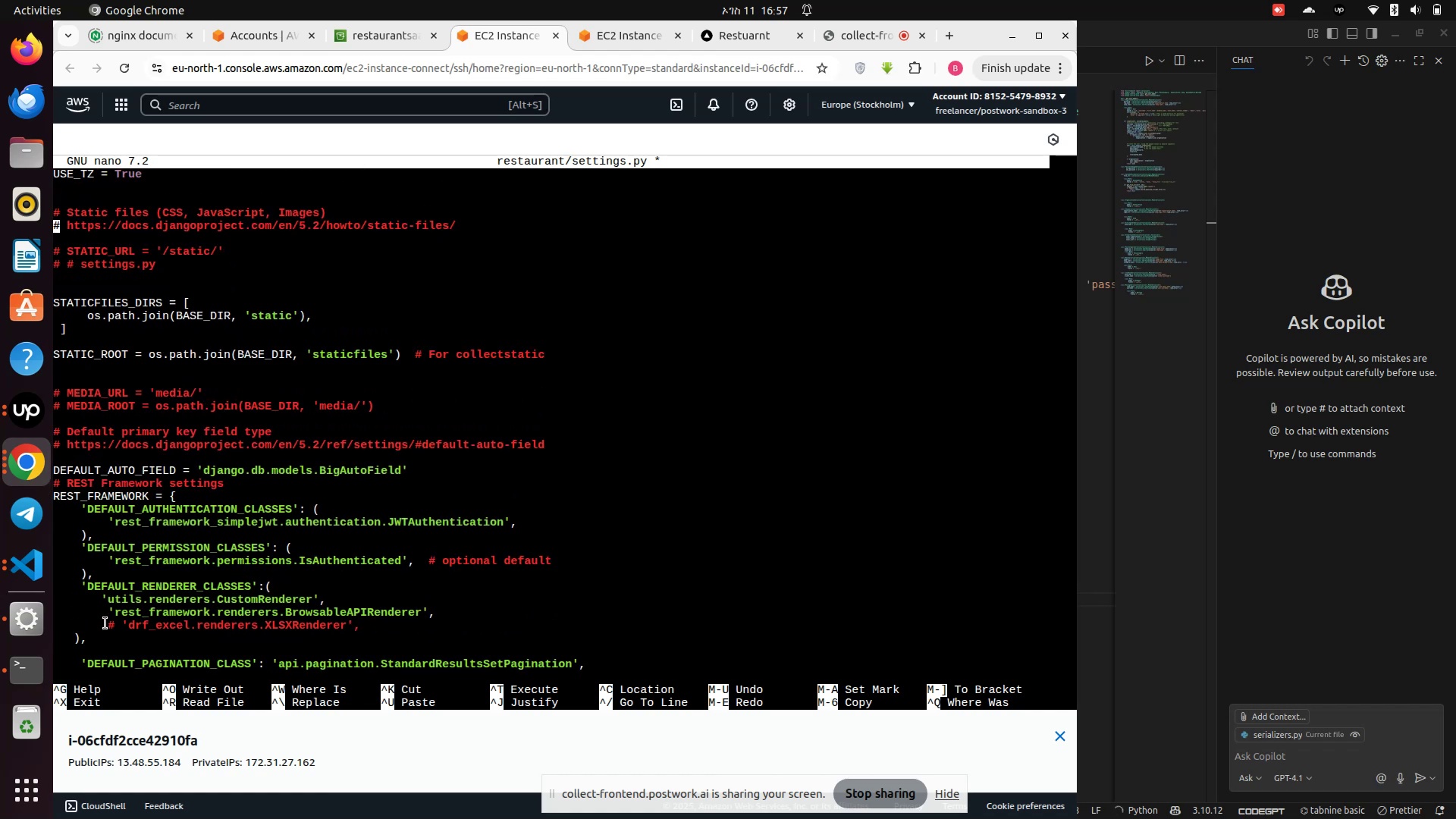 
key(ArrowDown)
 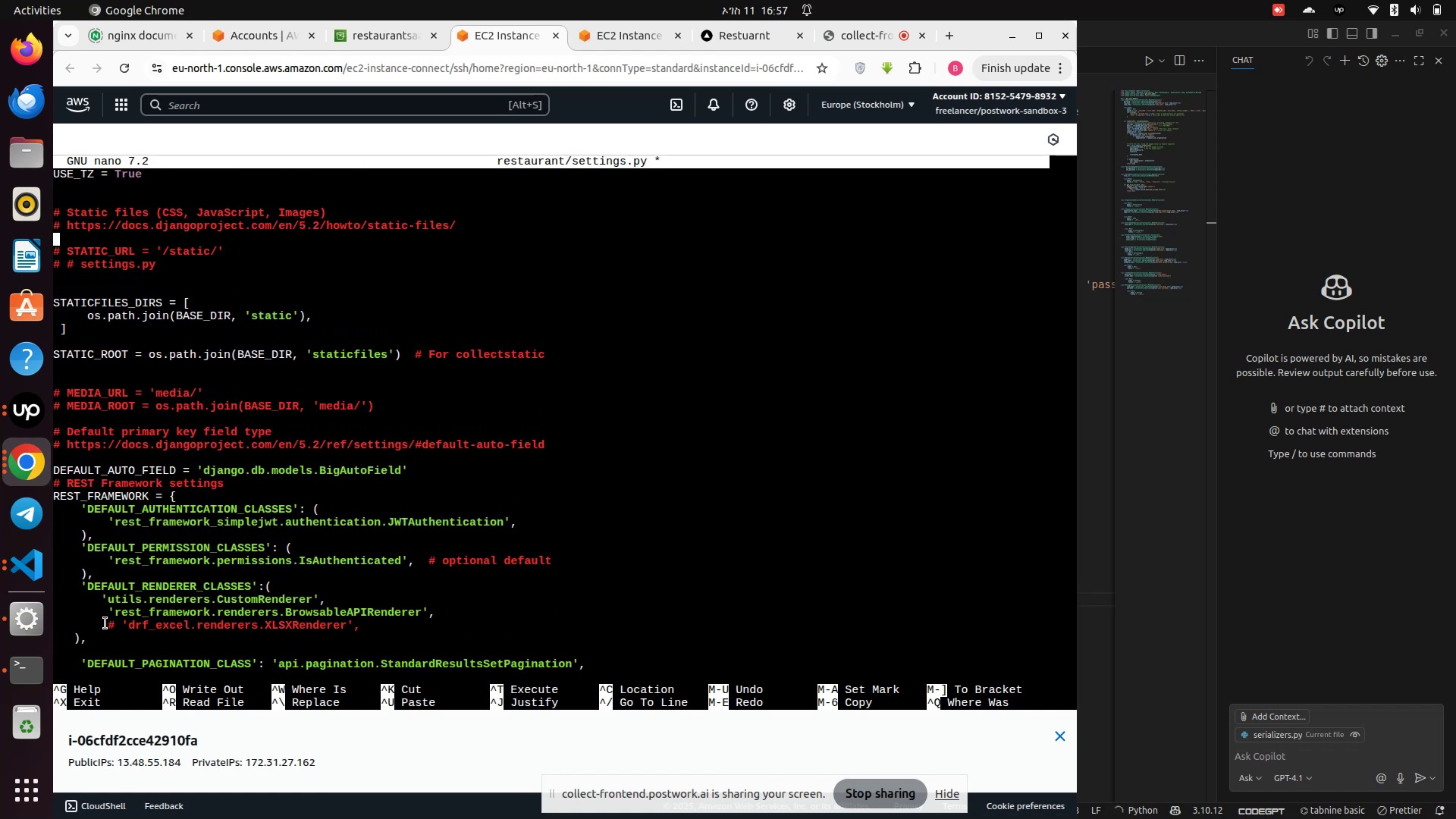 
key(ArrowRight)
 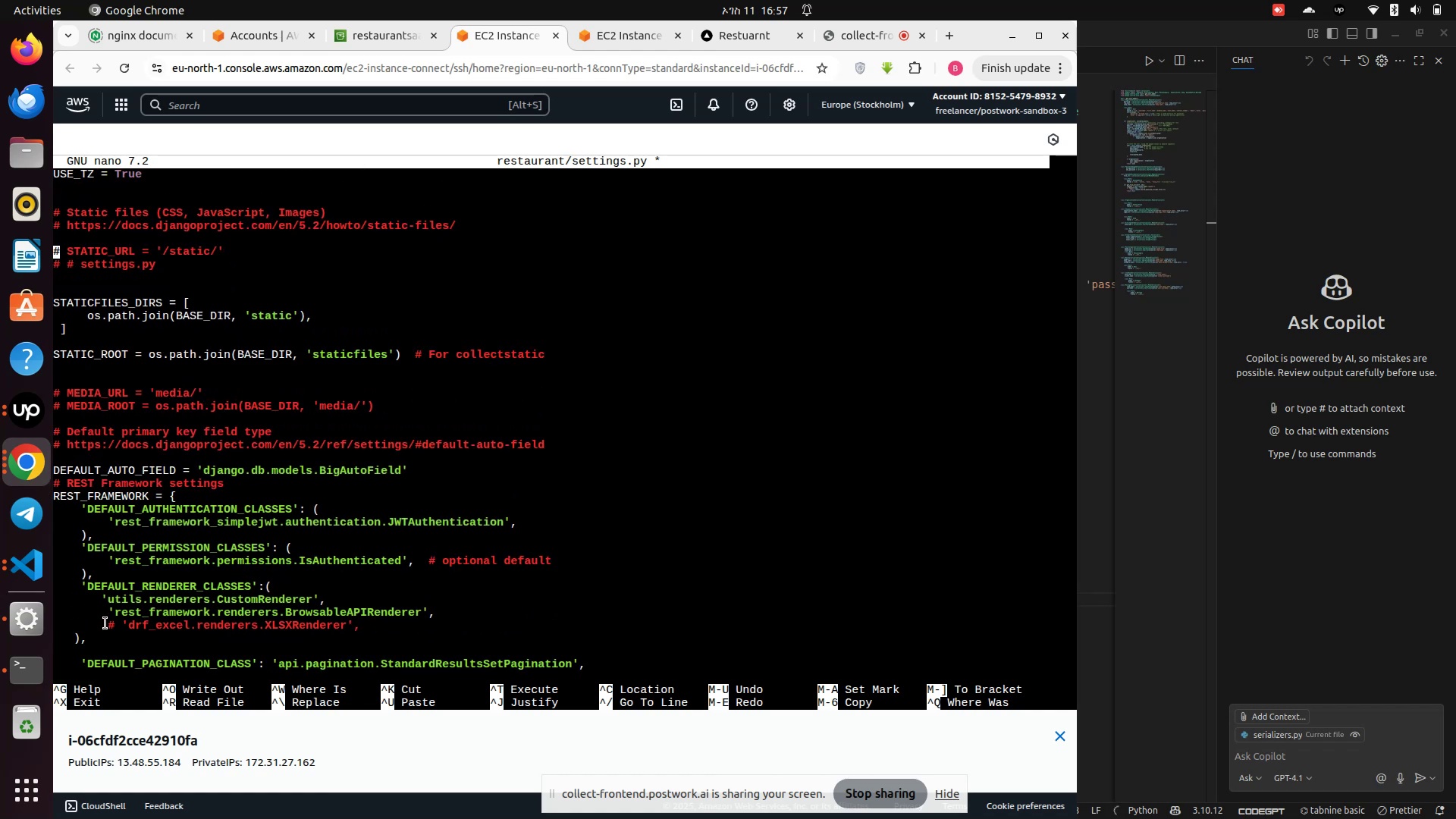 
key(ArrowDown)
 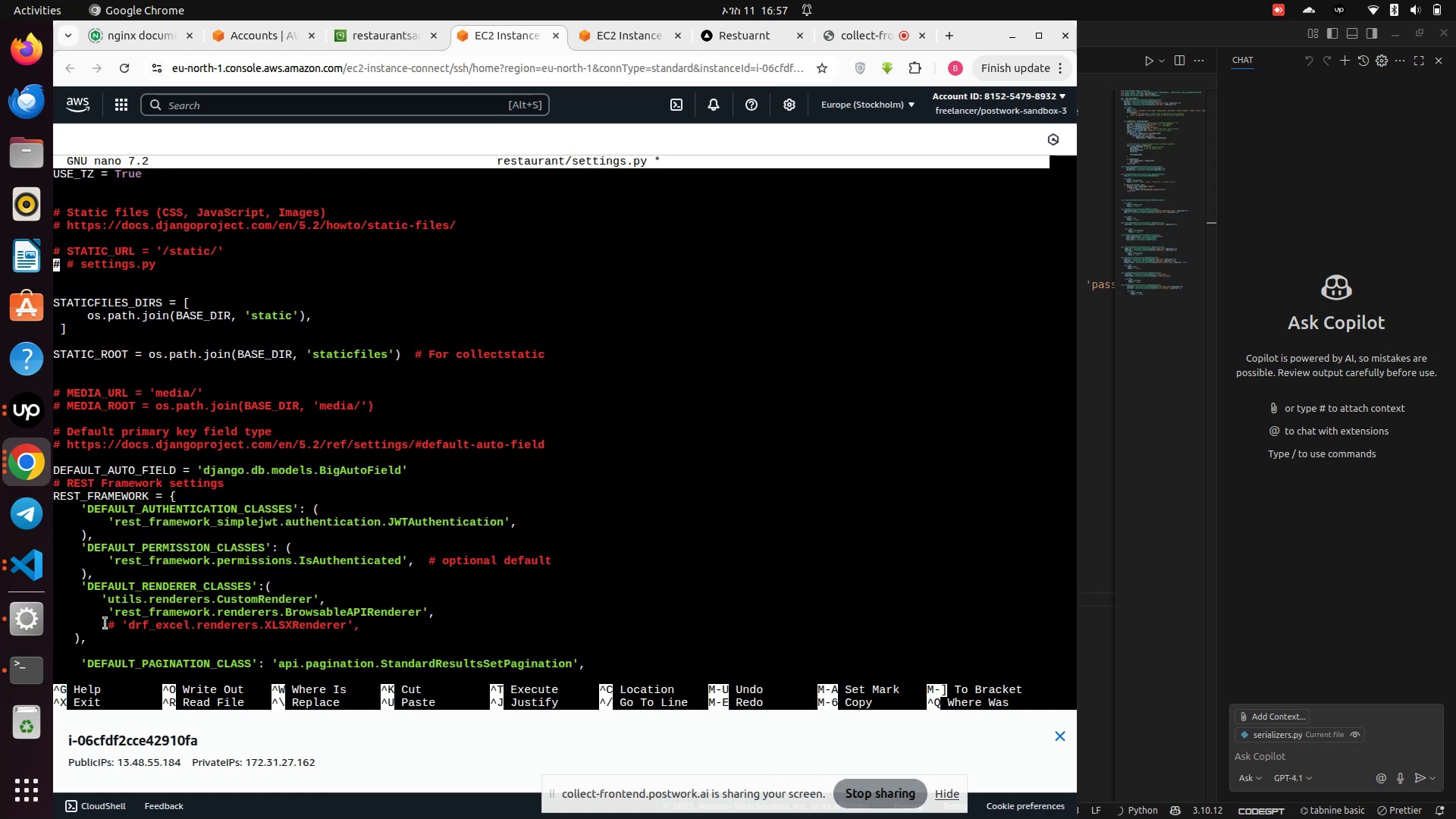 
key(ArrowRight)
 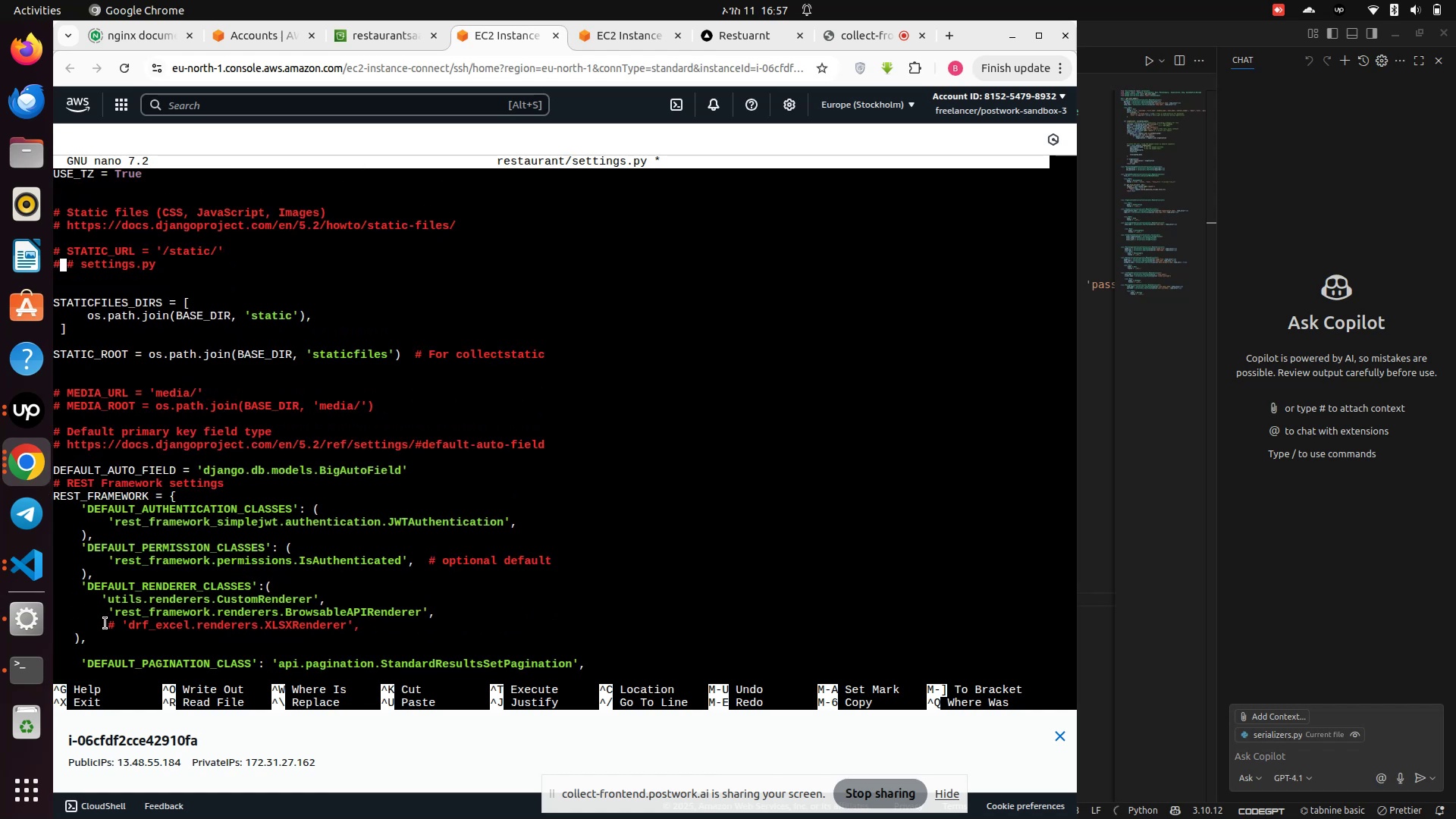 
key(ArrowUp)
 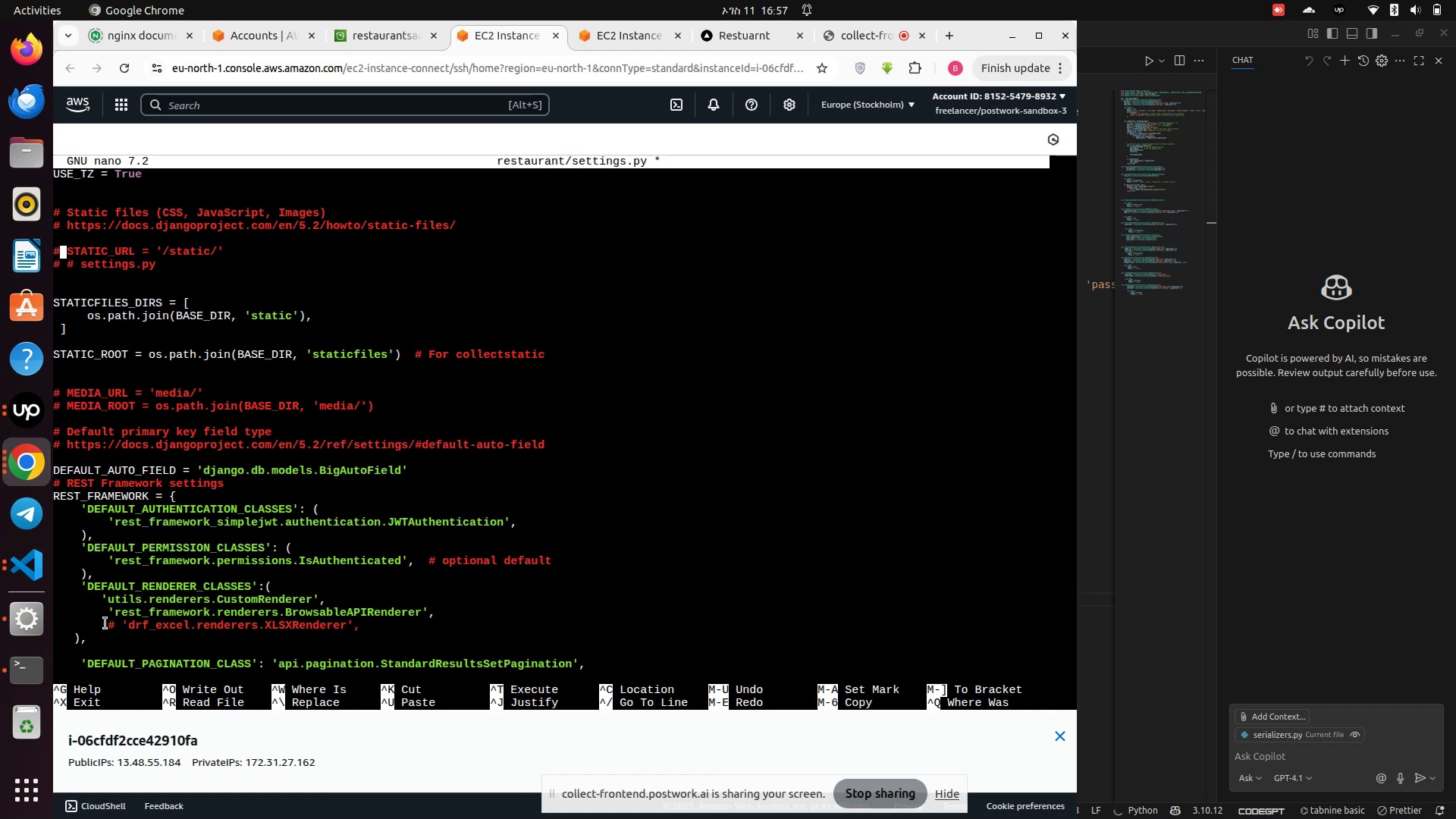 
key(Backspace)
 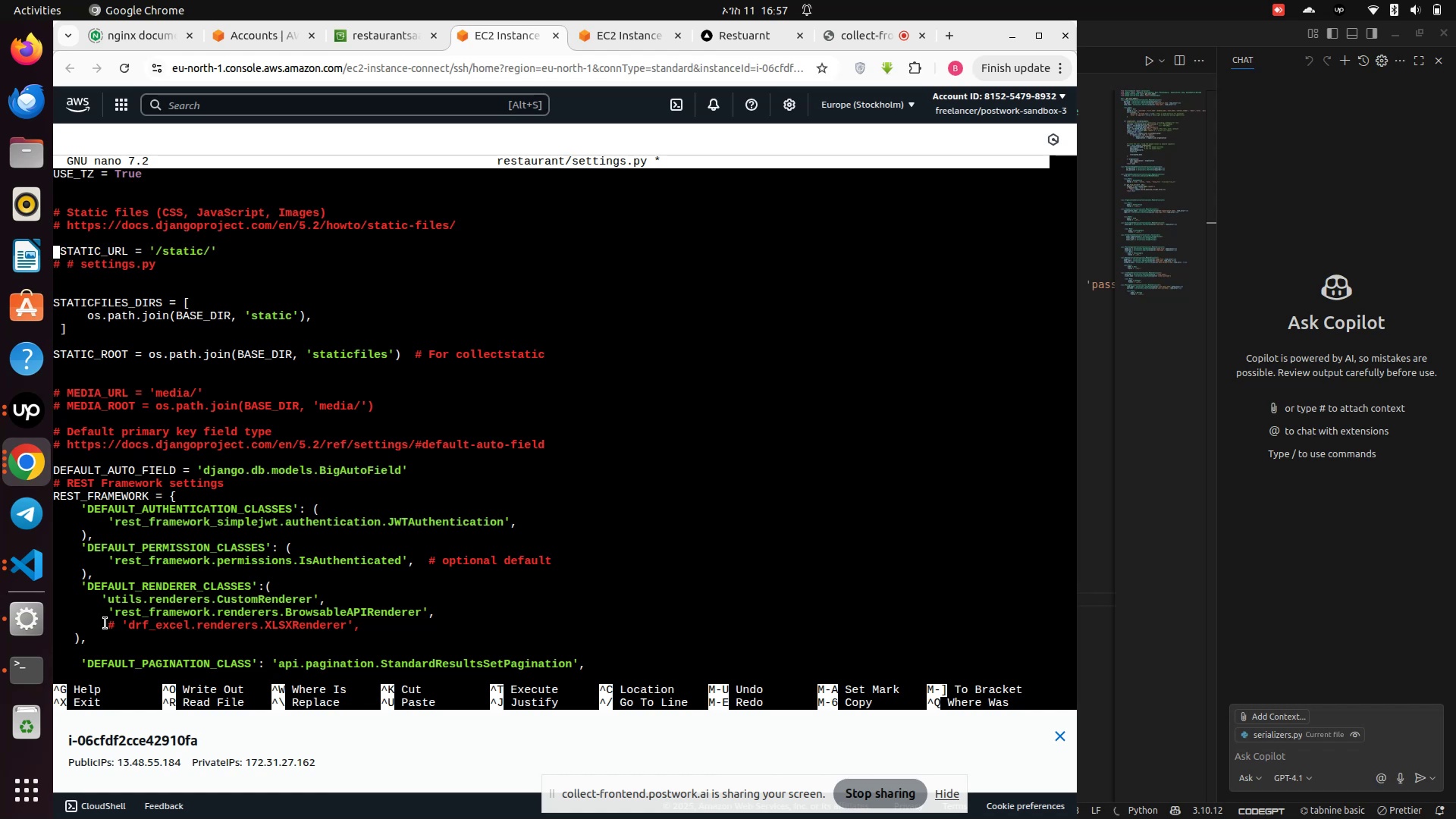 
key(ArrowDown)
 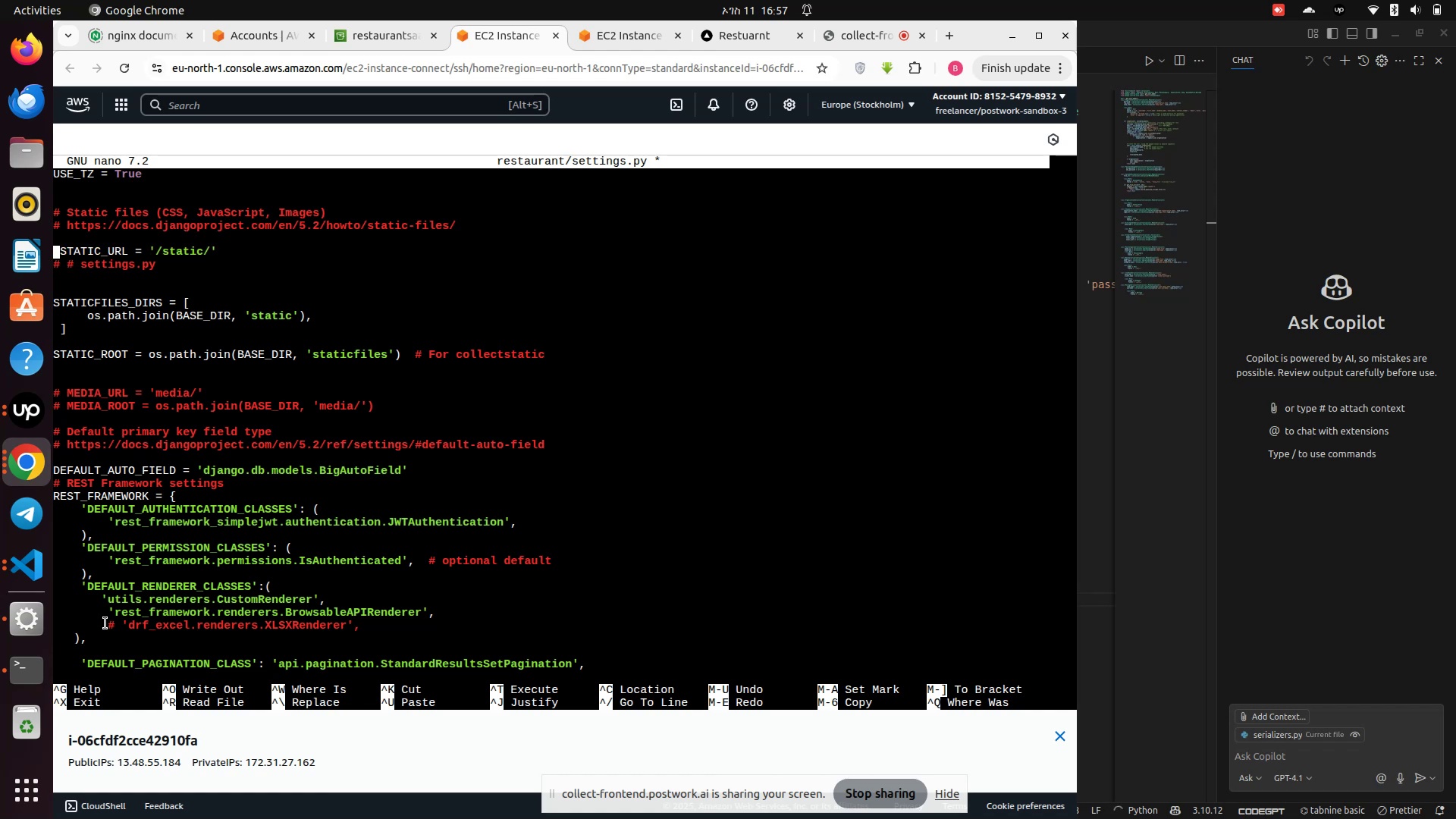 
key(ArrowDown)
 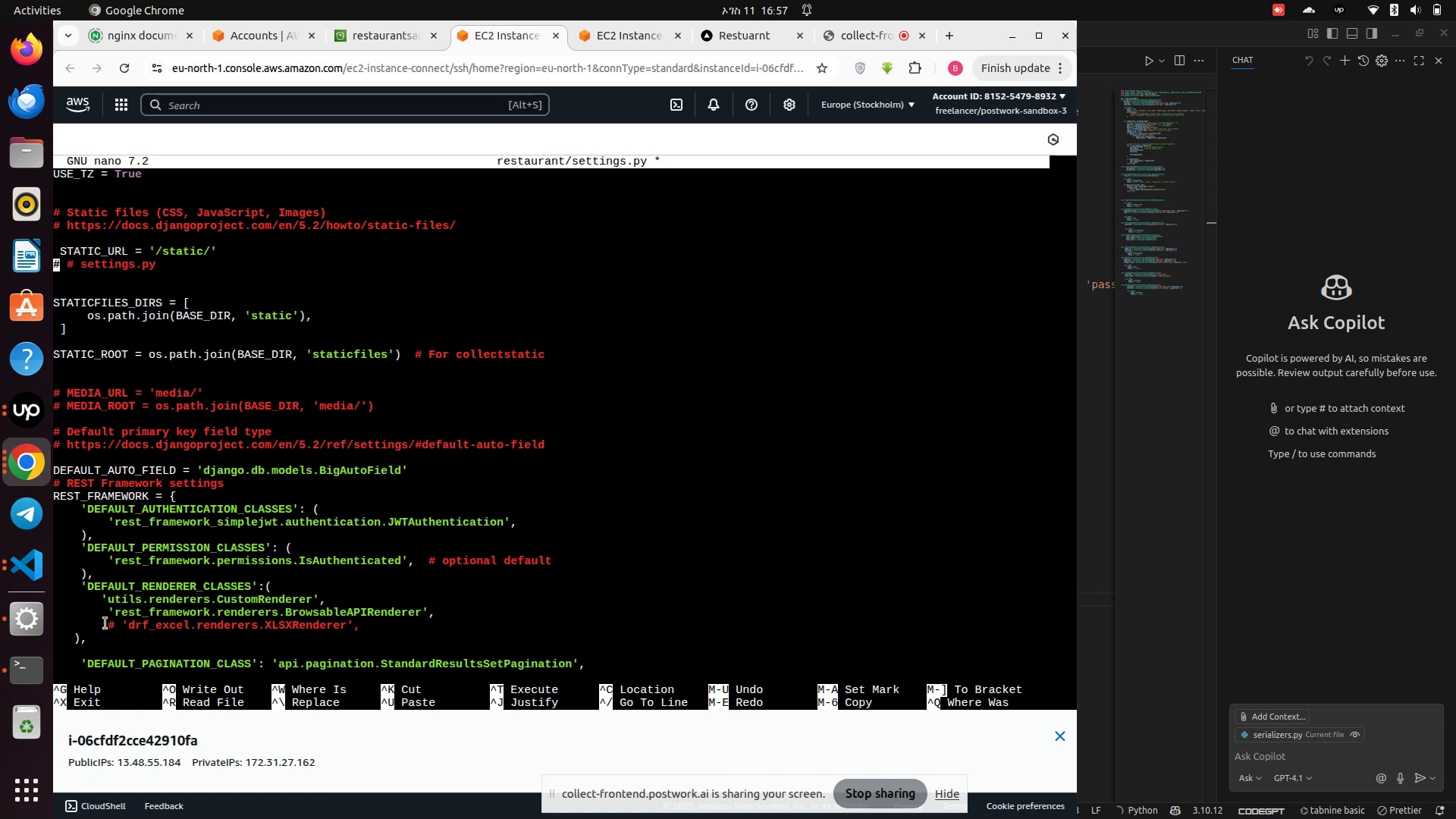 
key(ArrowDown)
 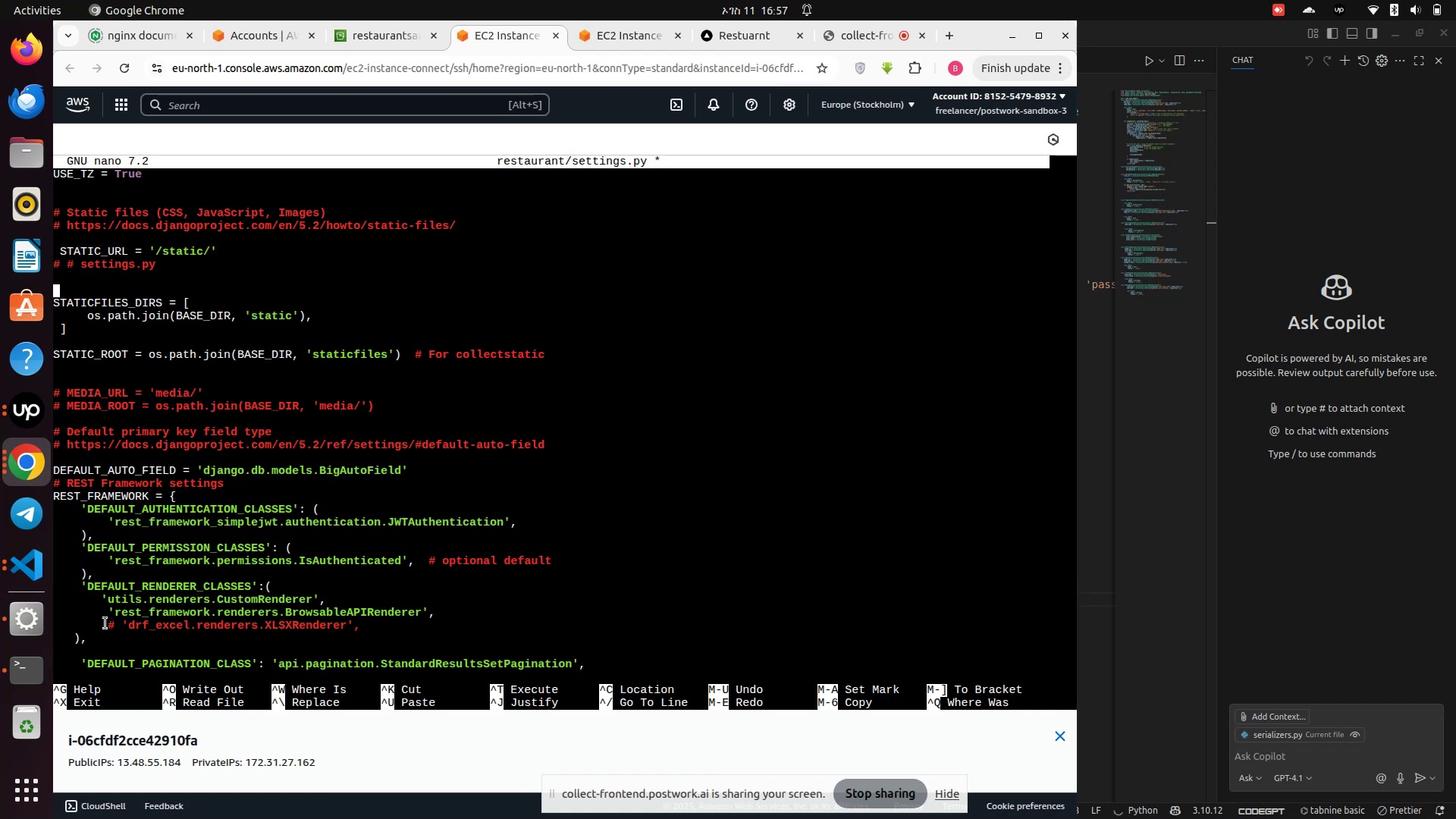 
key(ArrowDown)
 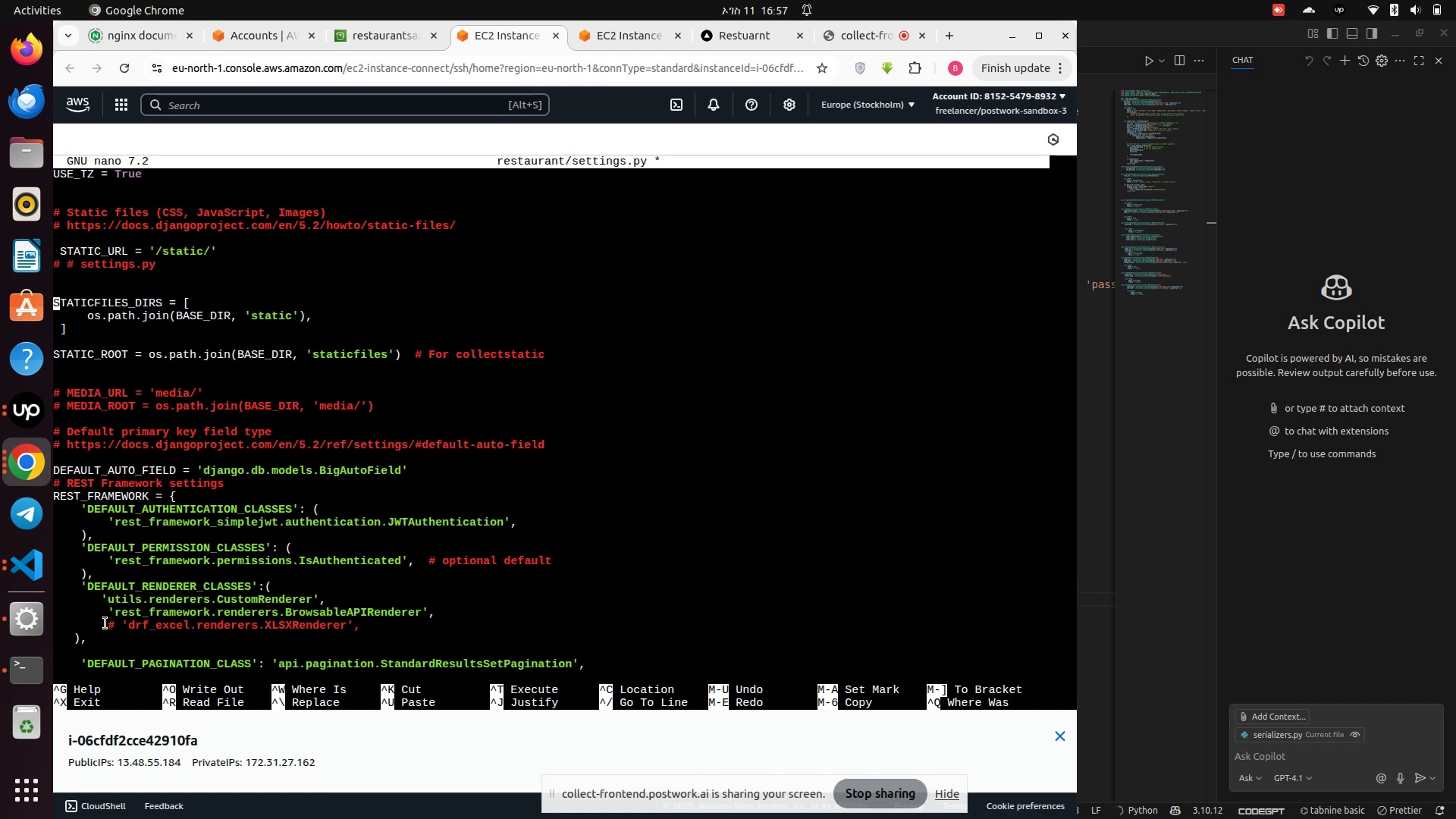 
key(Control+S)
 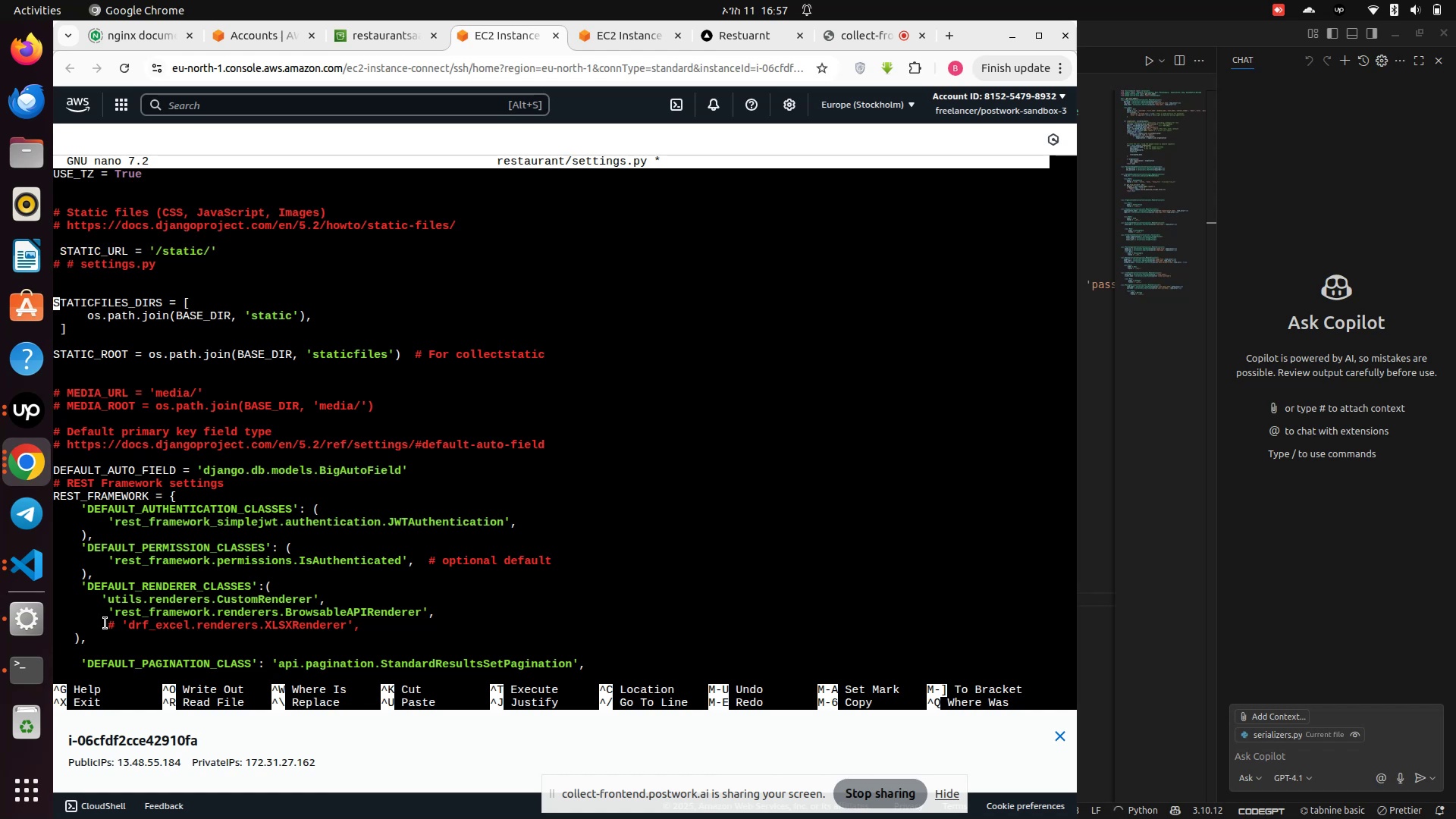 
key(Control+S)
 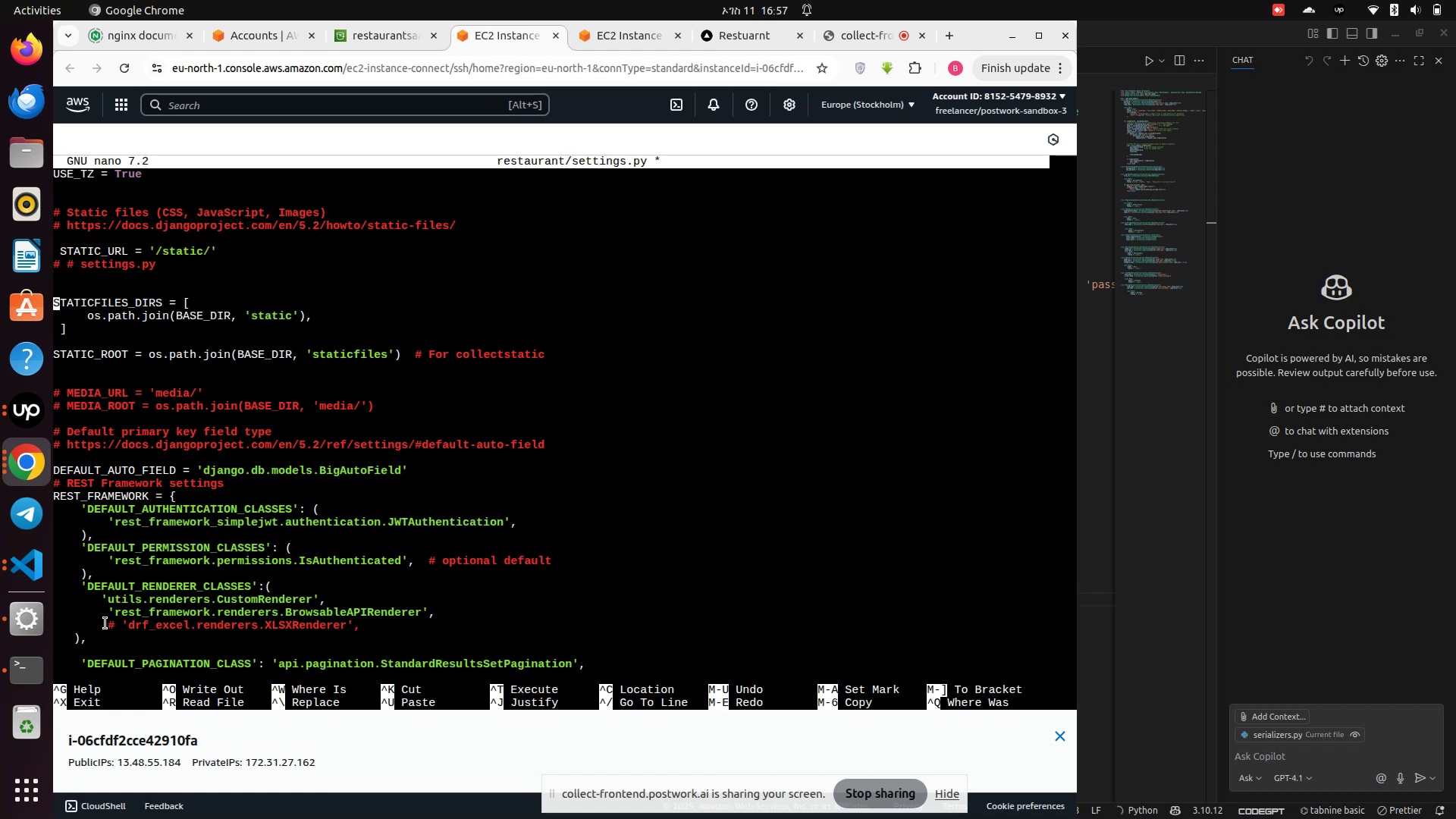 
key(Control+S)
 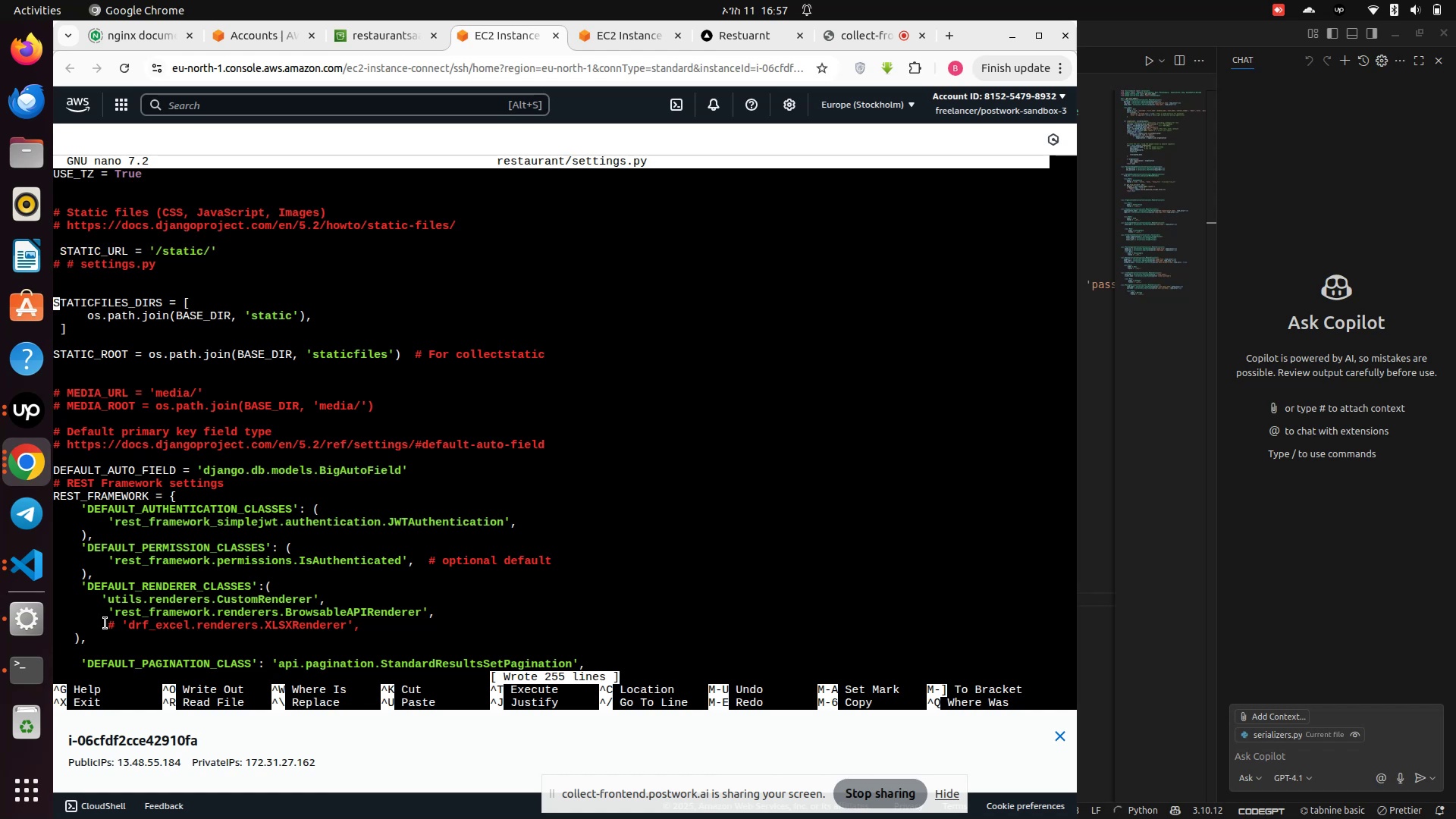 
key(Control+X)
 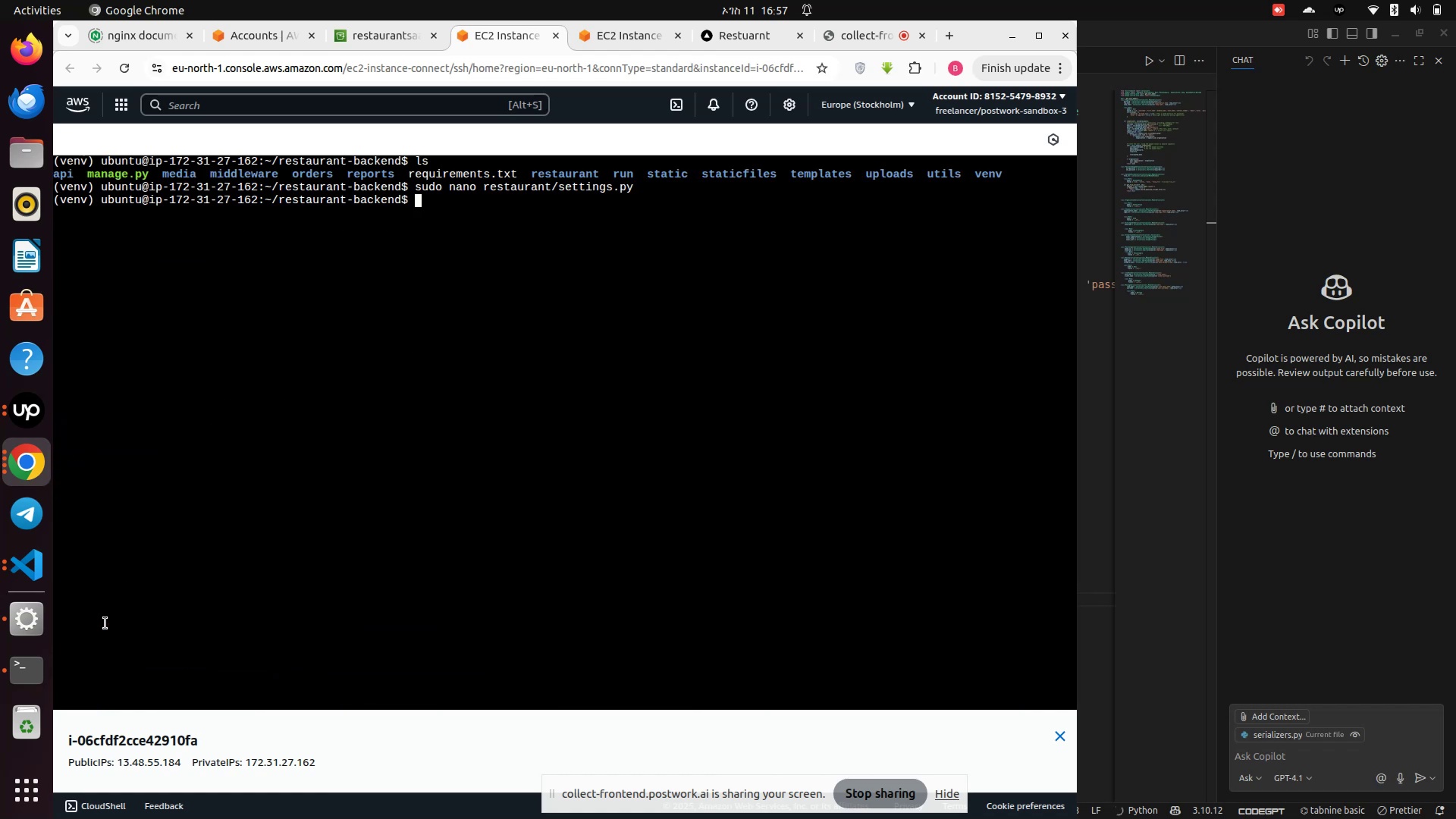 
key(ArrowUp)
 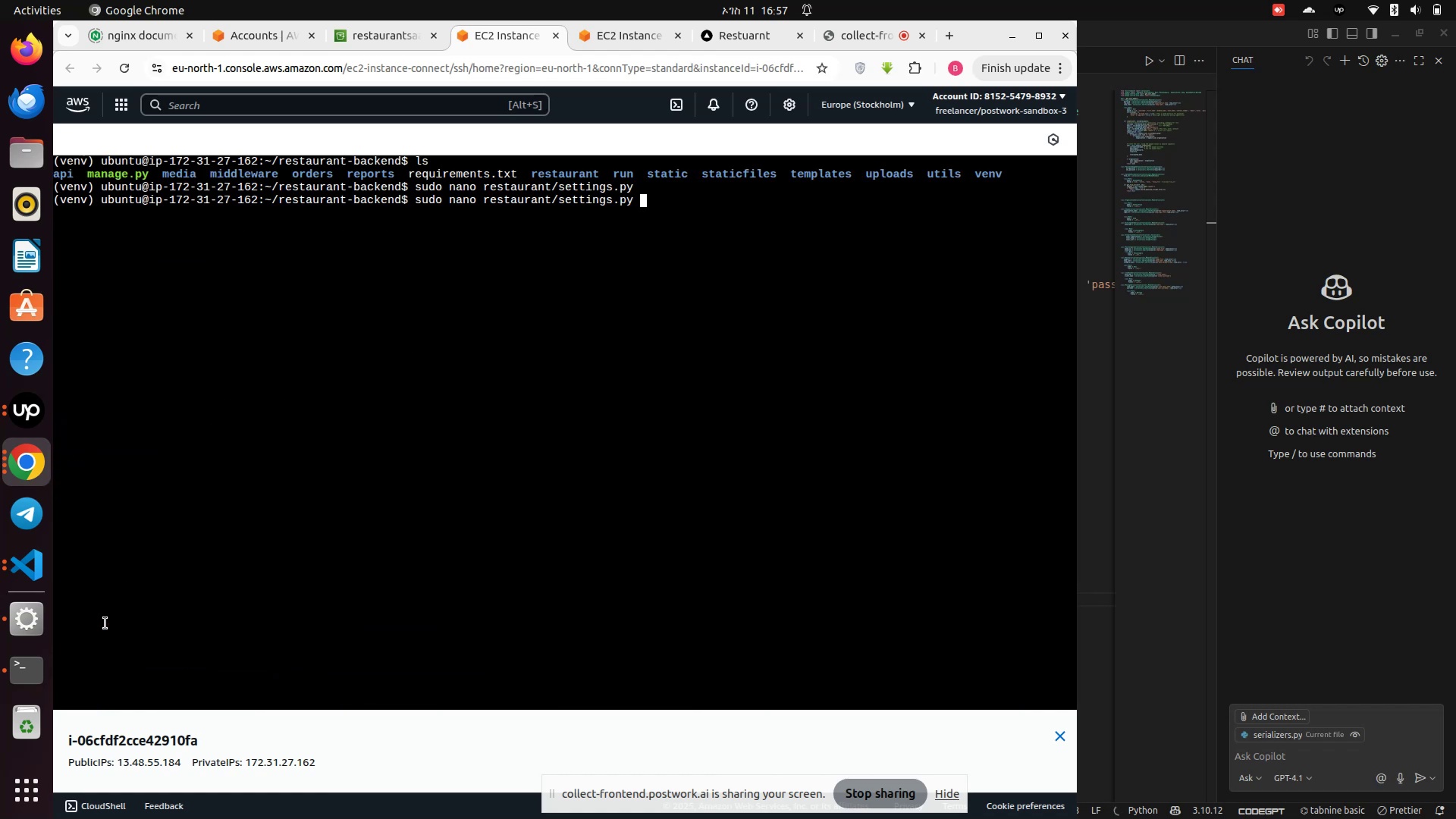 
key(ArrowUp)
 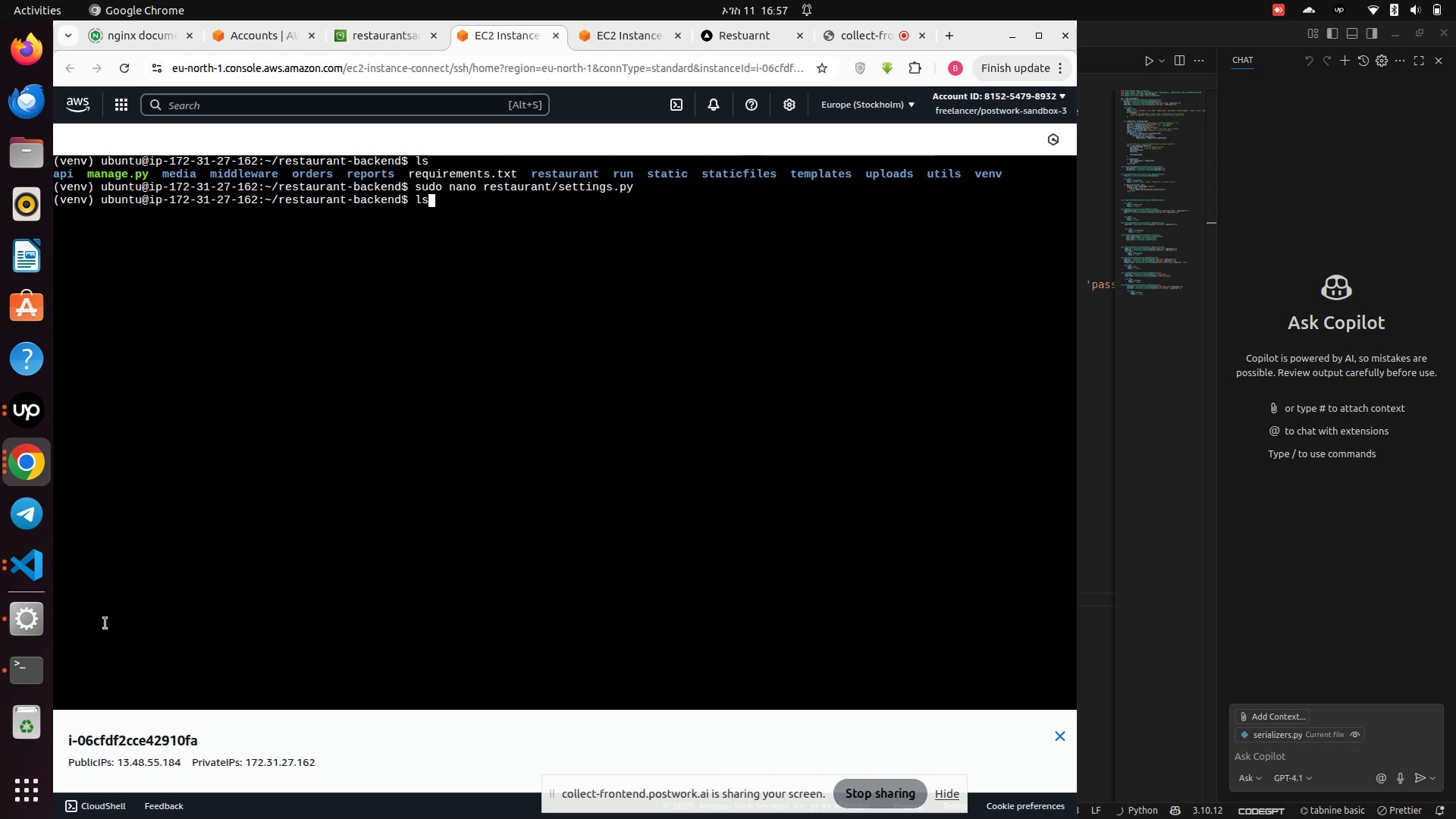 
key(ArrowUp)
 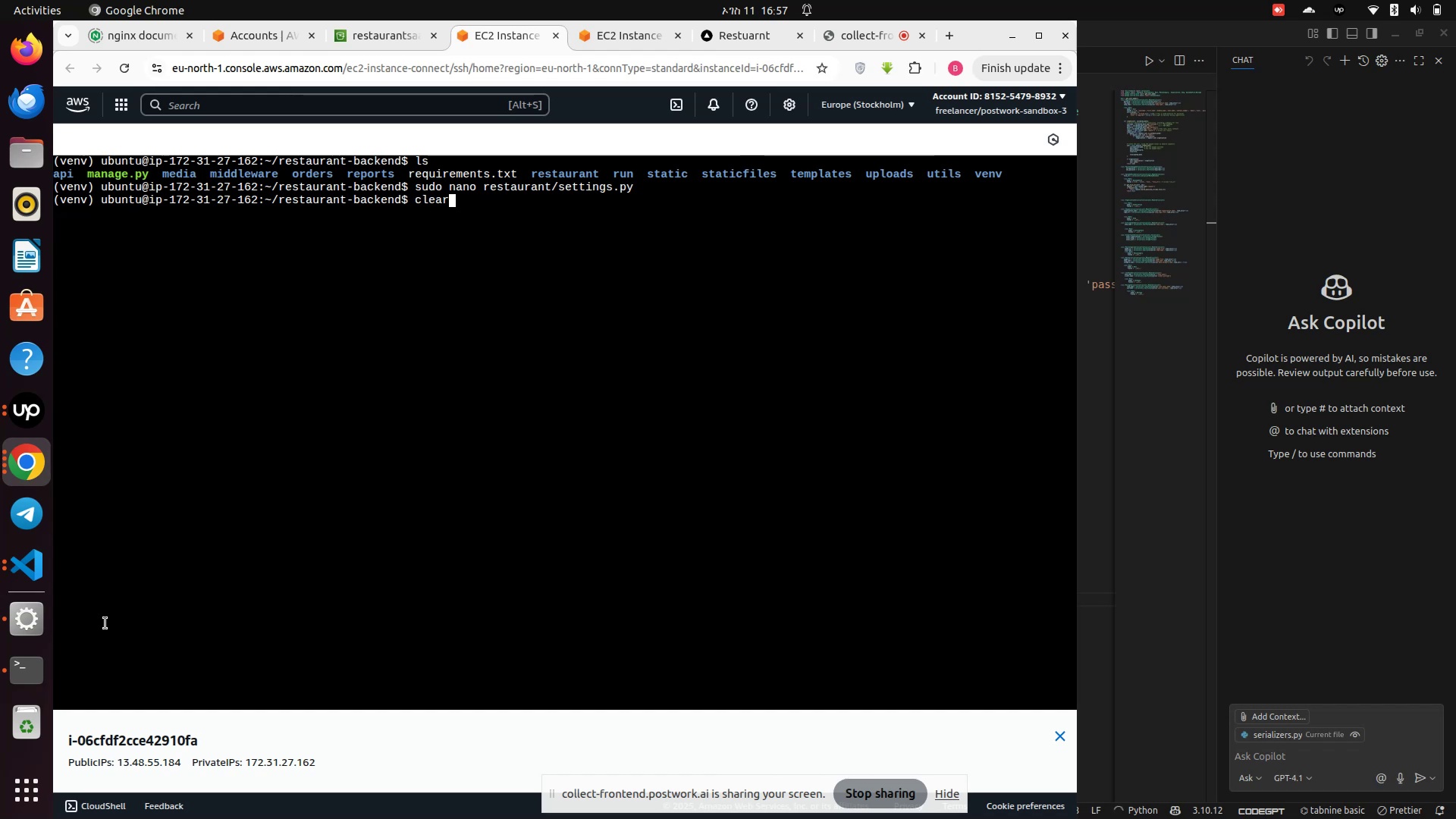 
key(ArrowUp)
 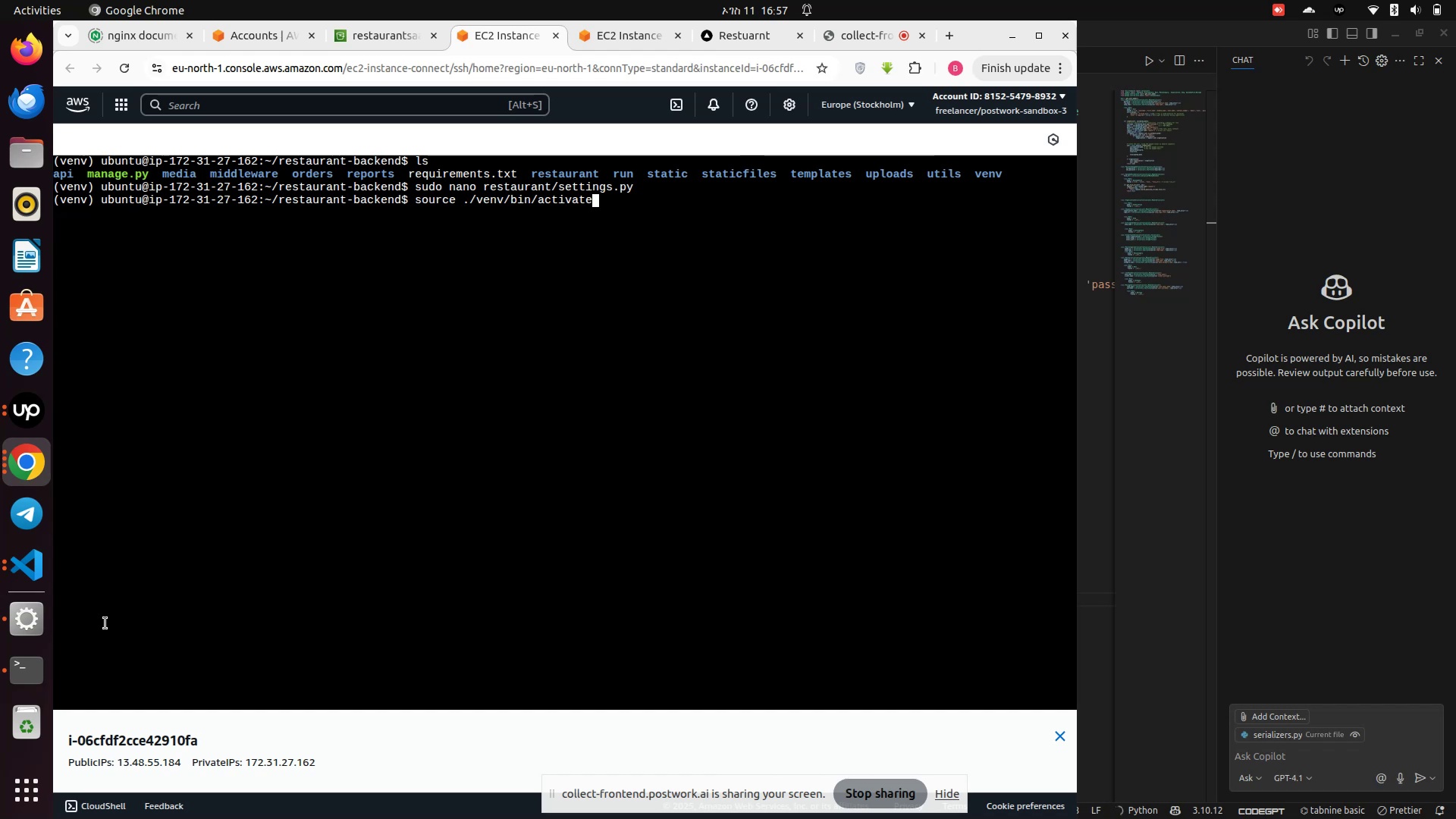 
hold_key(key=Backspace, duration=1.51)
 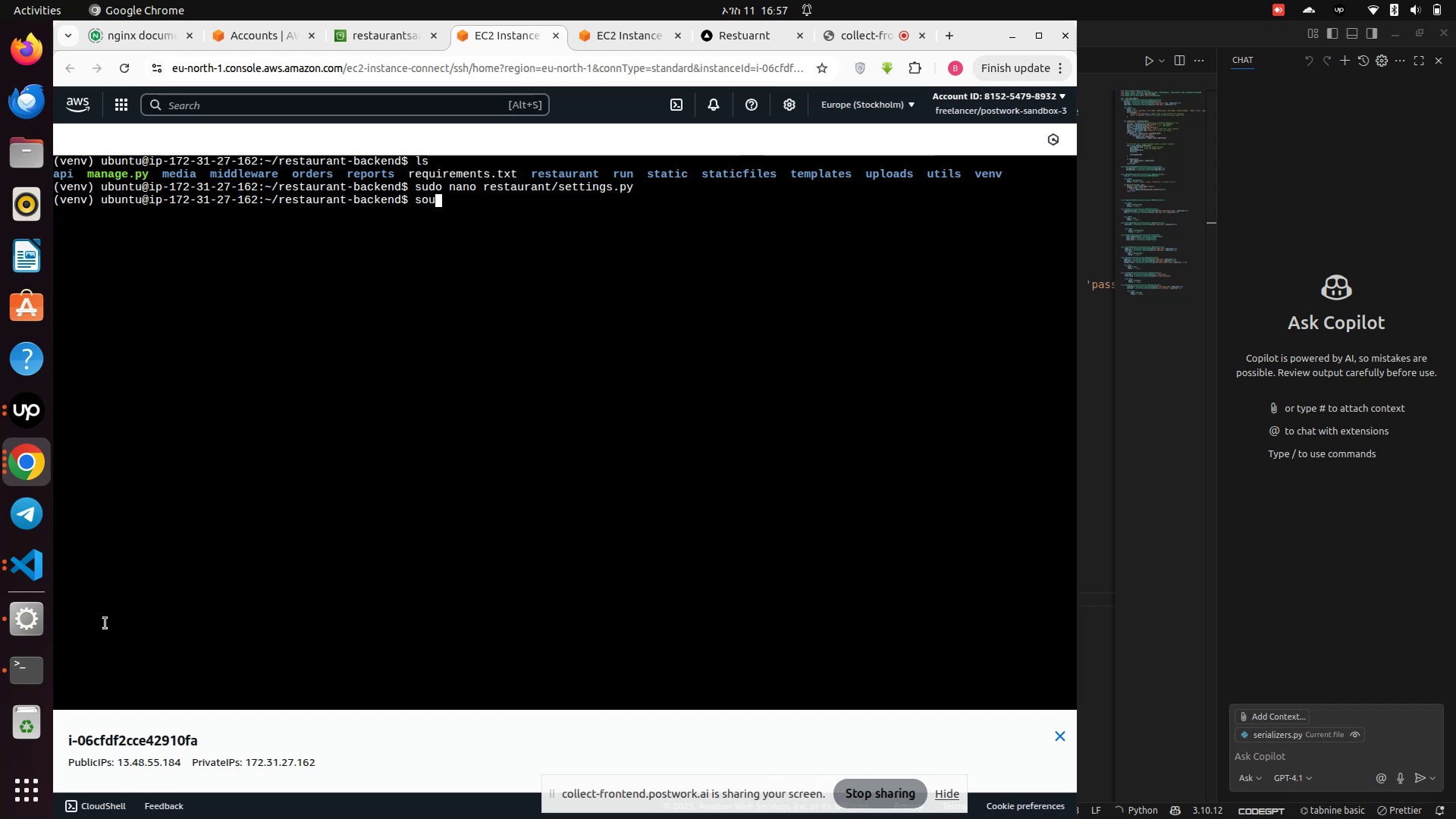 
key(Backspace)
key(Backspace)
key(Backspace)
key(Backspace)
key(Backspace)
key(Backspace)
key(Backspace)
key(Backspace)
type(sudo s)
key(Backspace)
type(supor)
key(Tab)
key(Backspace)
key(Backspace)
type(er)
key(Tab)
key(Tab)
type(ctl restart gu)
key(Tab)
key(Tab)
key(Tab)
type(nicorn)
 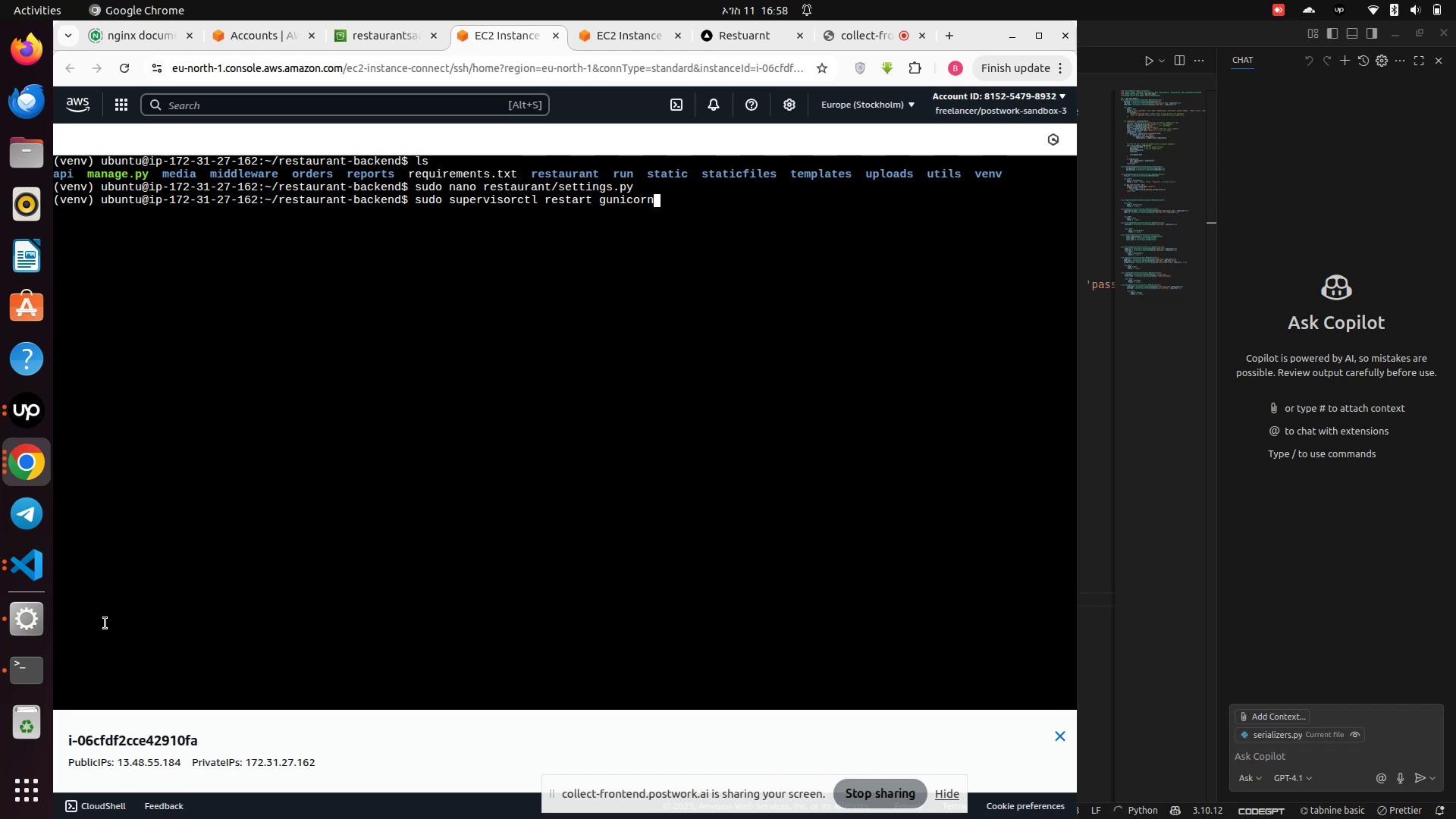 
key(Enter)
 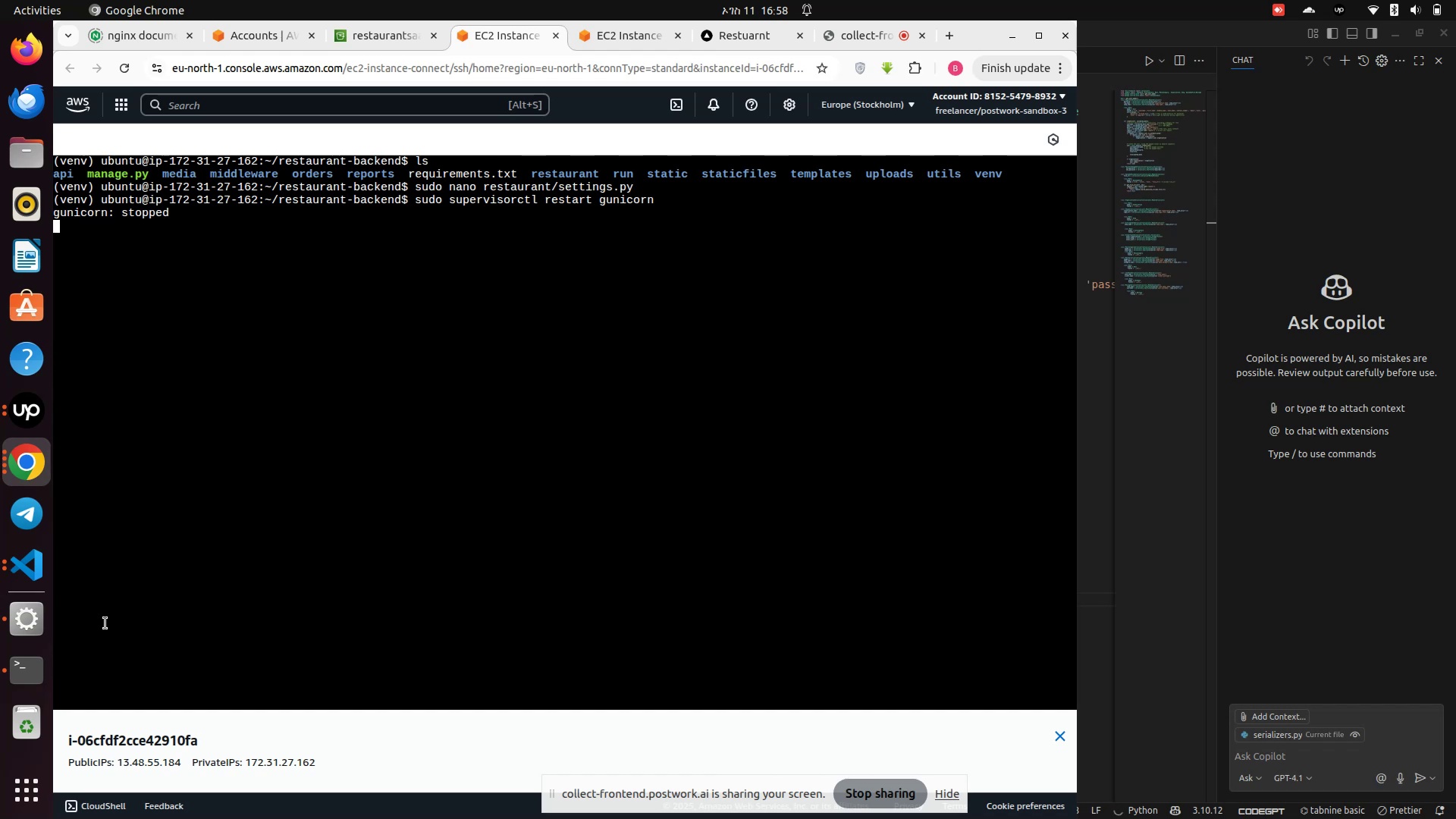 
wait(10.29)
 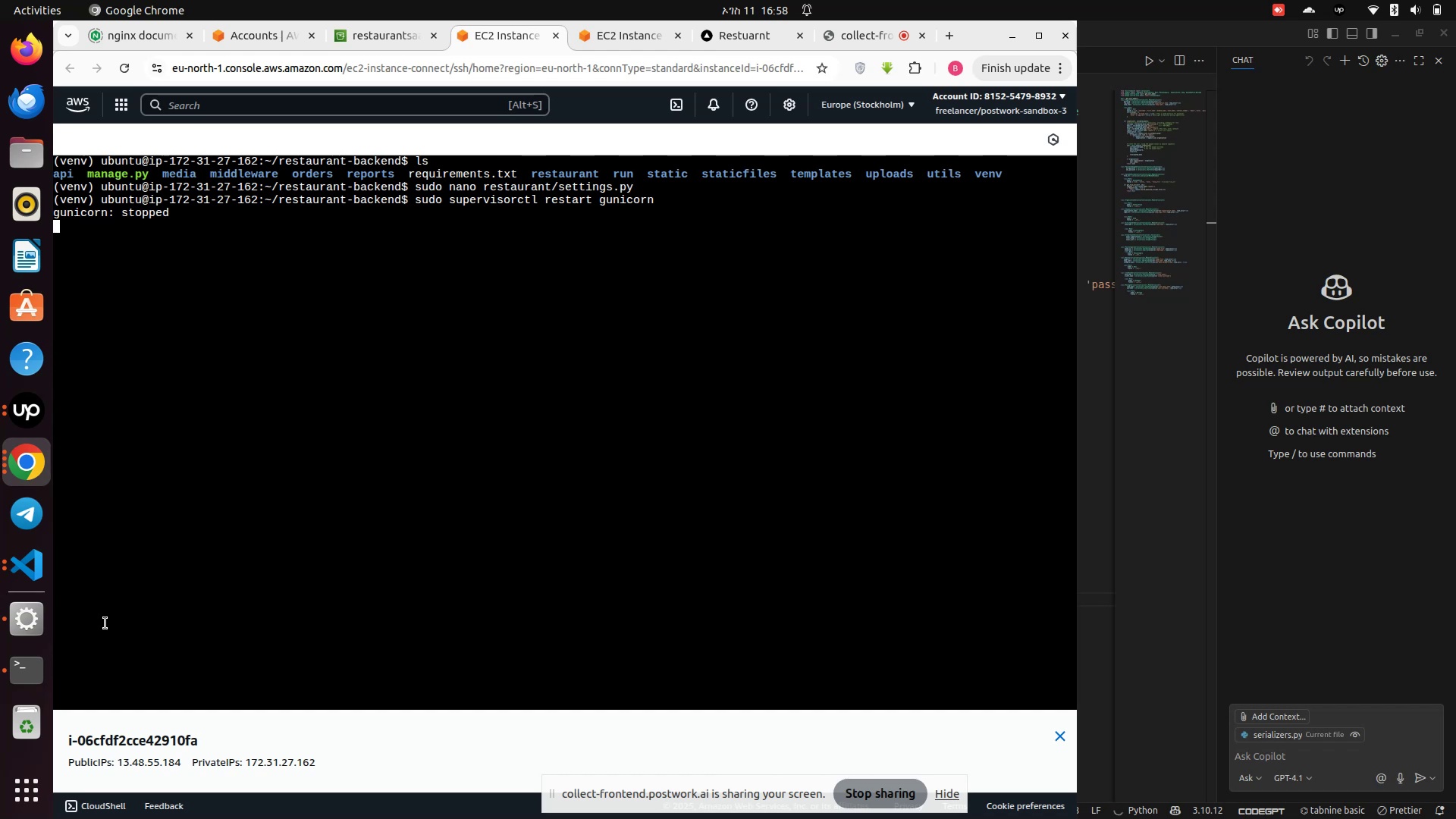 
type(sudo spo)
key(Backspace)
key(Backspace)
key(Backspace)
type(supervisorctl stop gunicorn)
 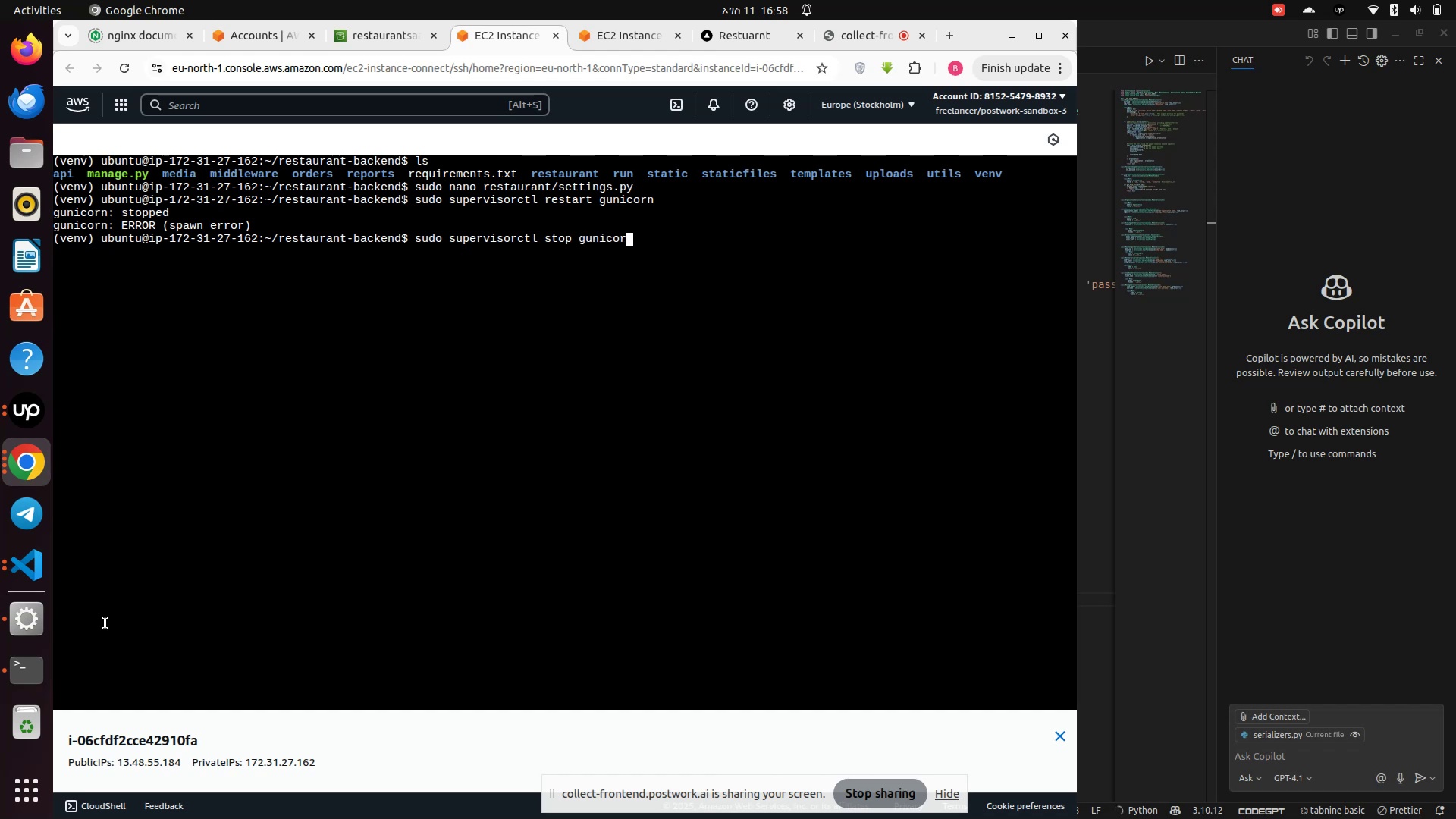 
key(Enter)
 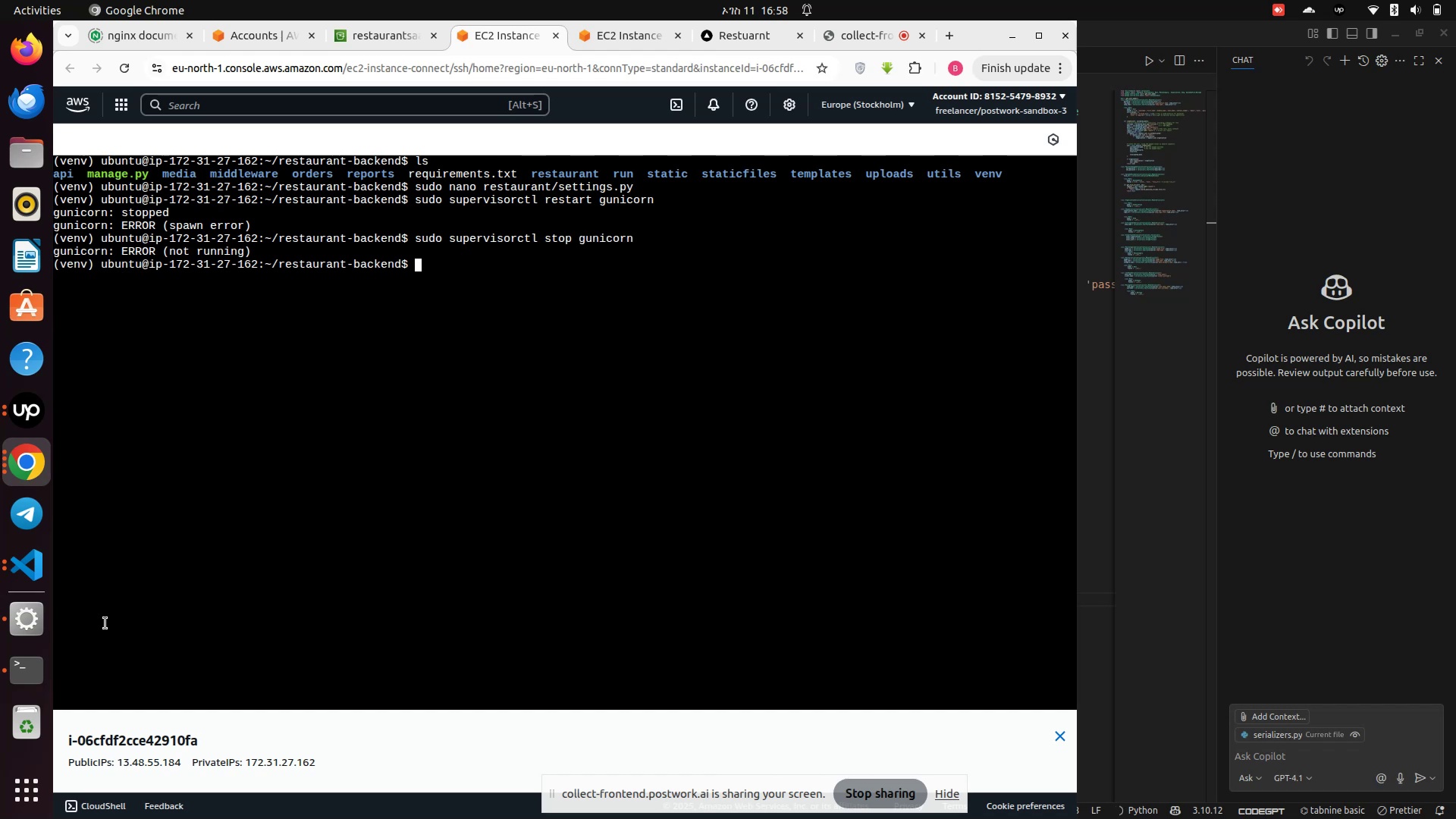 
type(sudo supervisorctl start gunicorn)
 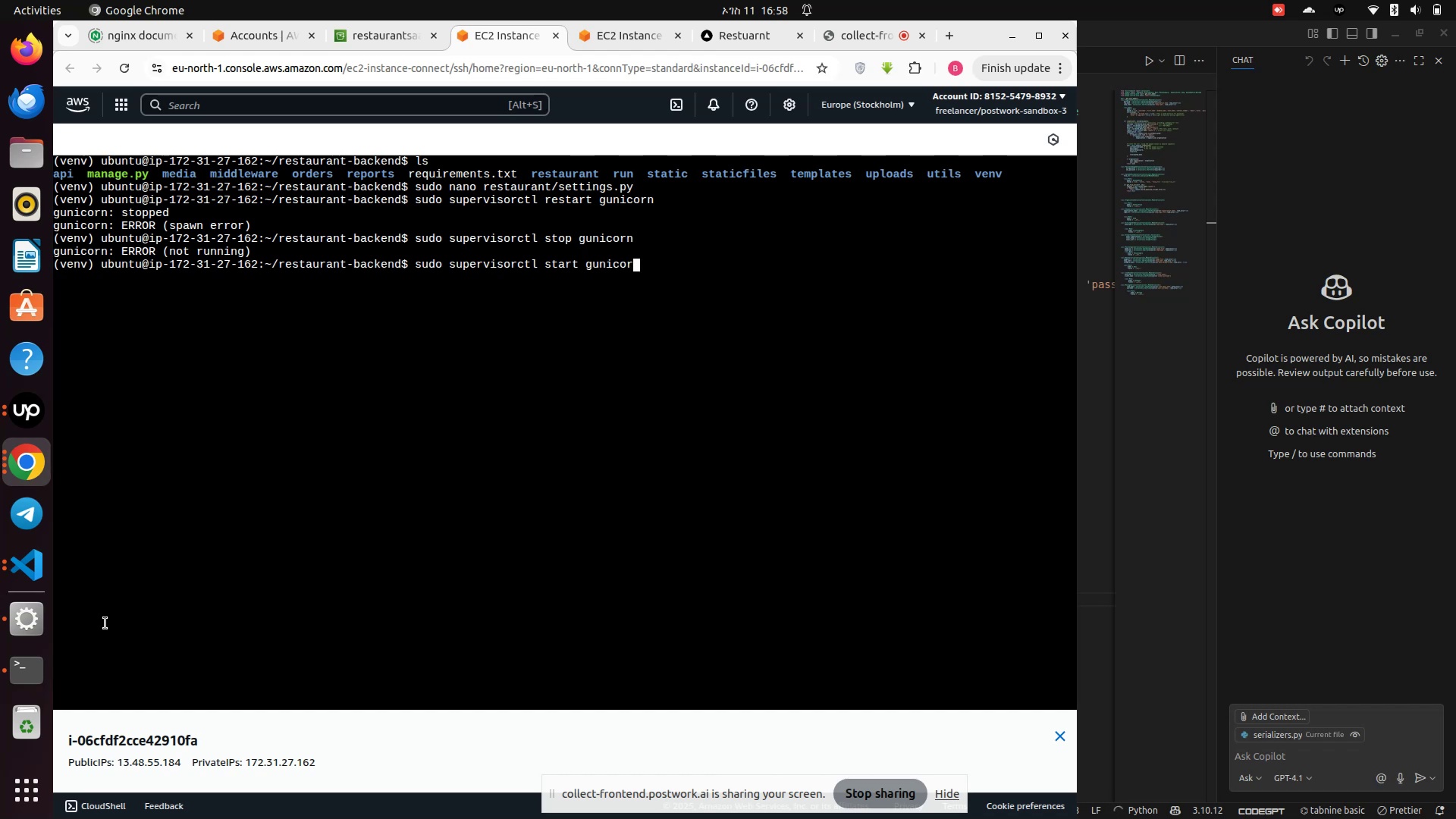 
key(Enter)
 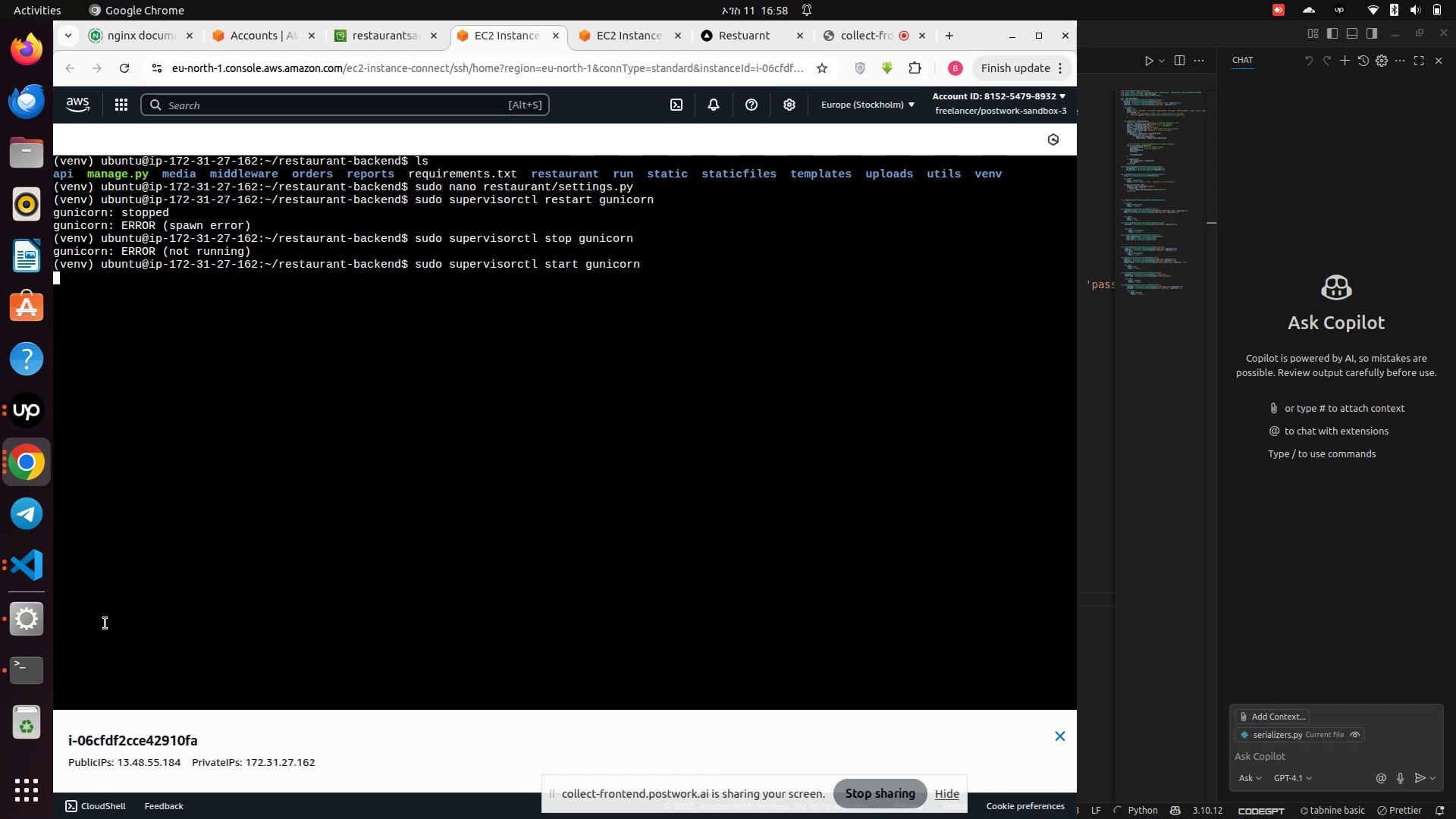 
wait(8.83)
 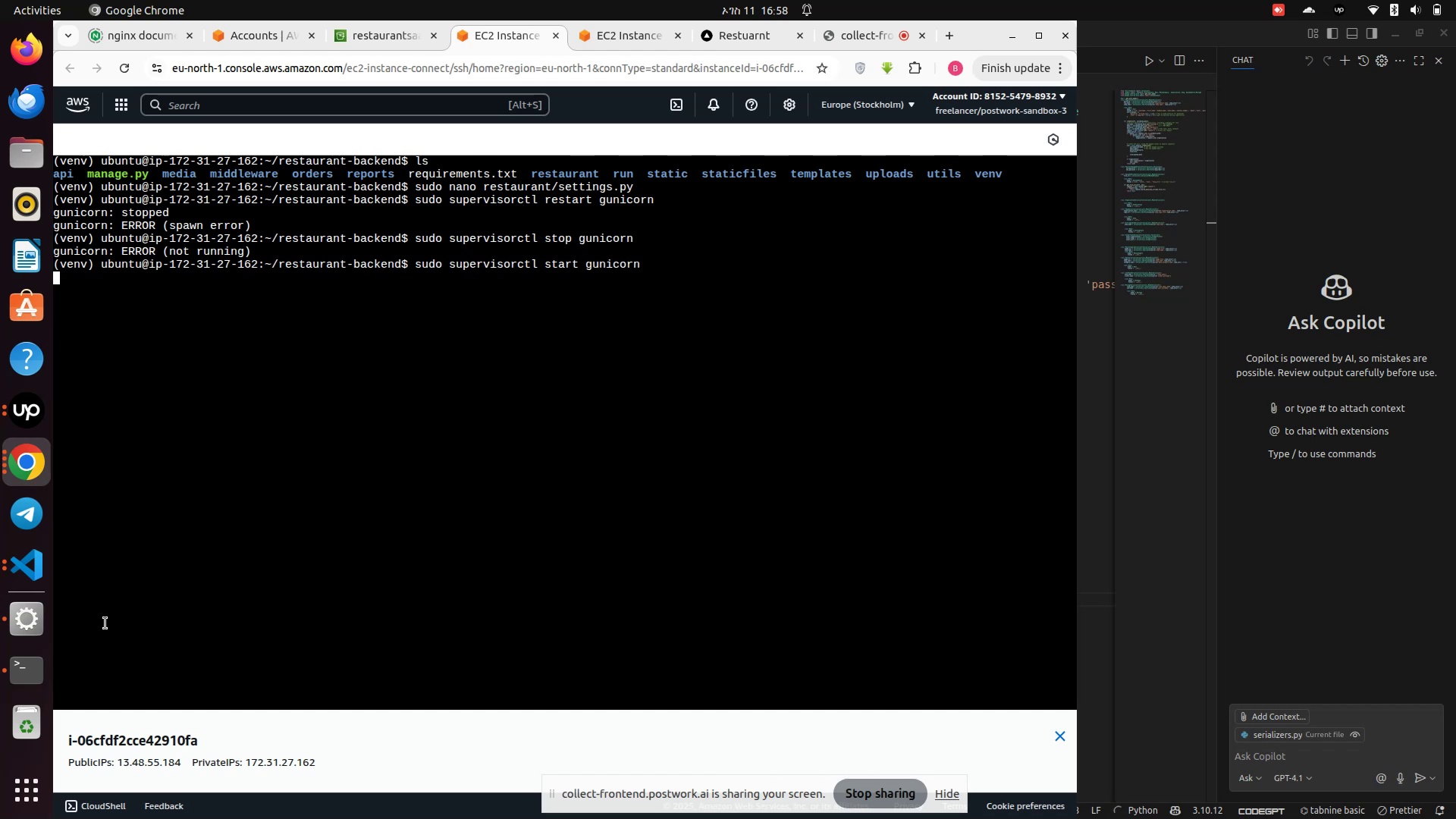 
left_click_drag(start_coordinate=[267, 277], to_coordinate=[245, 264])
 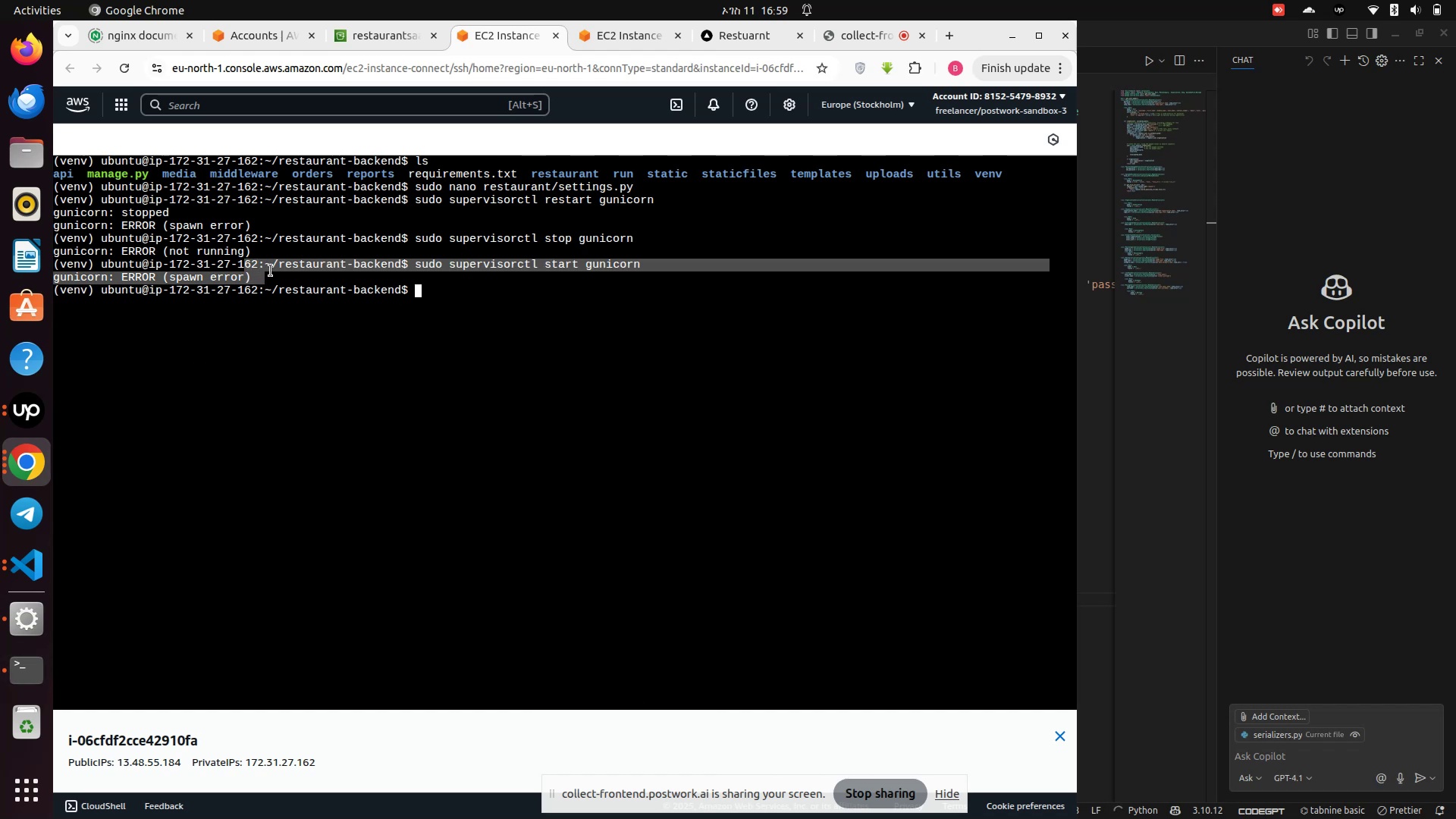 
right_click([272, 268])
 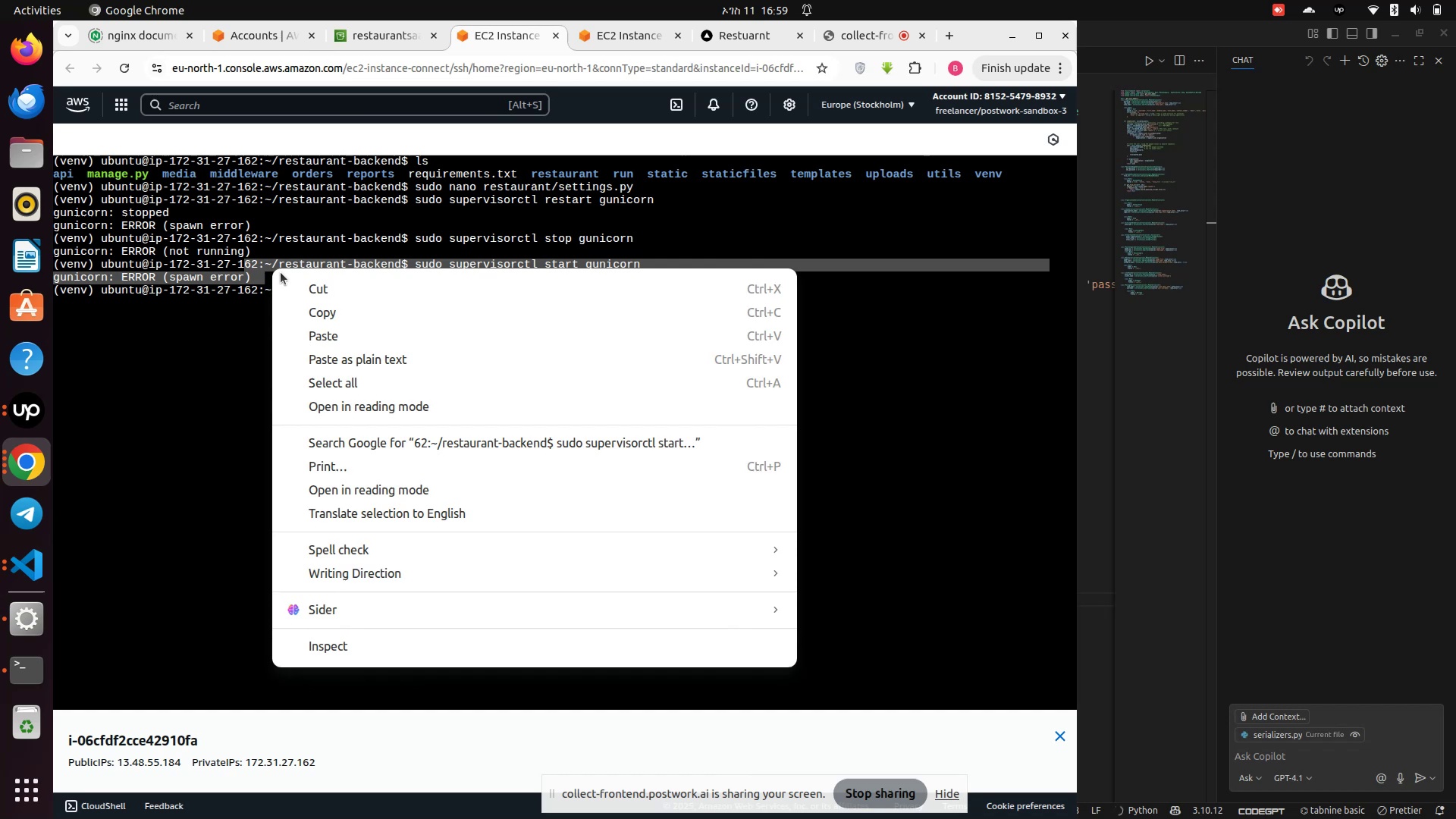 
mouse_move([318, 291])
 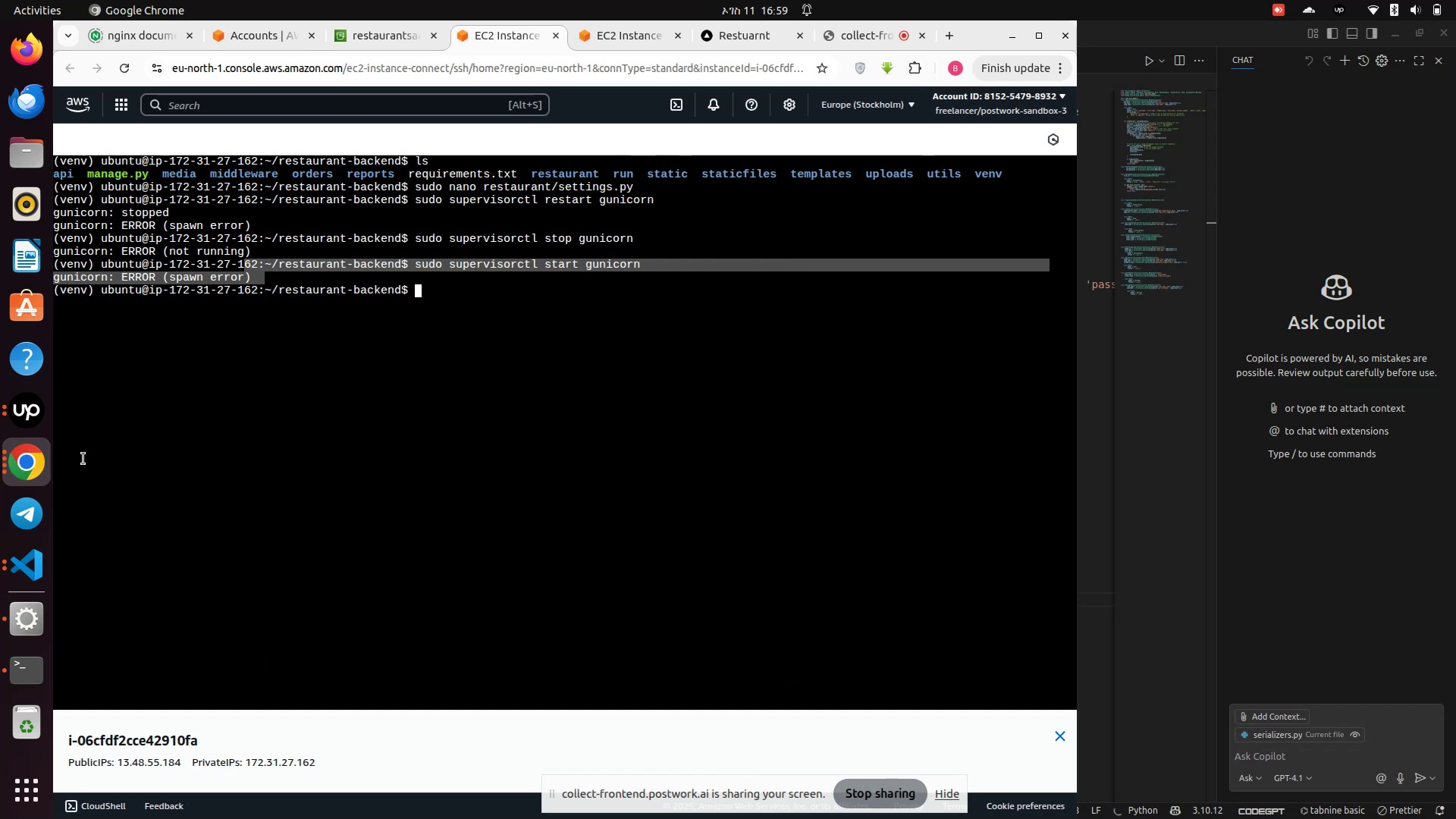 
left_click([15, 472])
 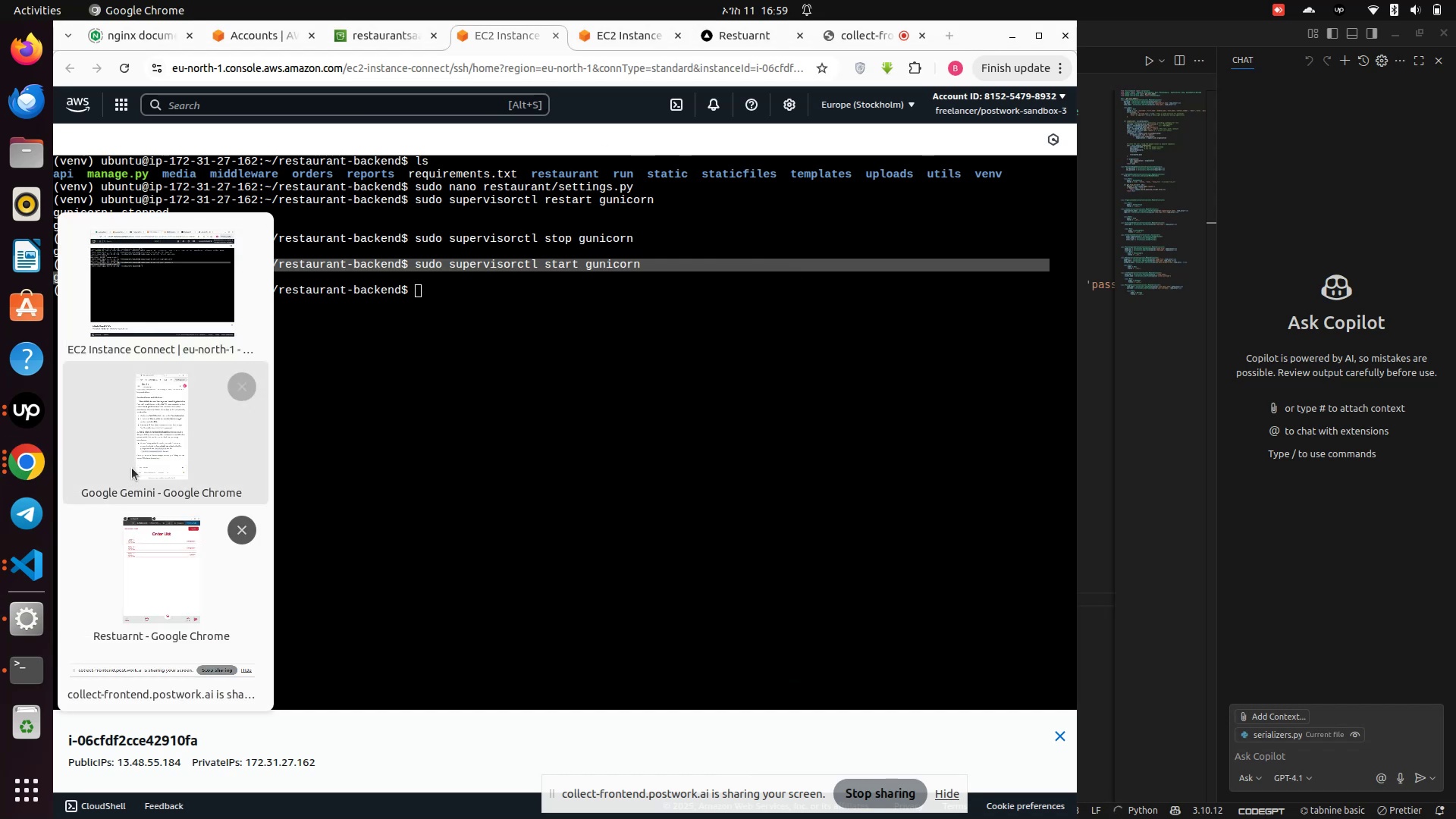 
left_click([133, 465])
 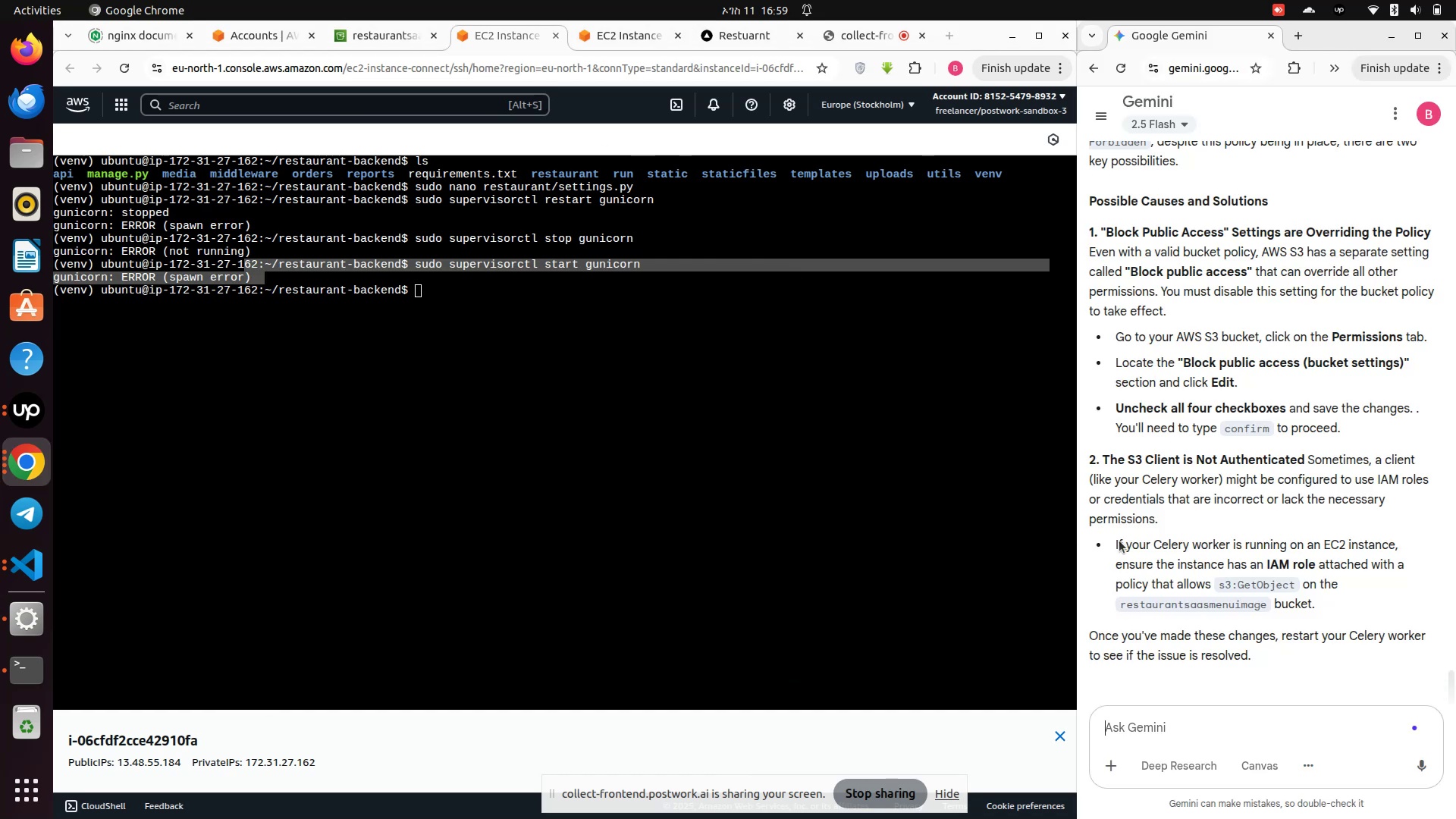 
scroll: coordinate [1307, 804], scroll_direction: down, amount: 10.0
 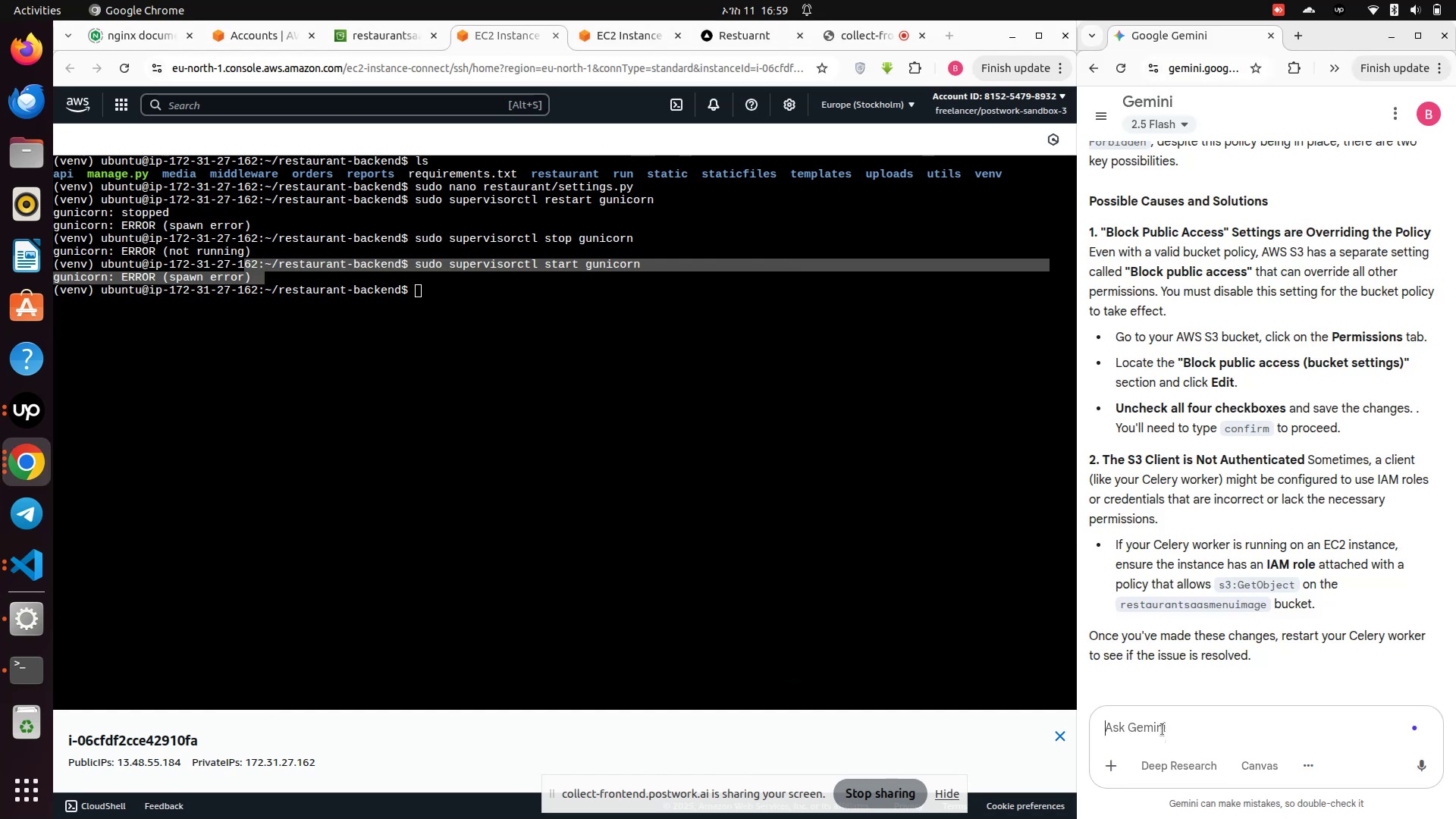 
left_click([1160, 723])
 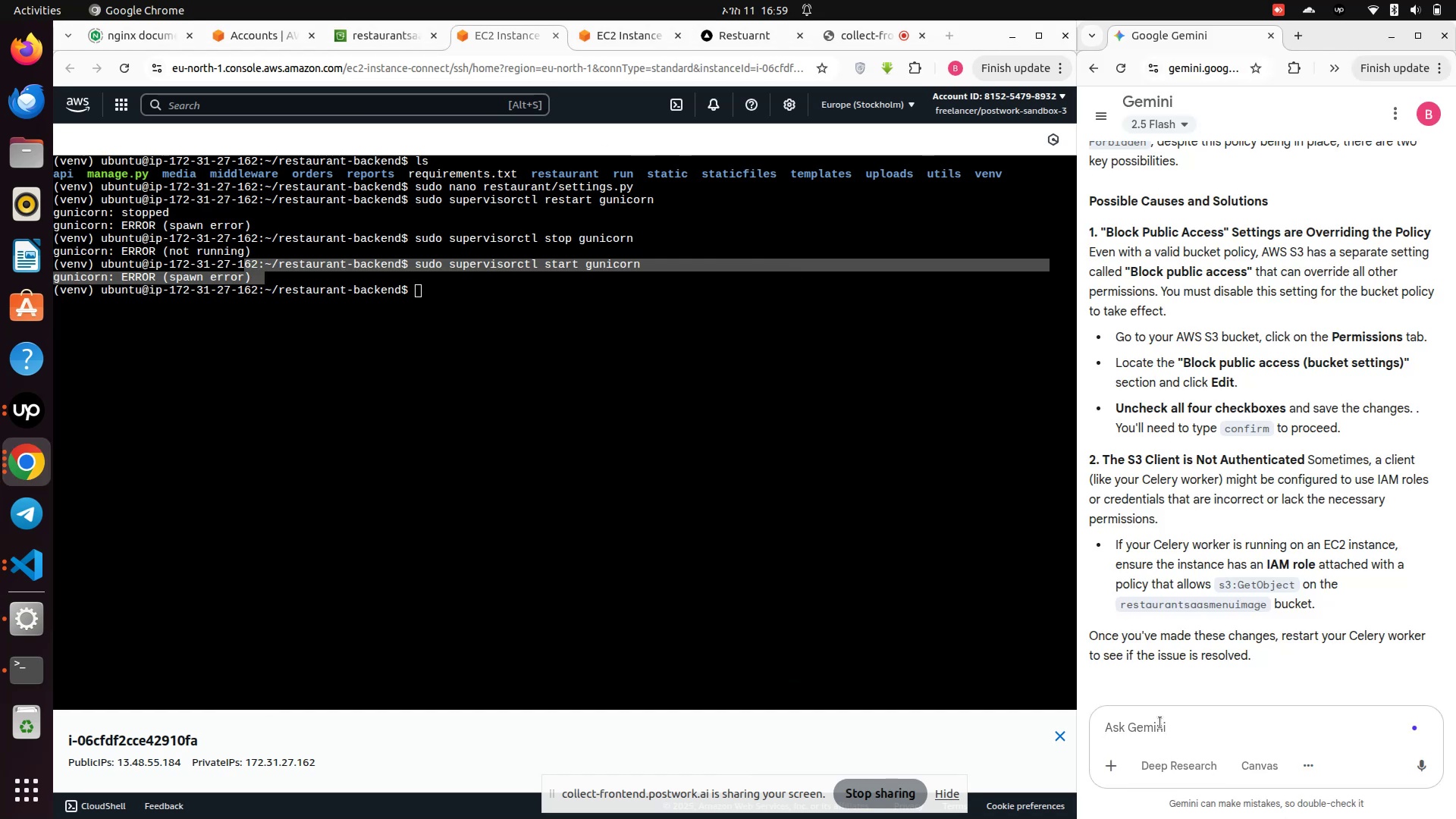 
key(Control+V)
 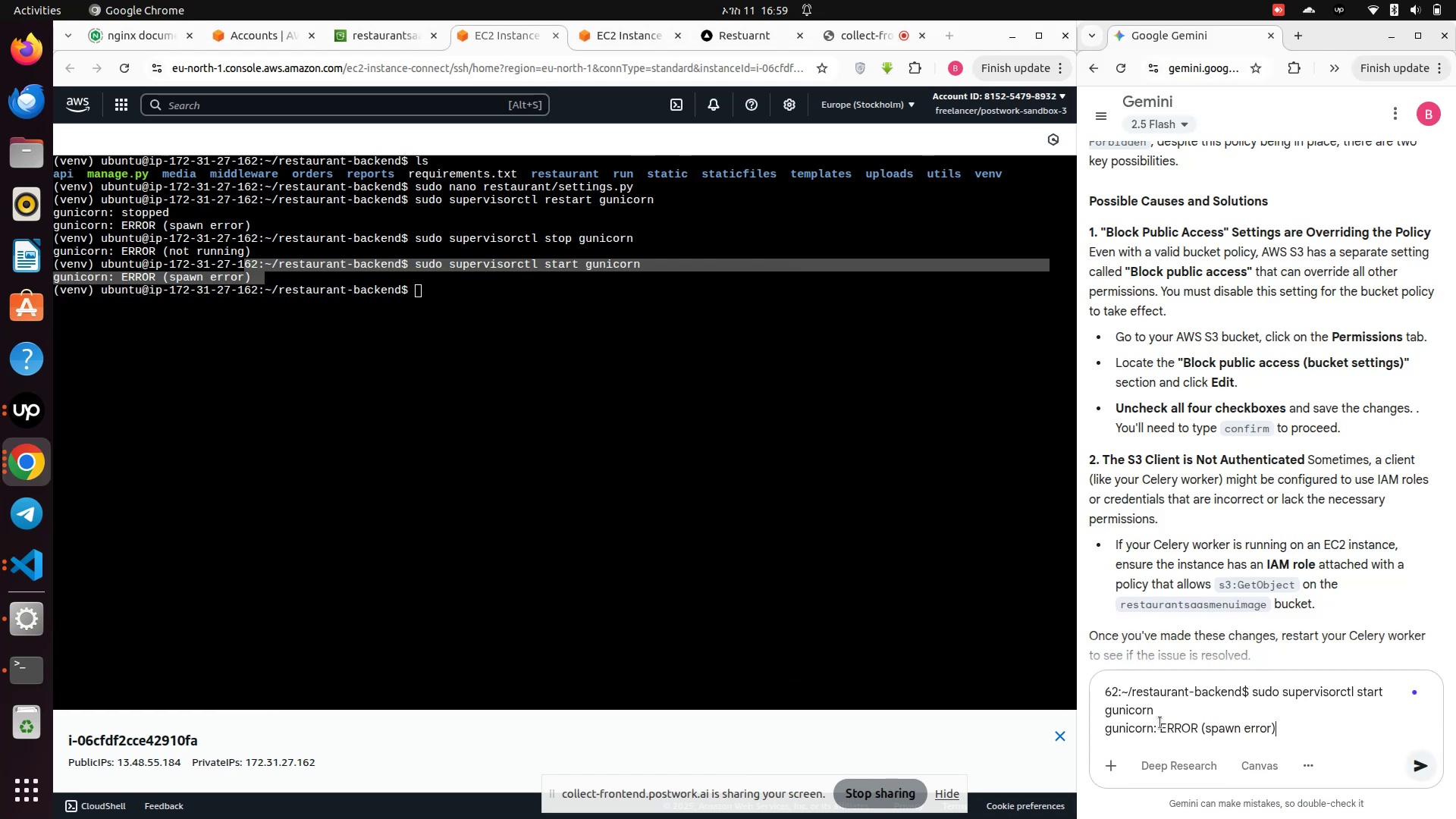 
key(Enter)
 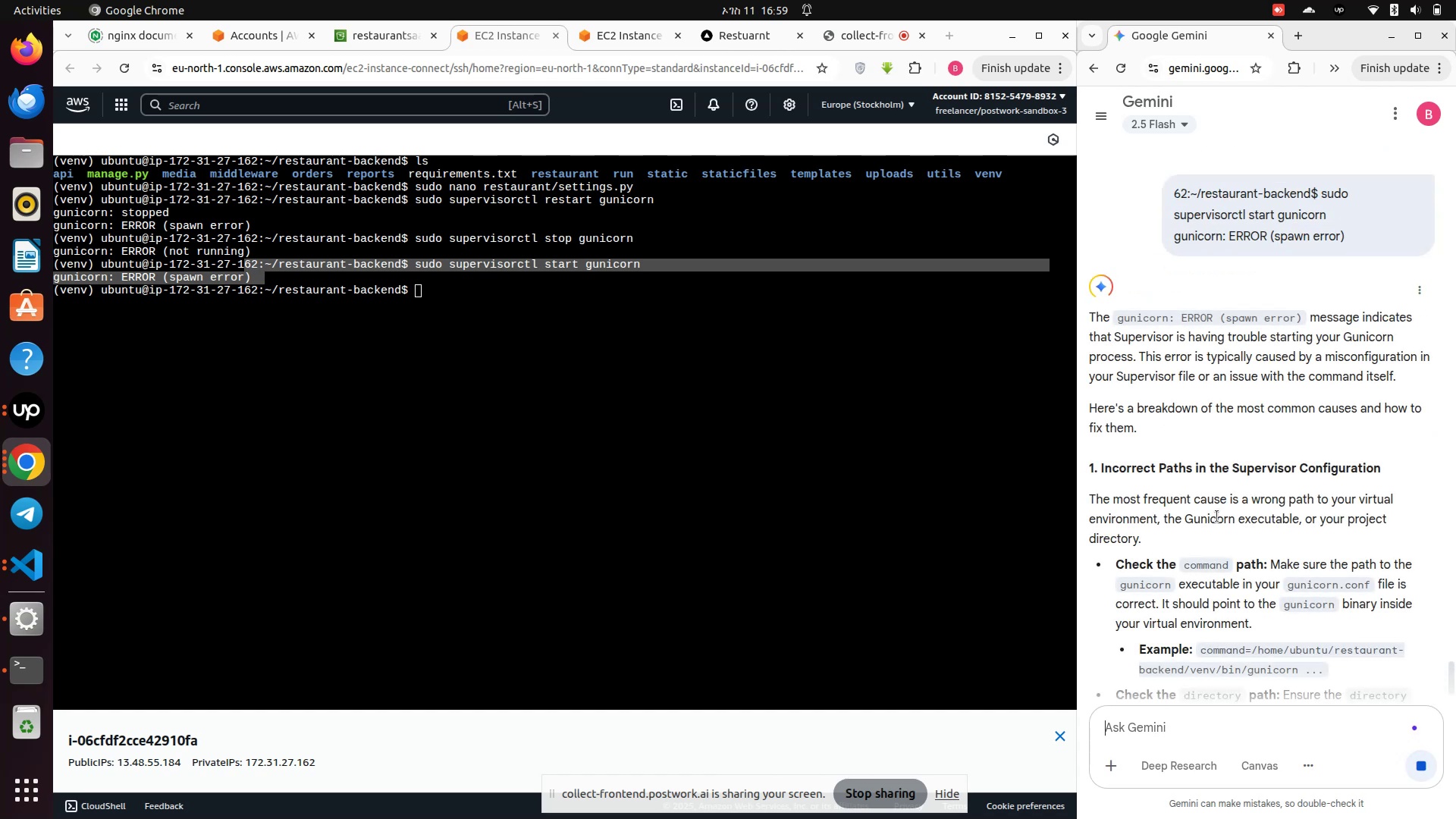 
wait(15.2)
 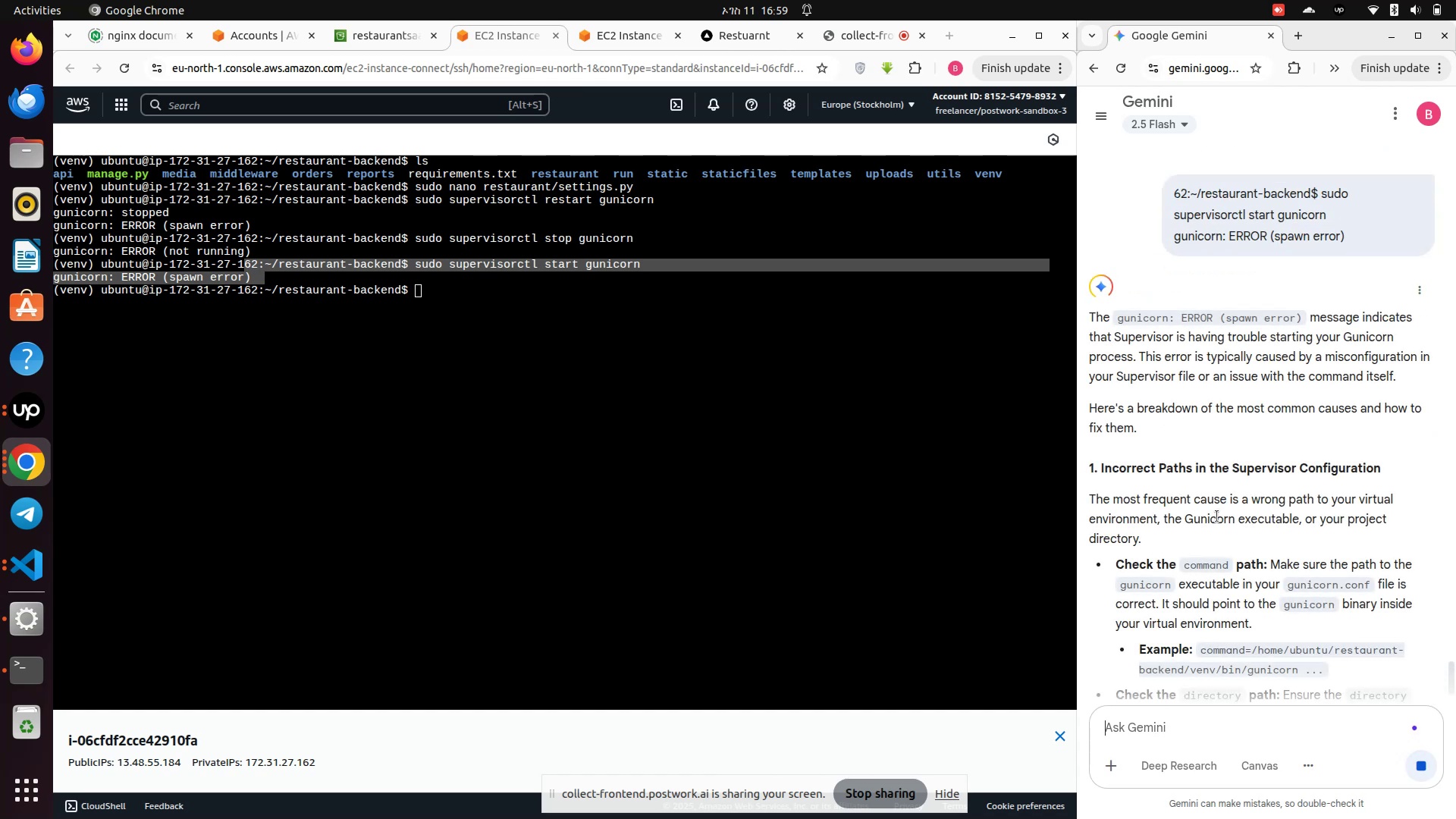 
scroll: coordinate [1217, 516], scroll_direction: down, amount: 2.0
 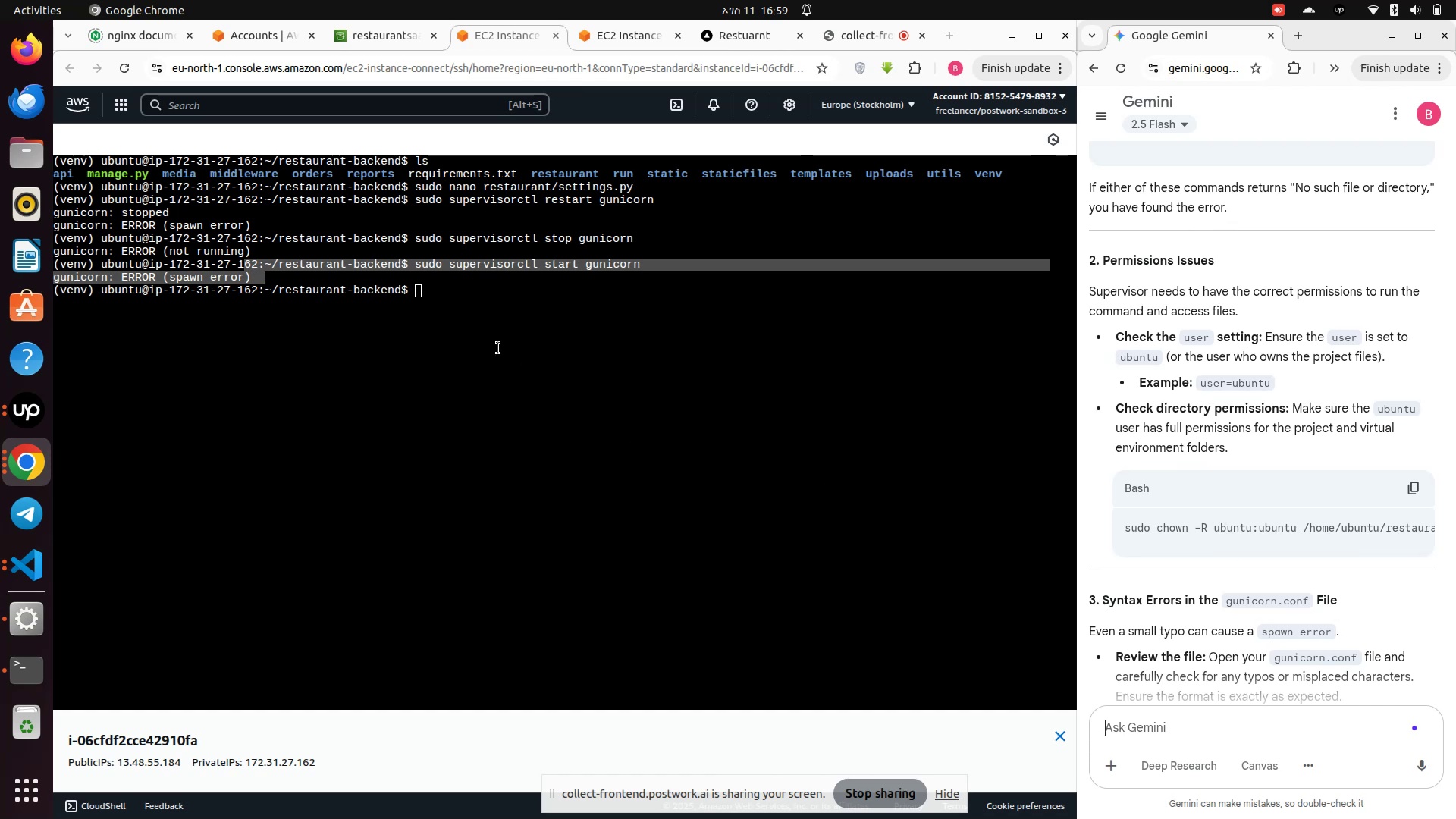 
left_click([472, 306])
 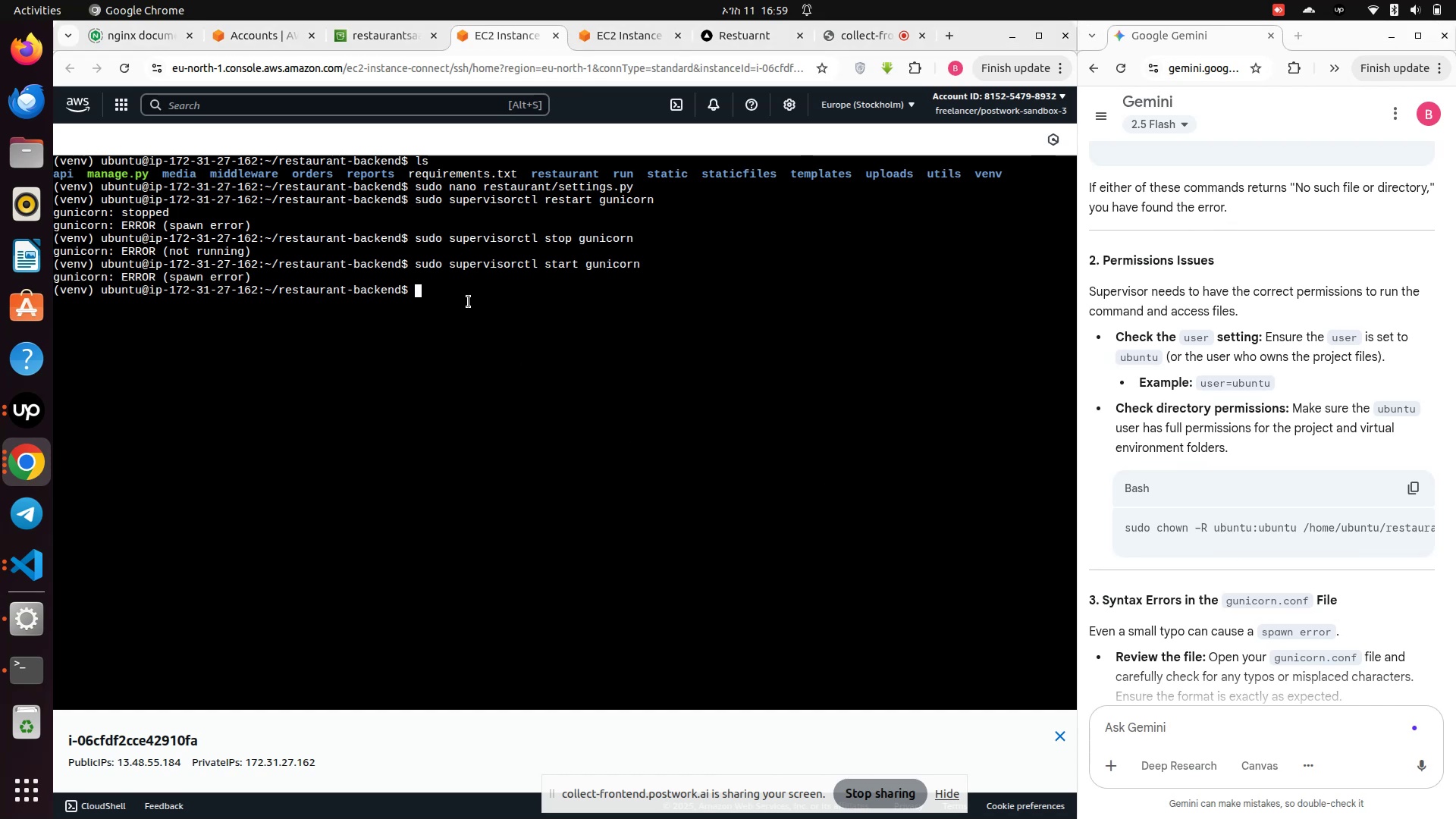 
type(python3 manage.py runserver)
 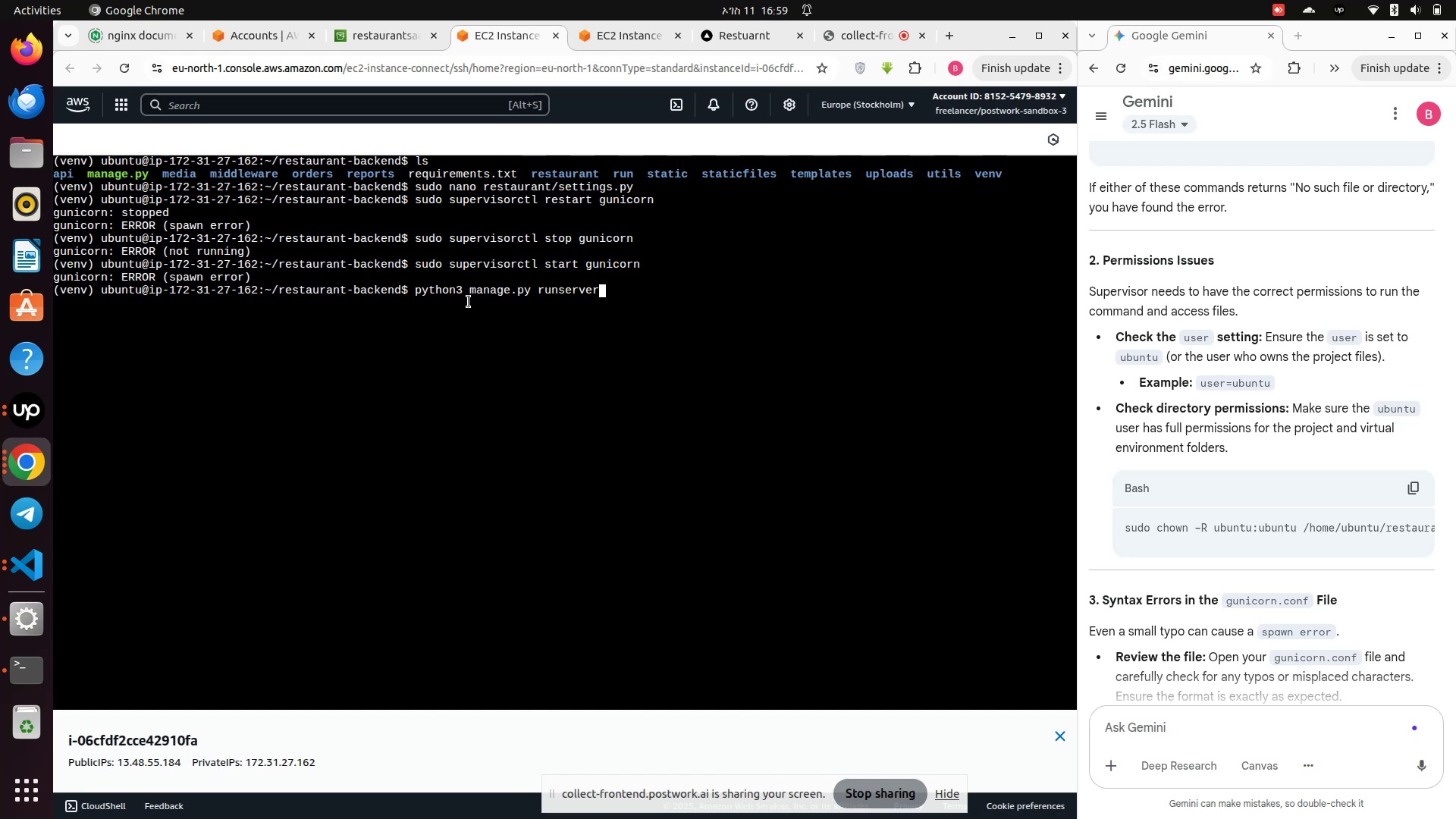 
key(Enter)
 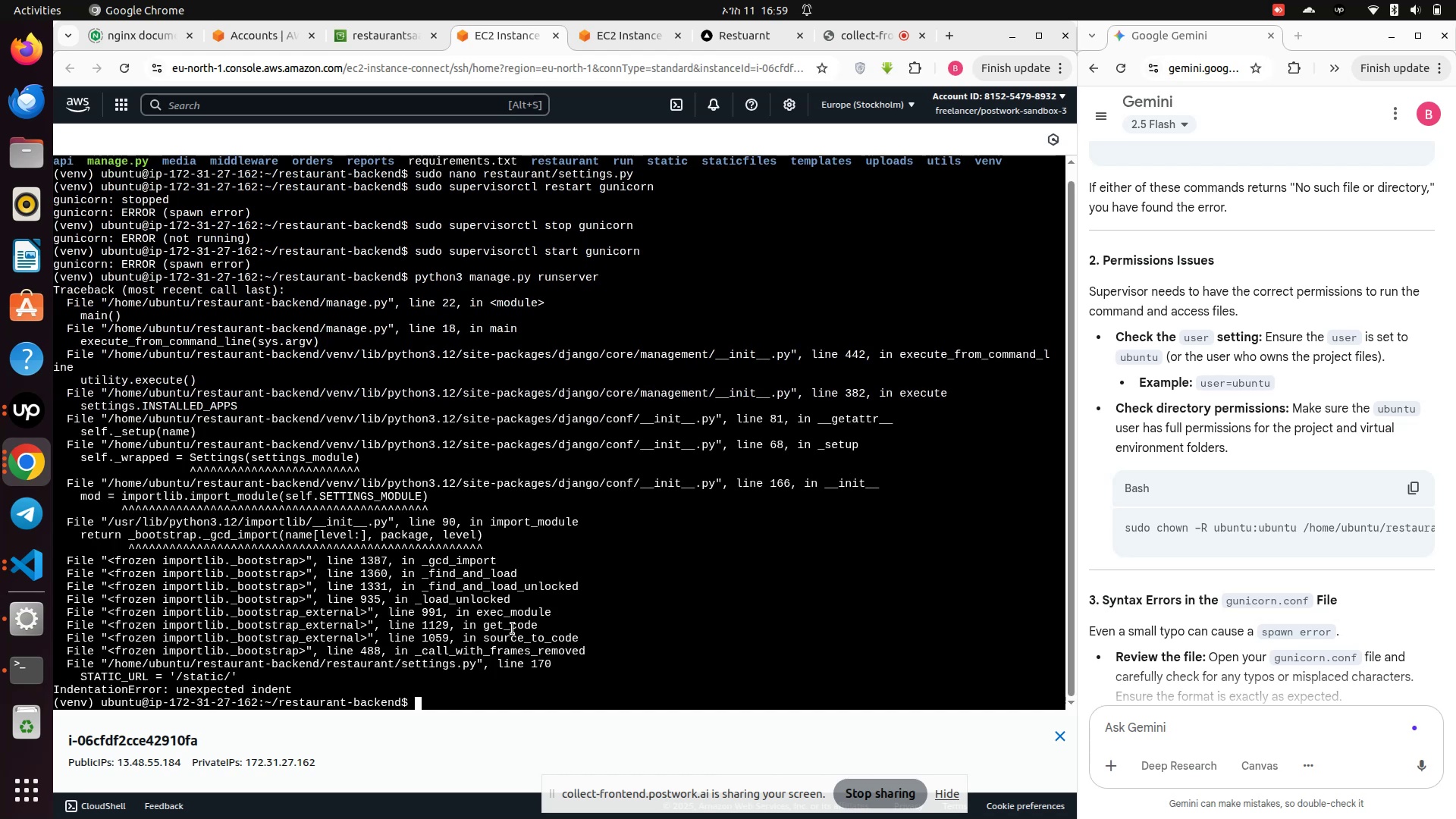 
wait(7.34)
 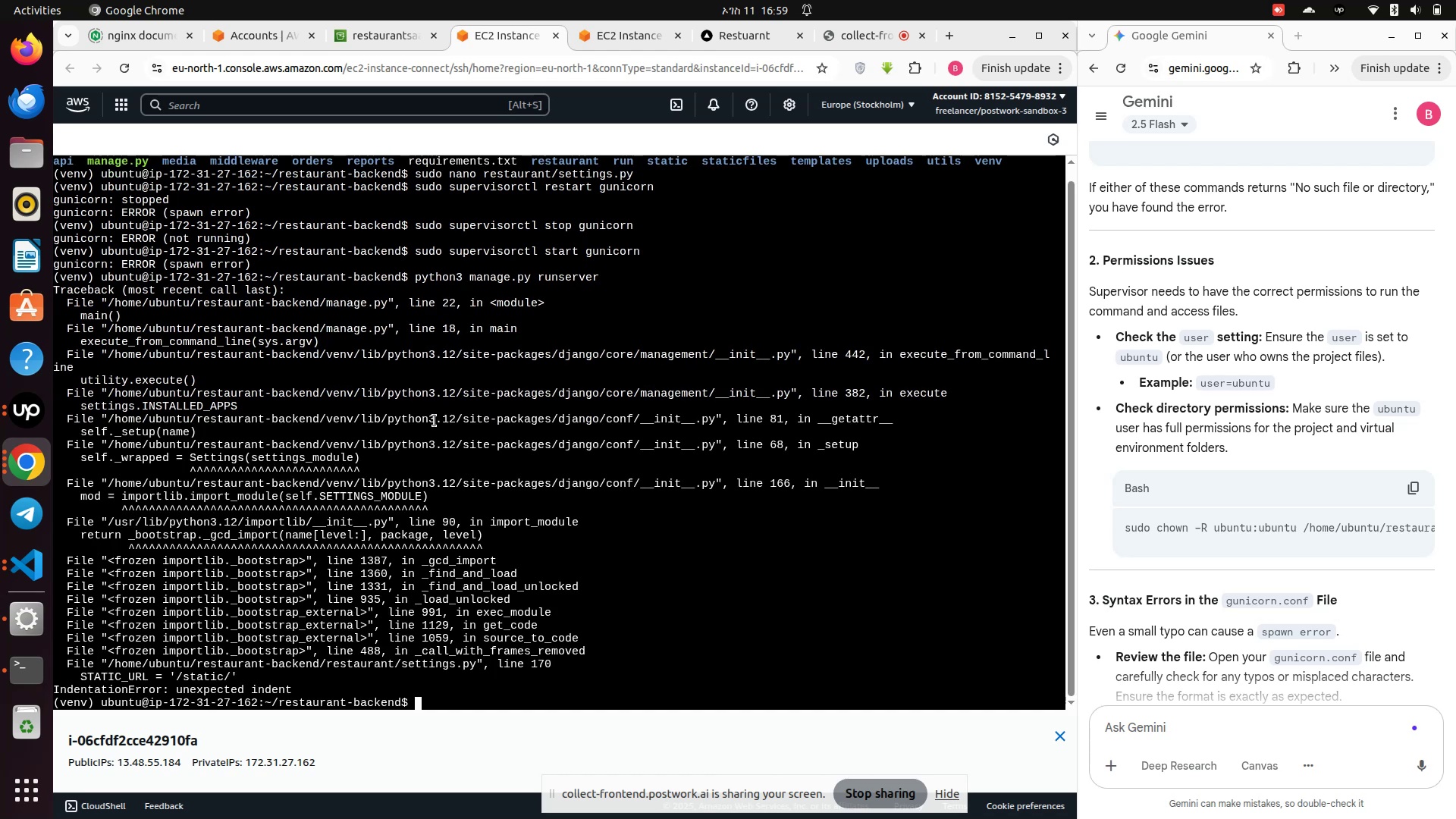 
left_click([22, 563])
 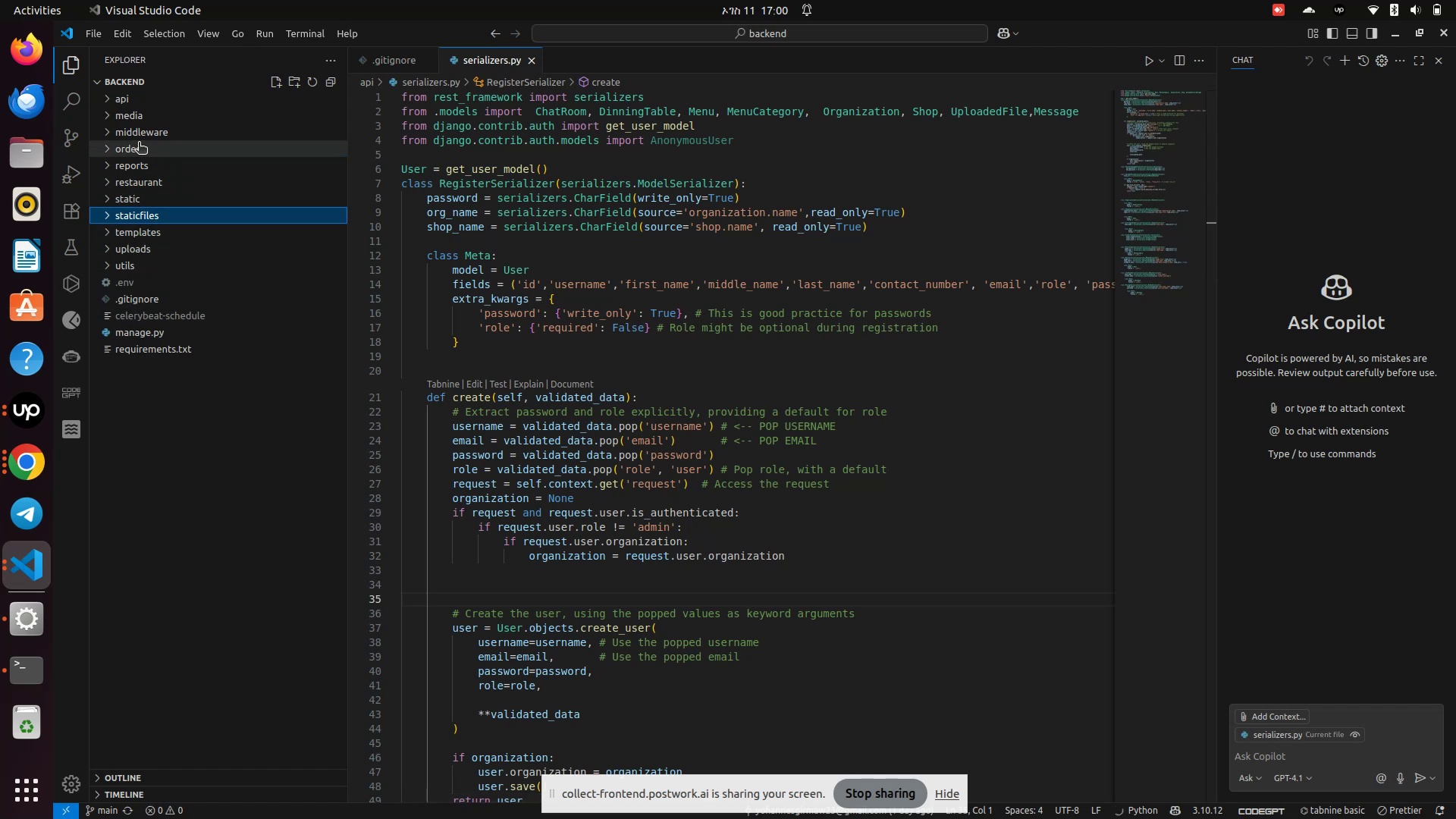 
wait(7.03)
 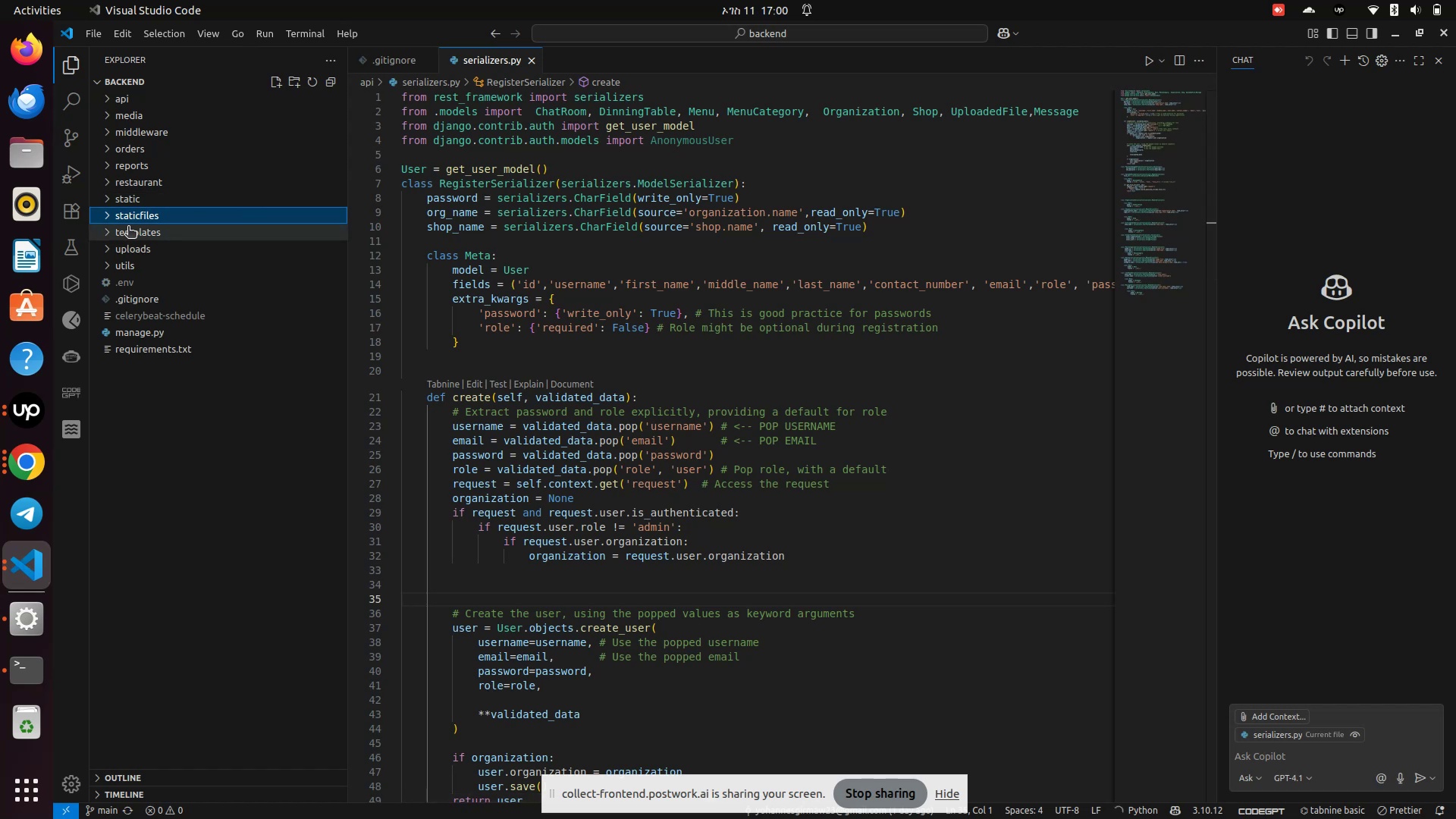 
left_click([130, 184])
 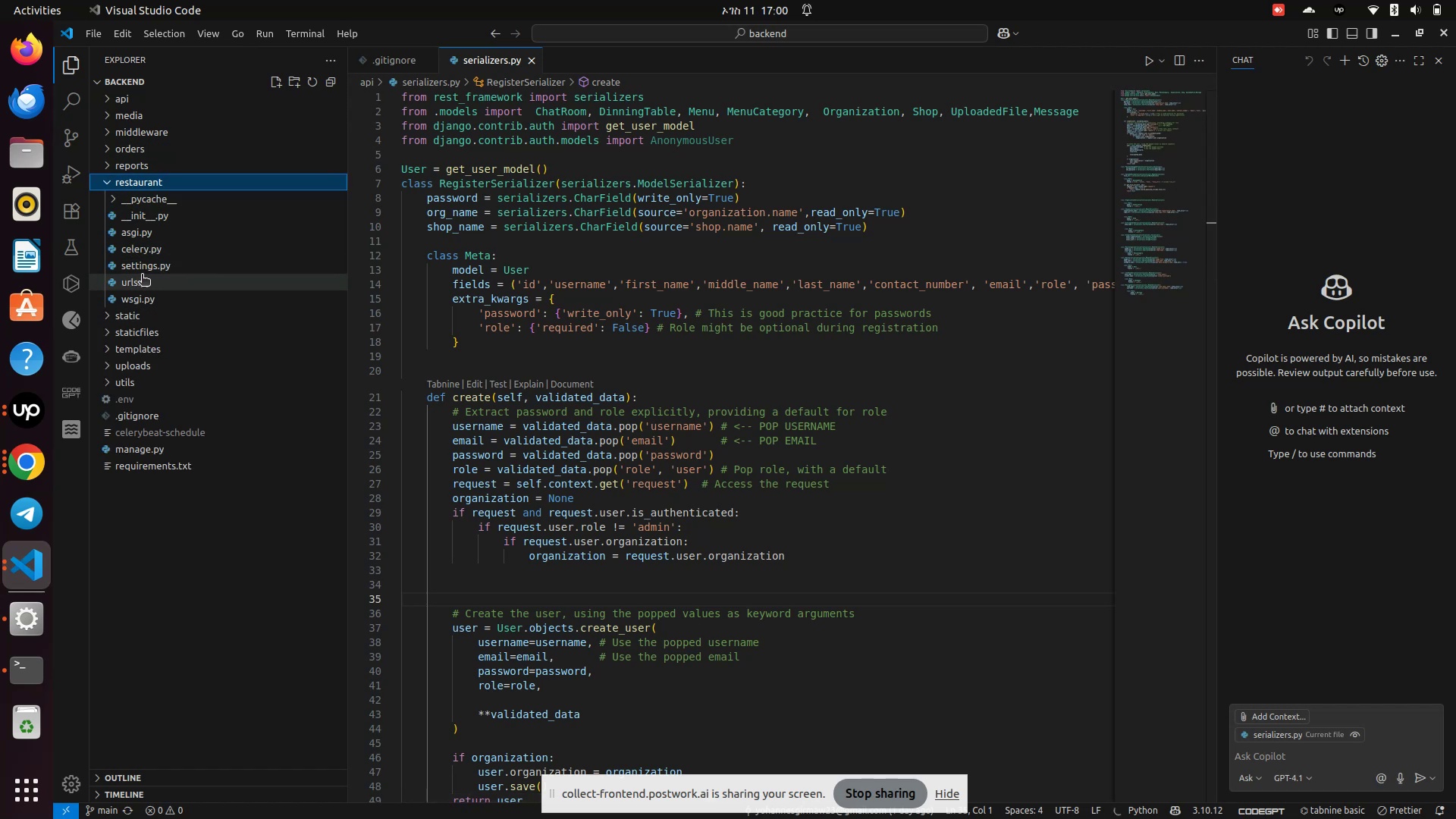 
left_click([140, 271])
 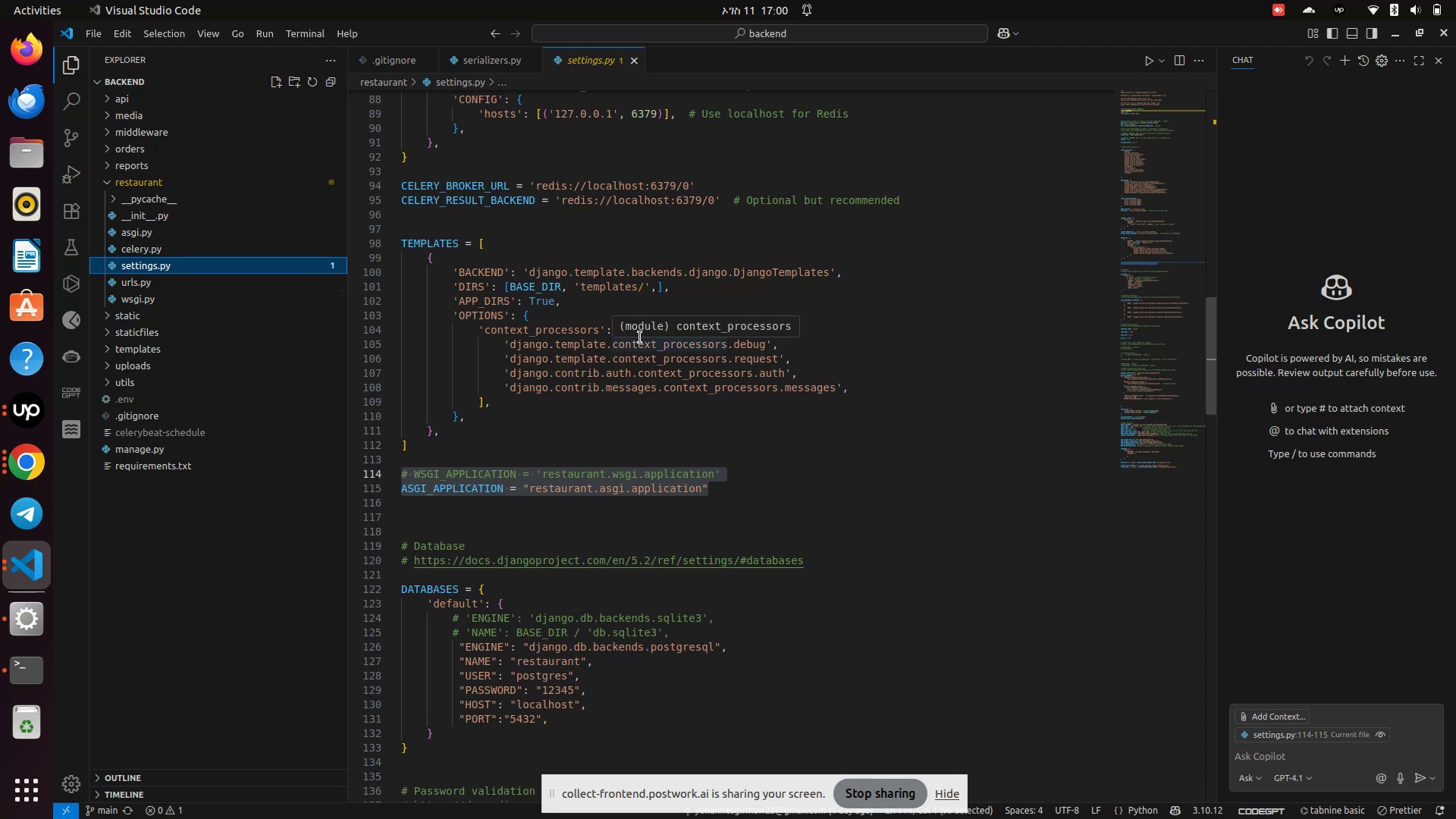 
left_click([625, 404])
 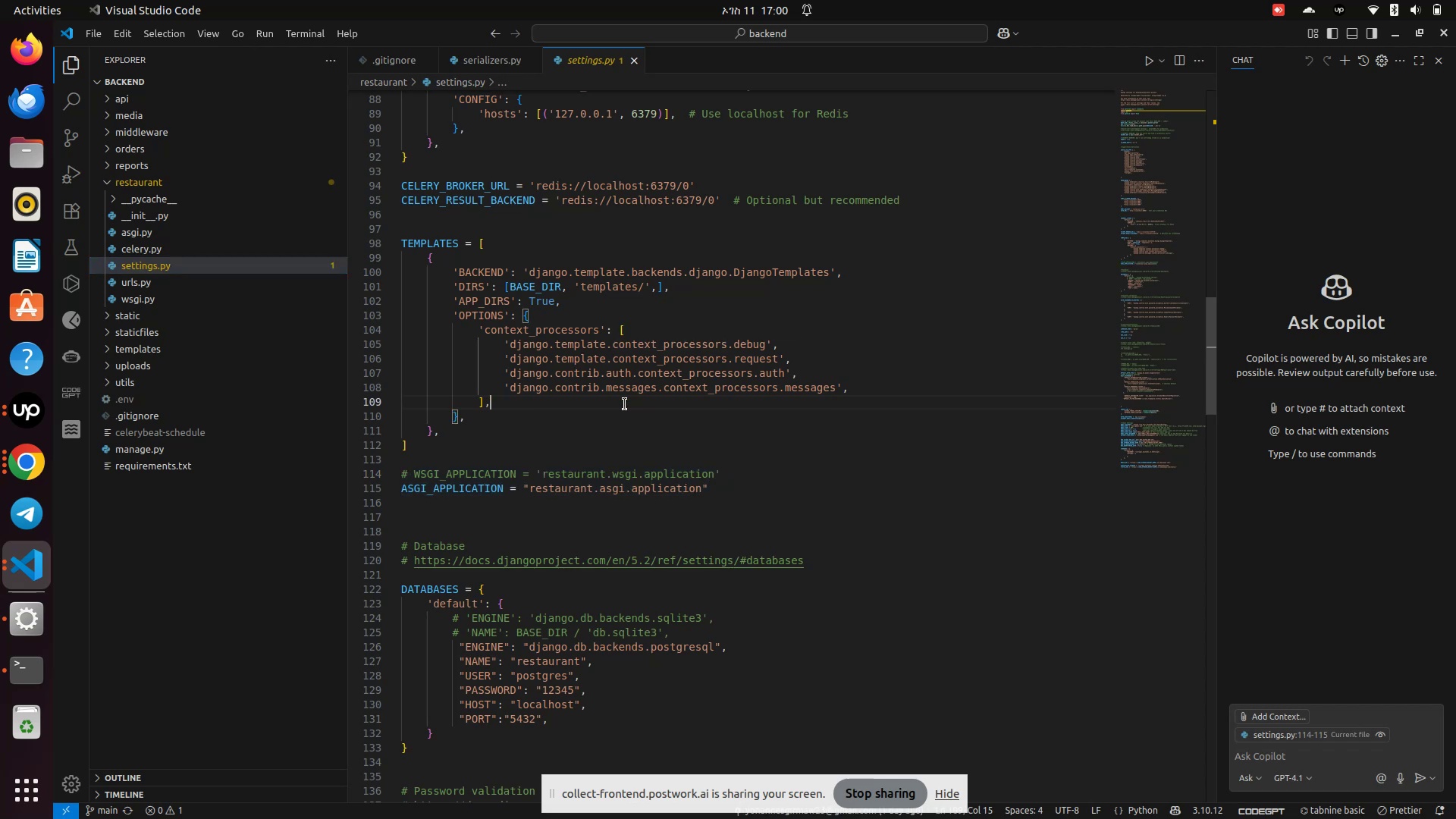 
scroll: coordinate [627, 399], scroll_direction: up, amount: 15.0
 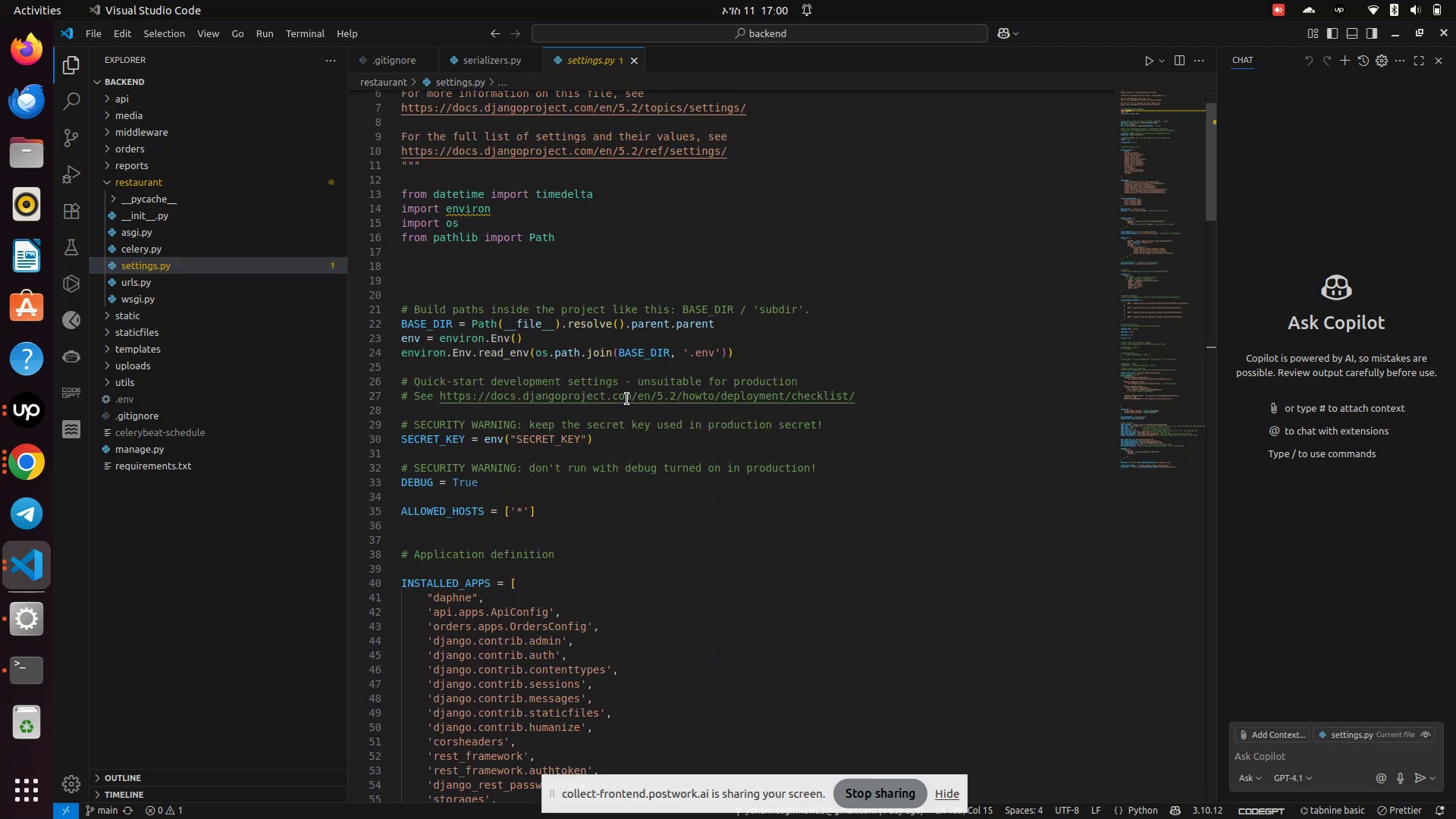 
scroll: coordinate [628, 397], scroll_direction: down, amount: 41.0
 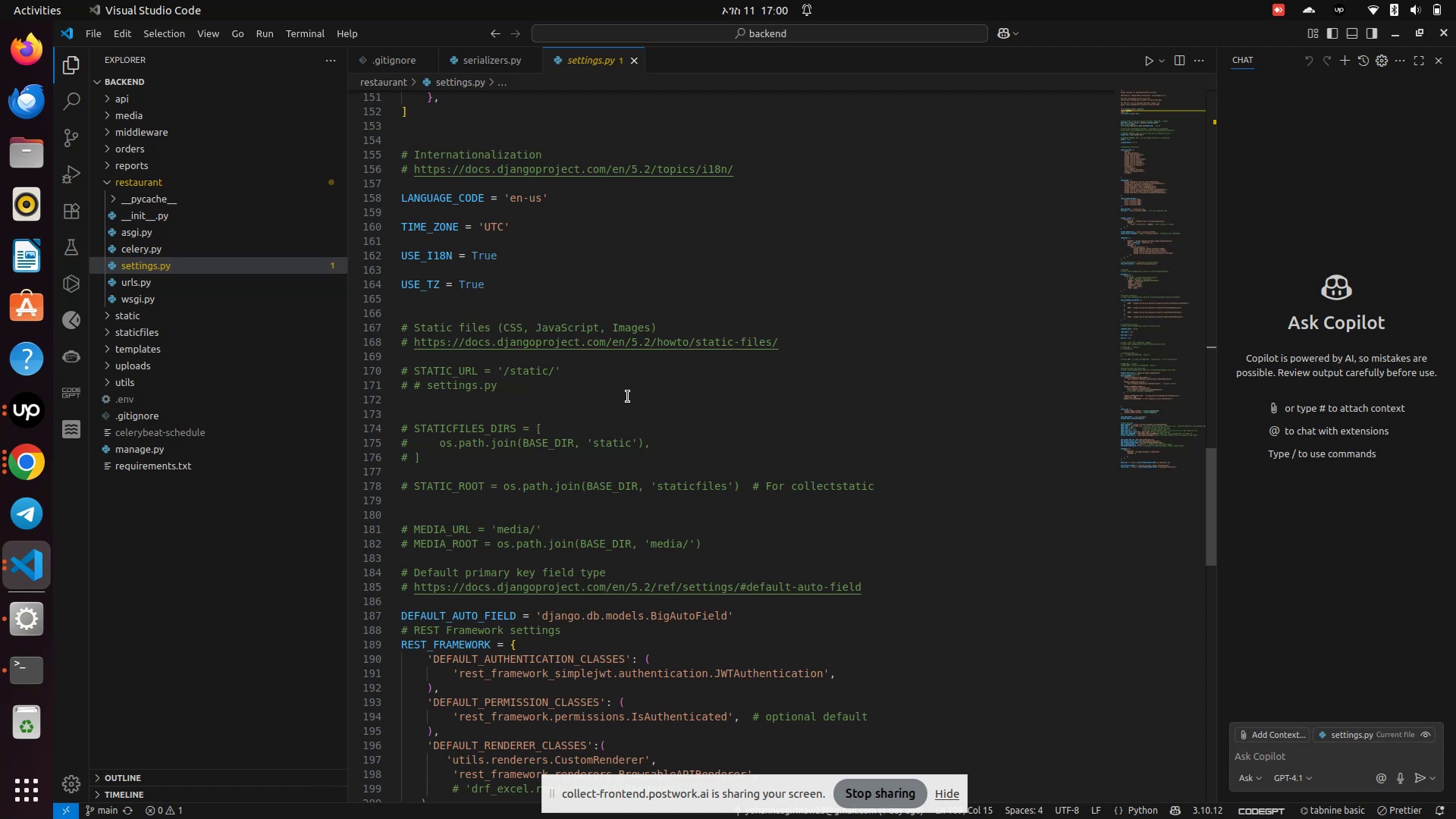 
wait(7.91)
 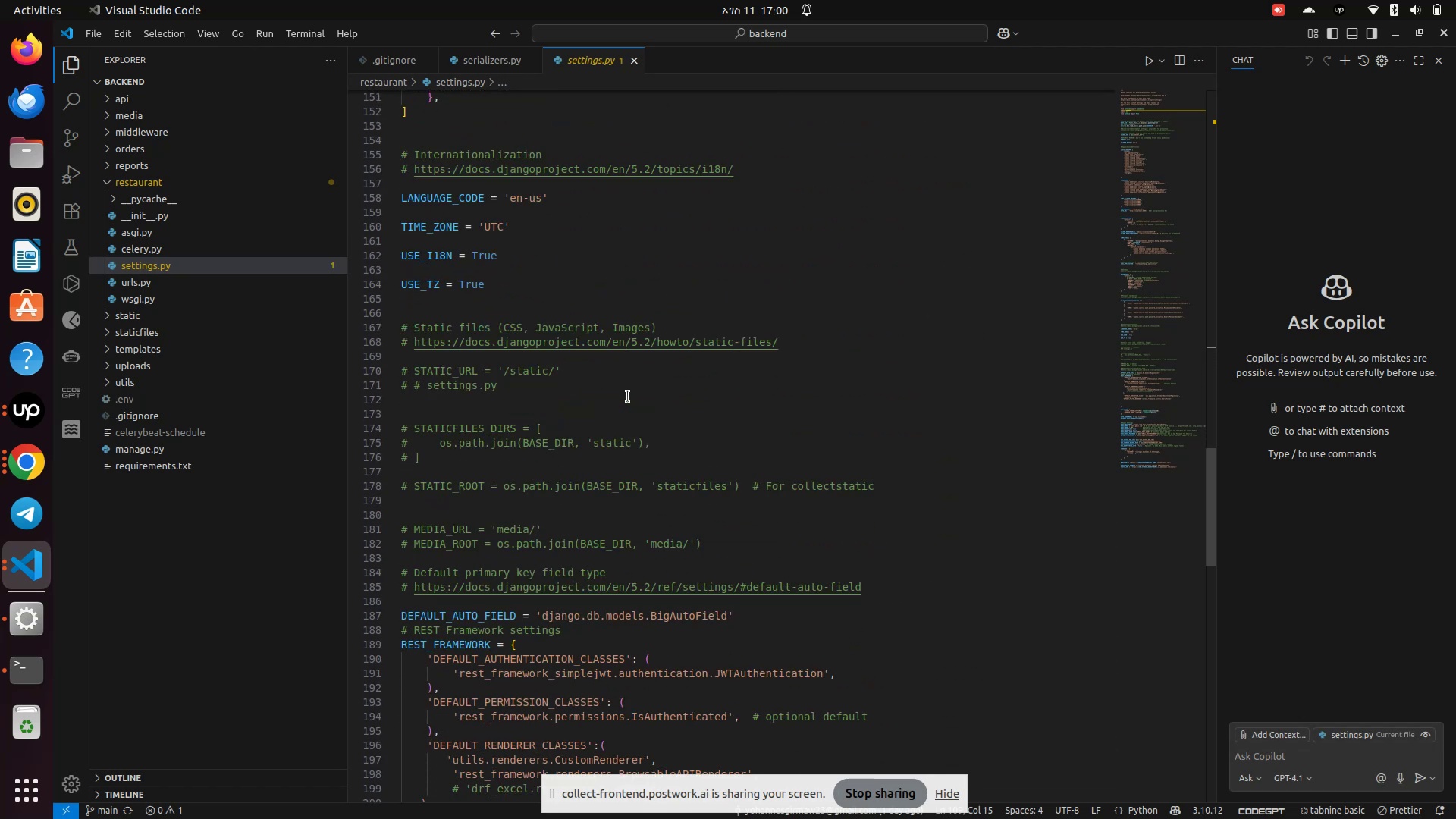 
left_click([628, 397])
 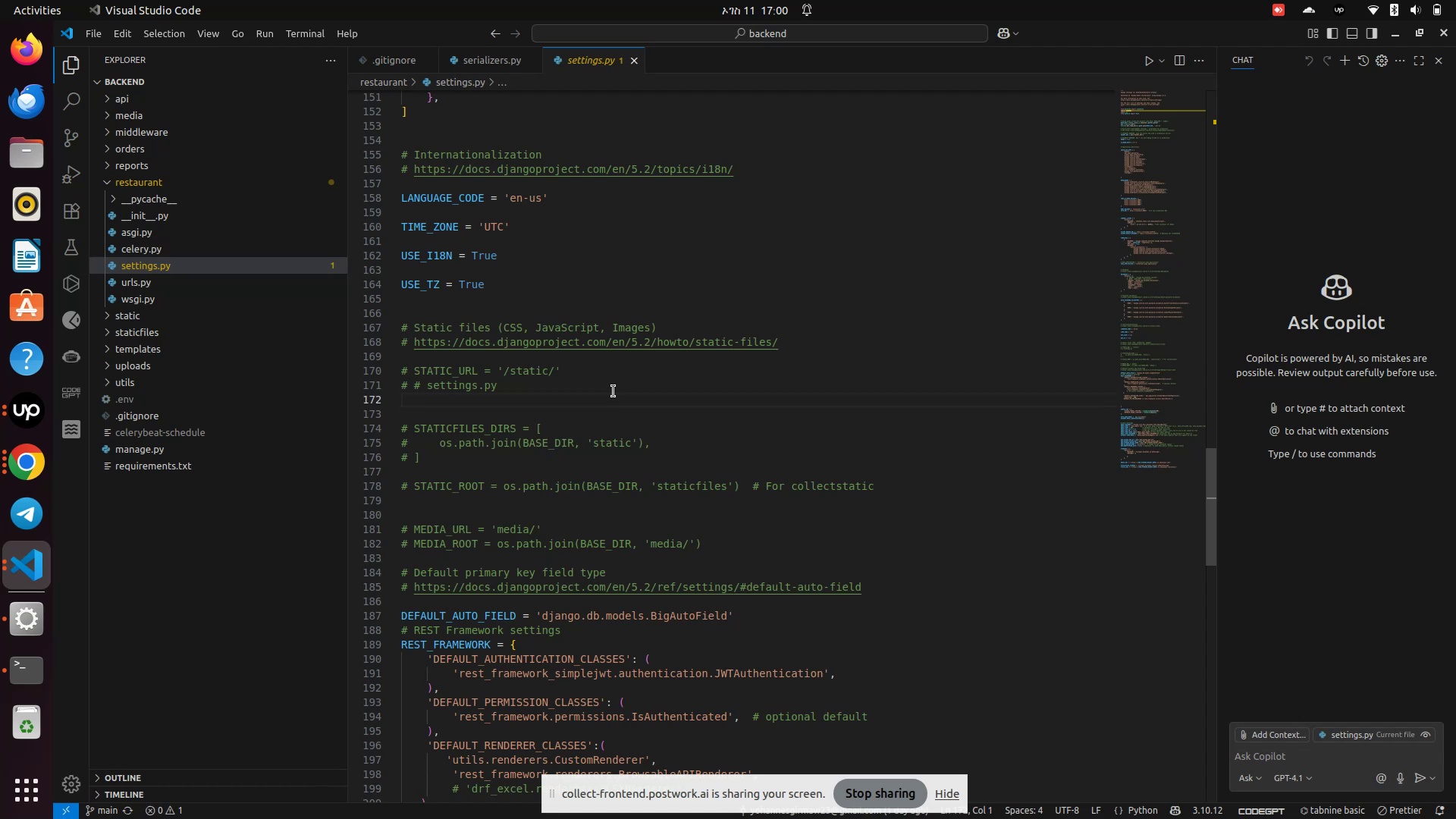 
wait(10.84)
 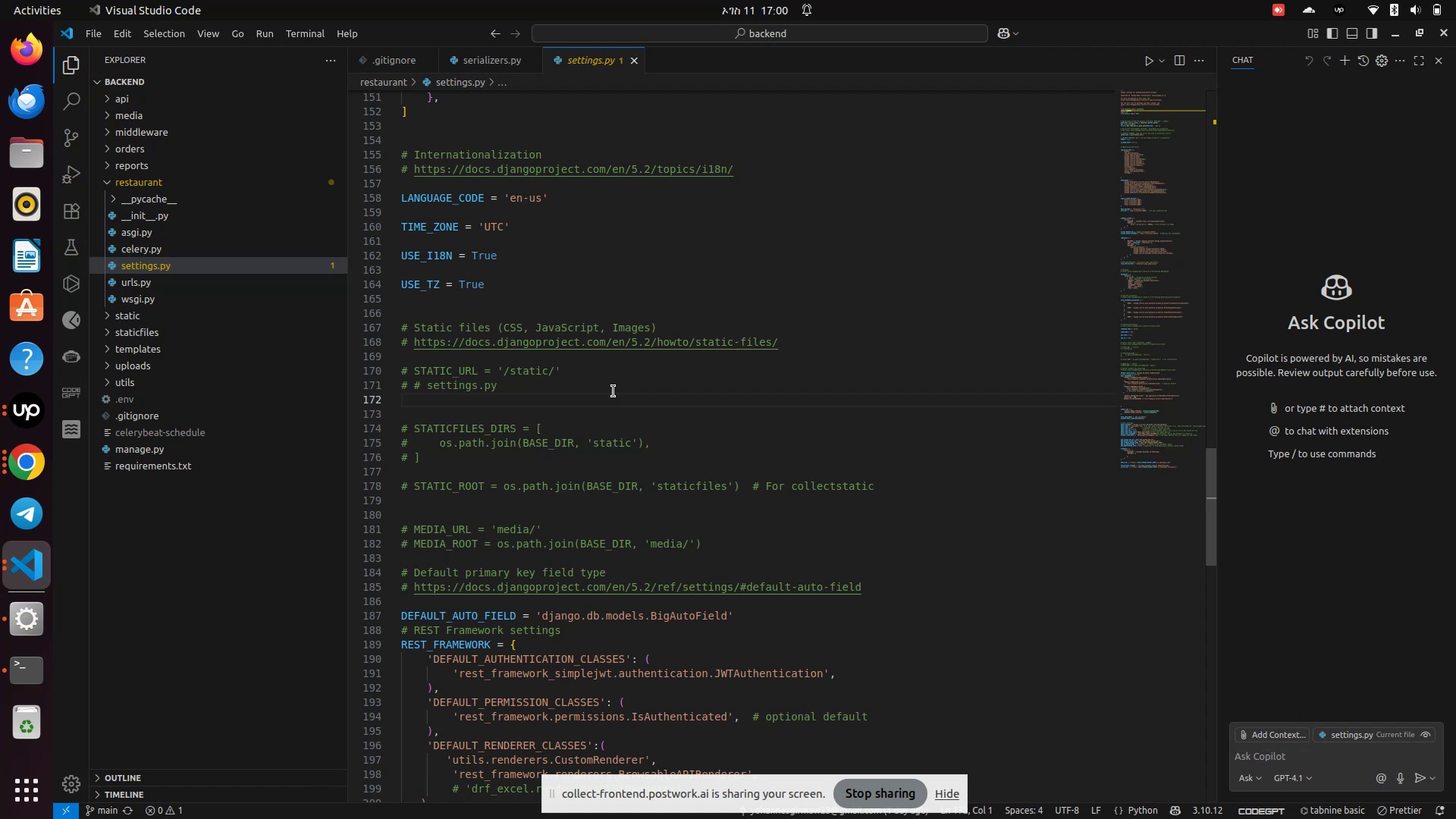 
scroll: coordinate [613, 391], scroll_direction: down, amount: 2.0
 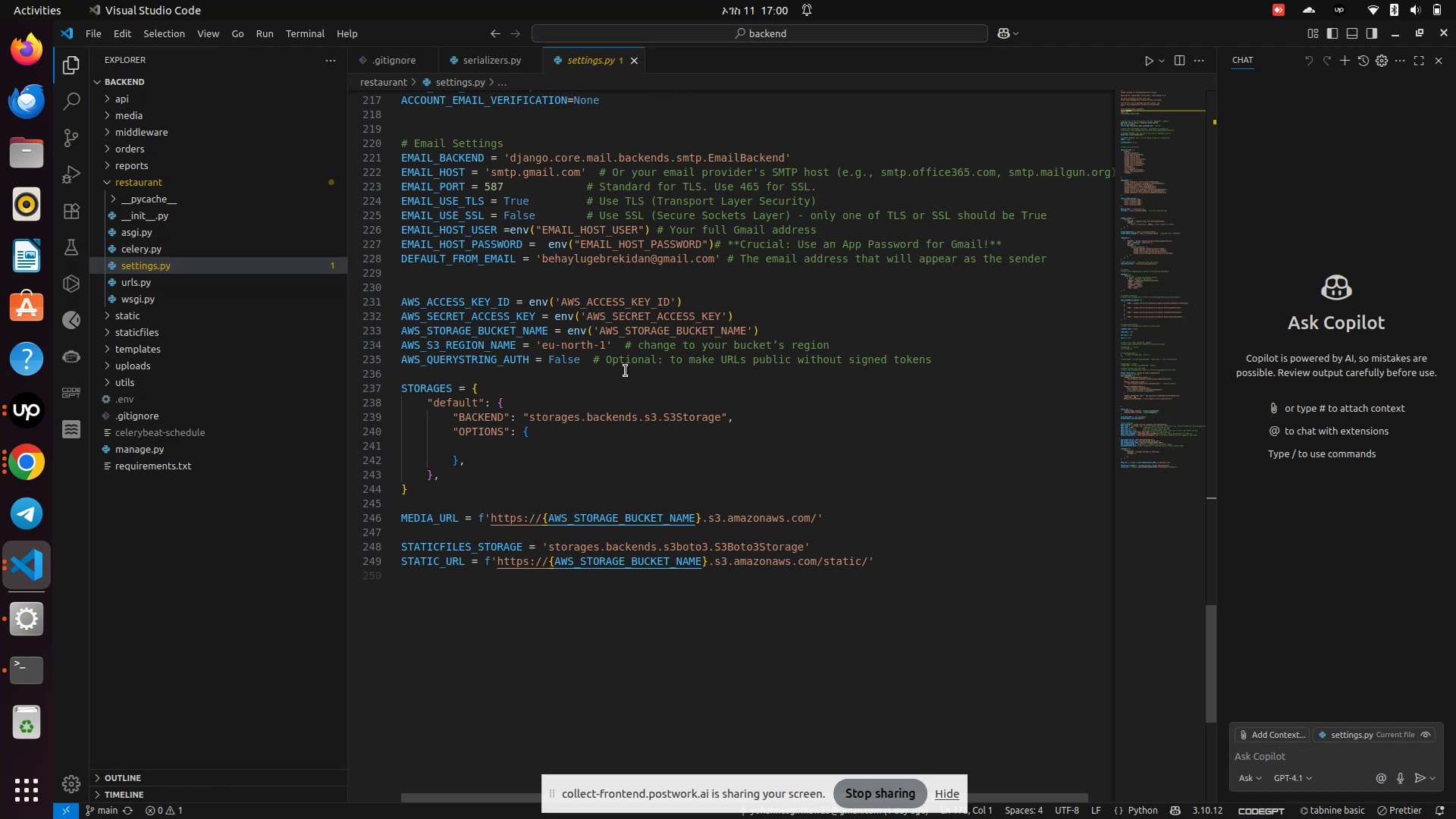 
wait(7.55)
 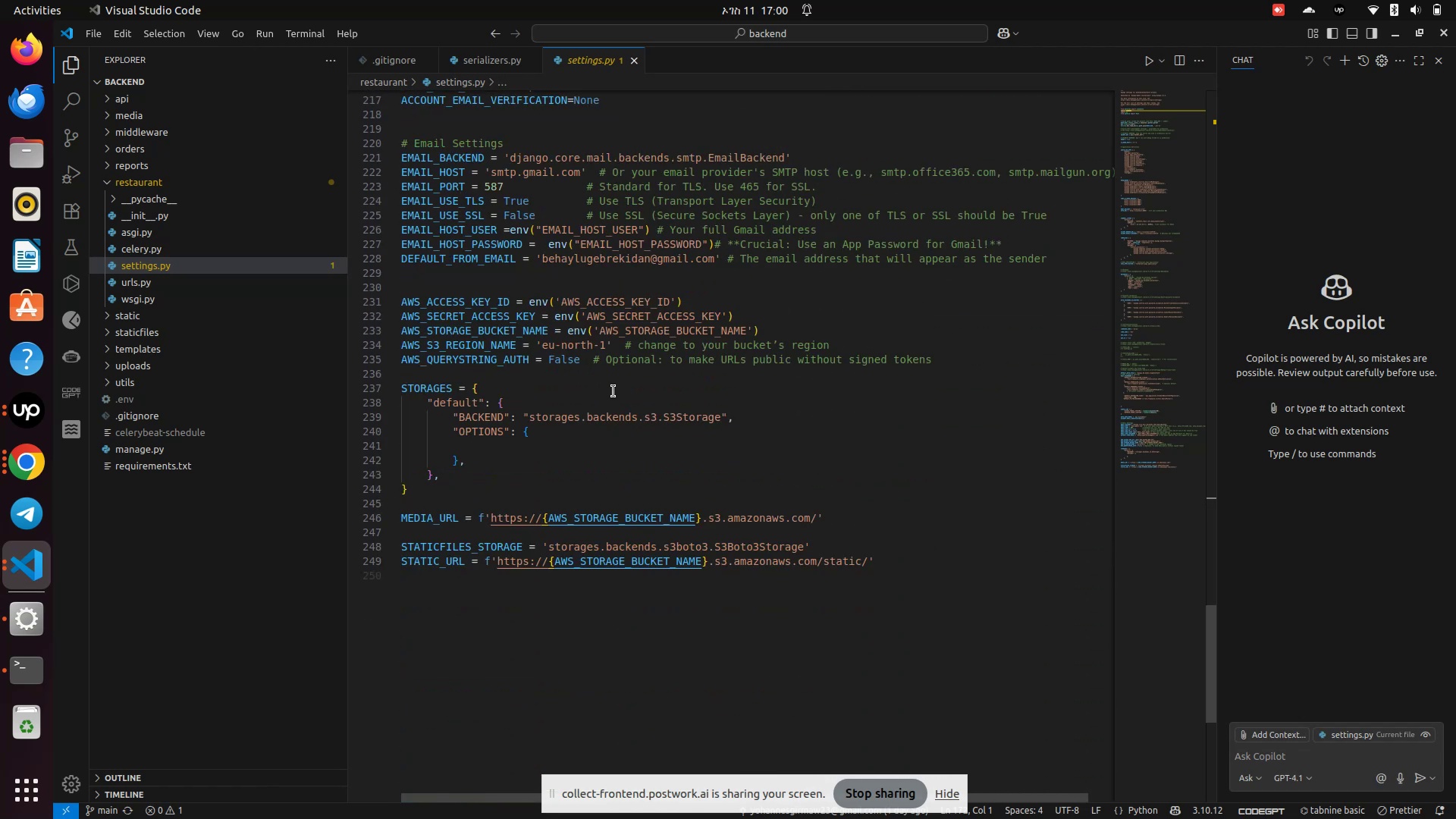 
left_click([121, 187])
 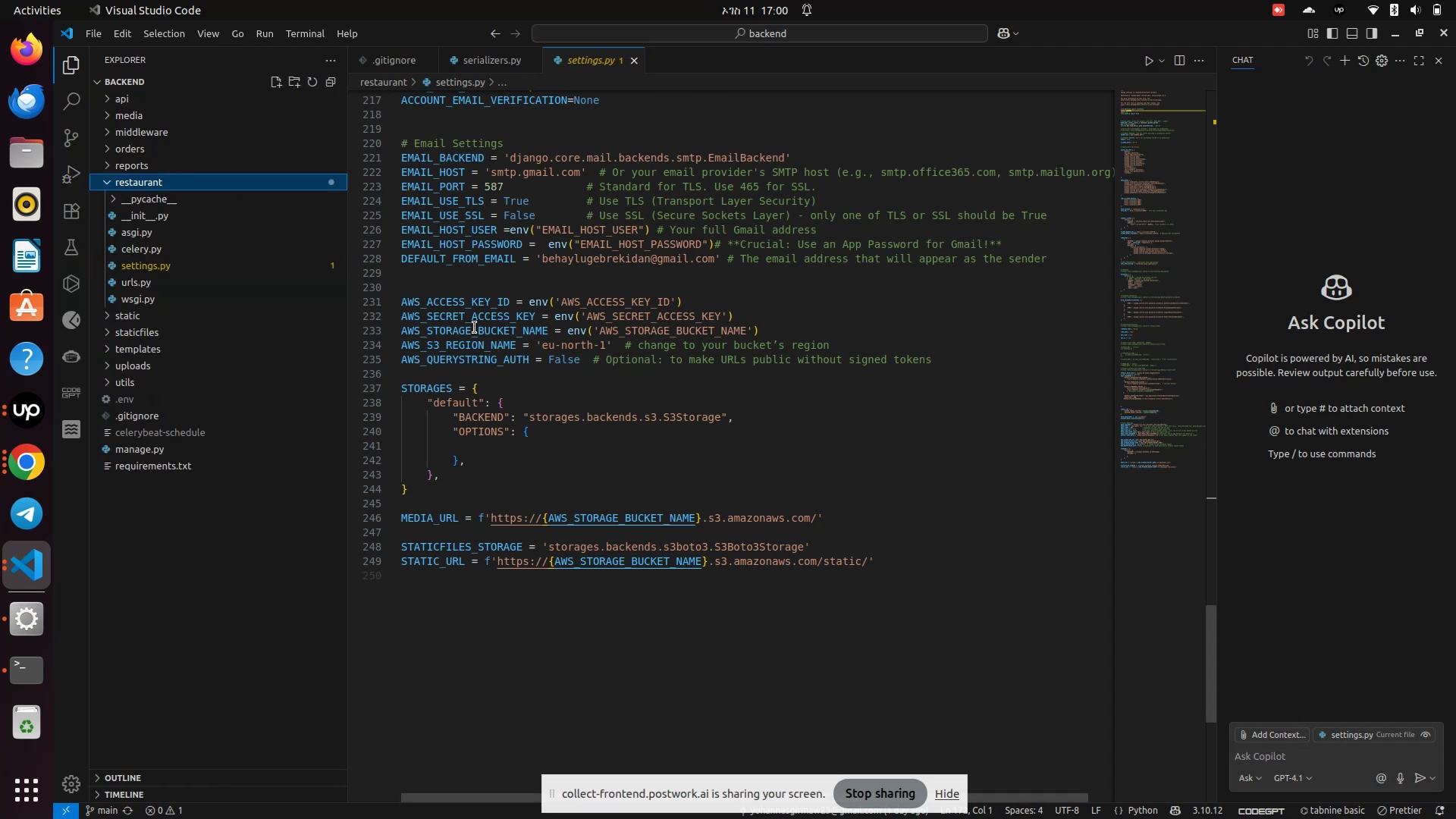 
scroll: coordinate [476, 329], scroll_direction: up, amount: 12.0
 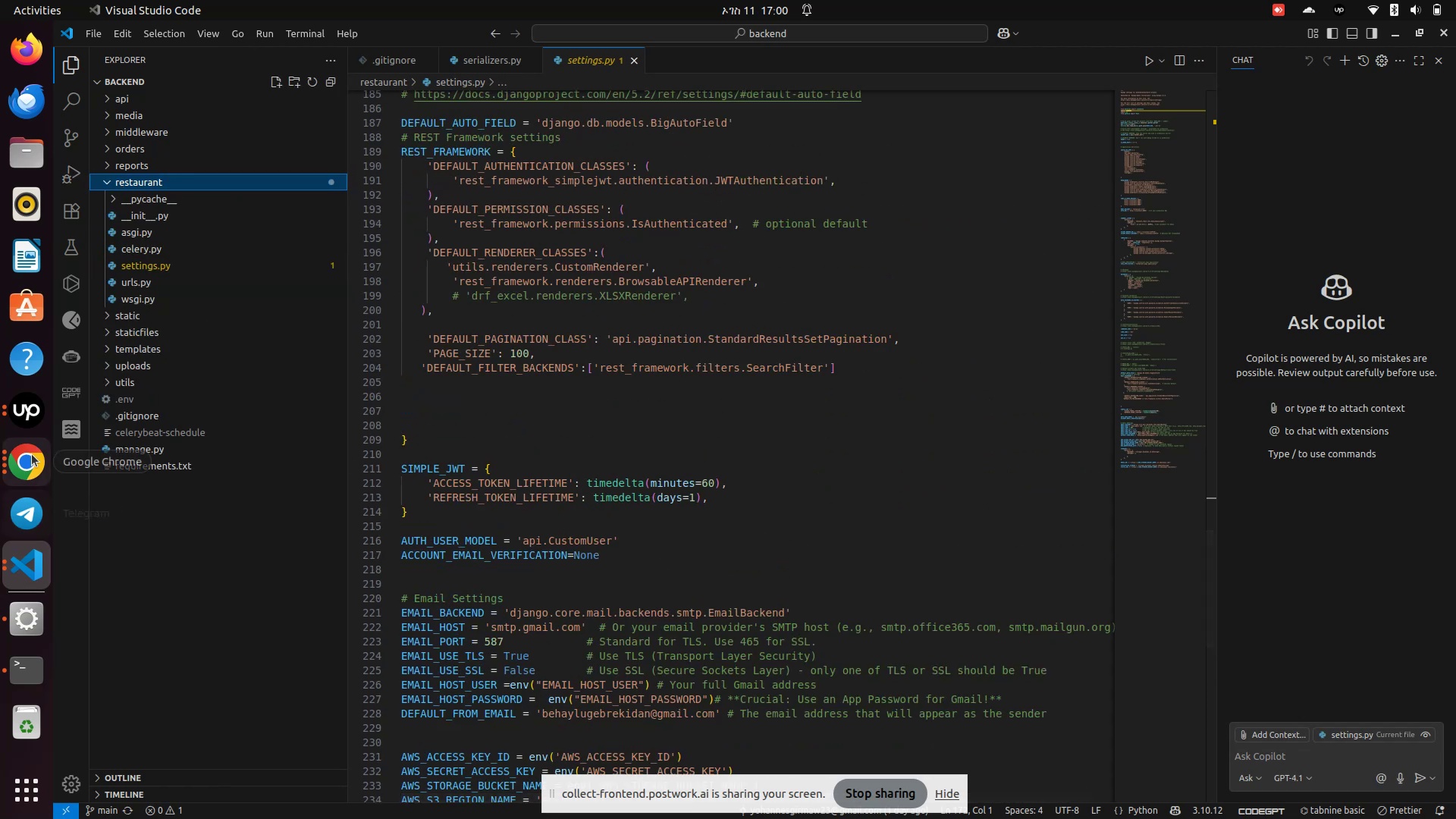 
left_click([27, 447])
 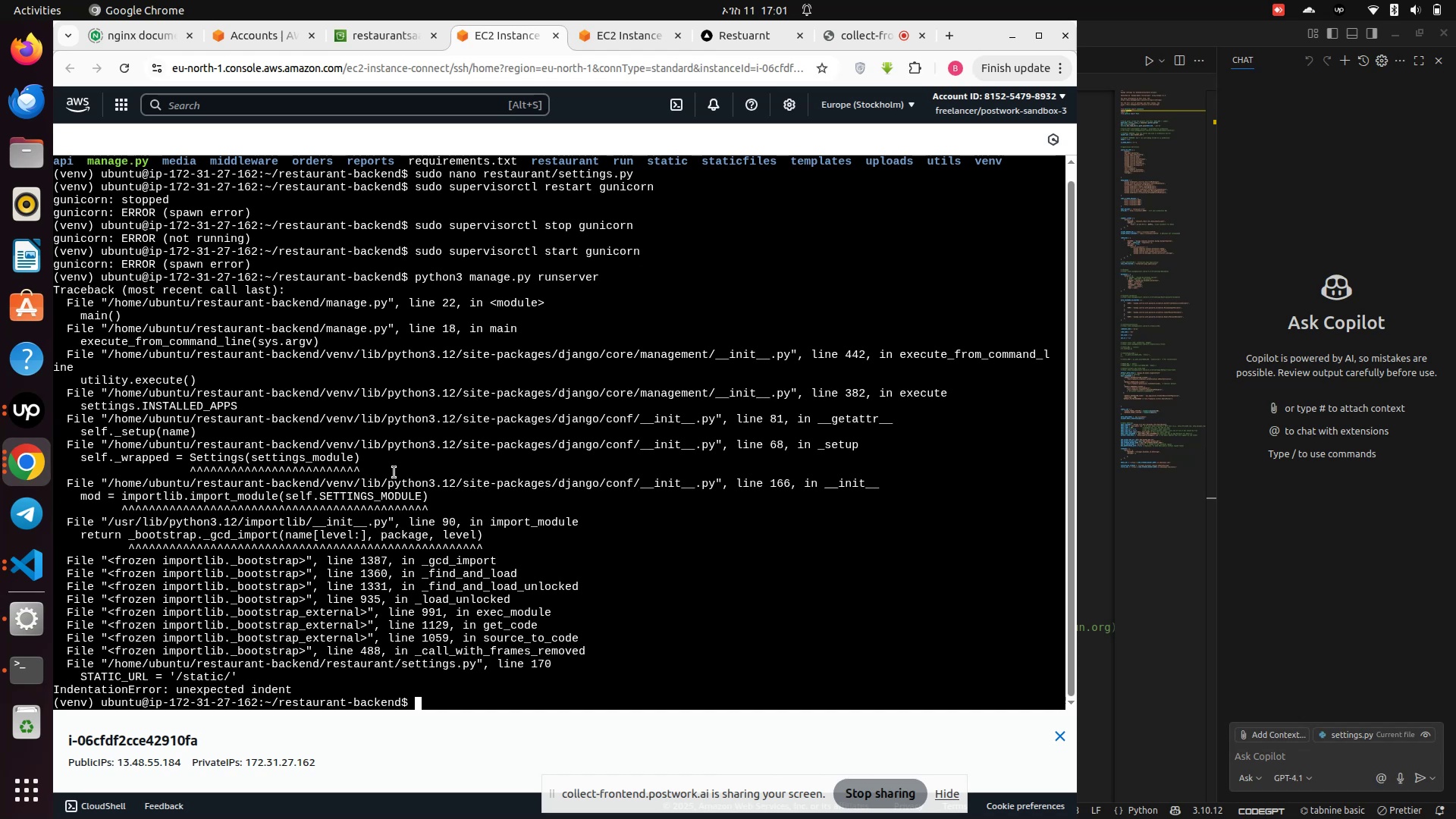 
wait(9.88)
 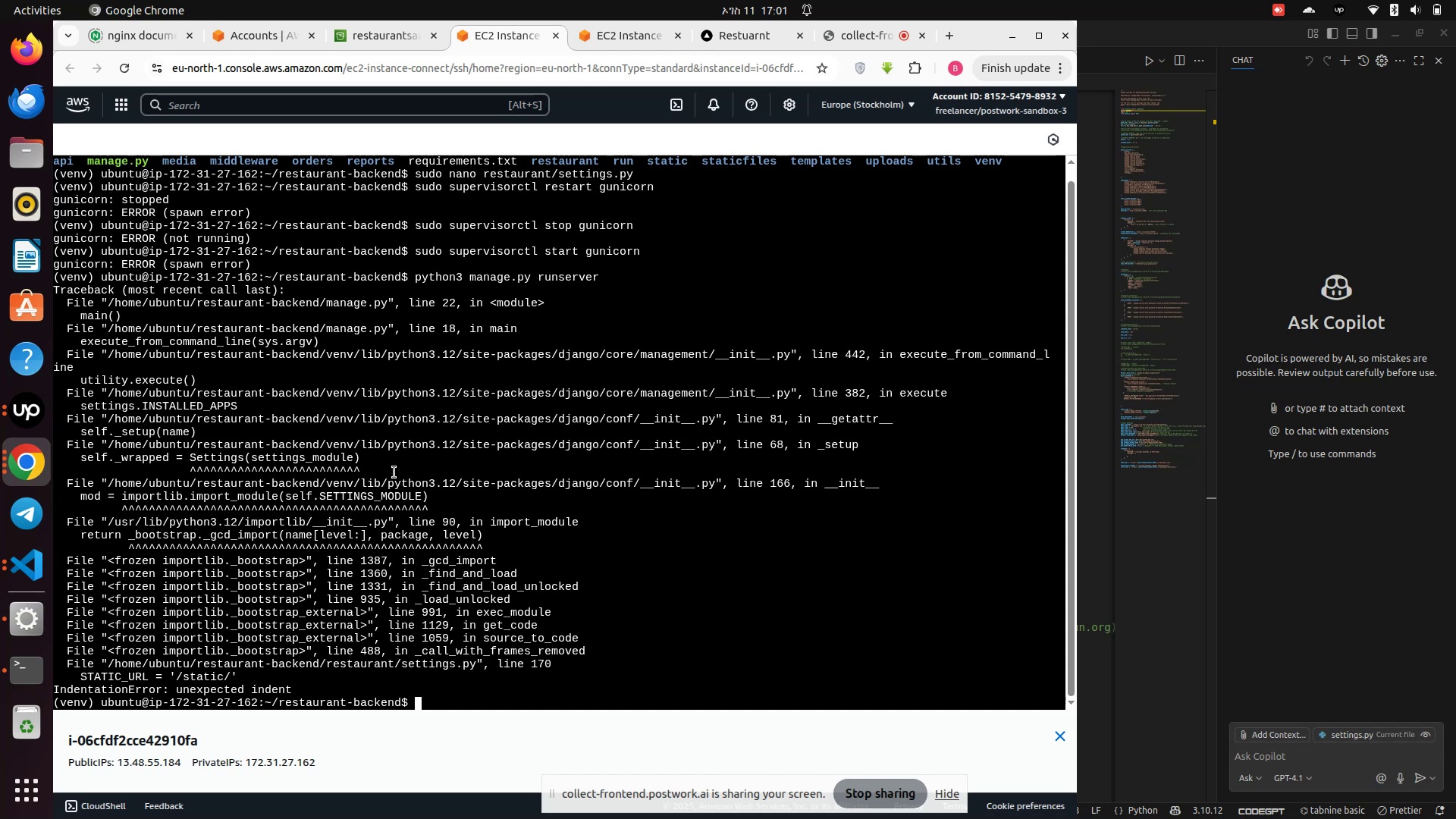 
key(ArrowUp)
 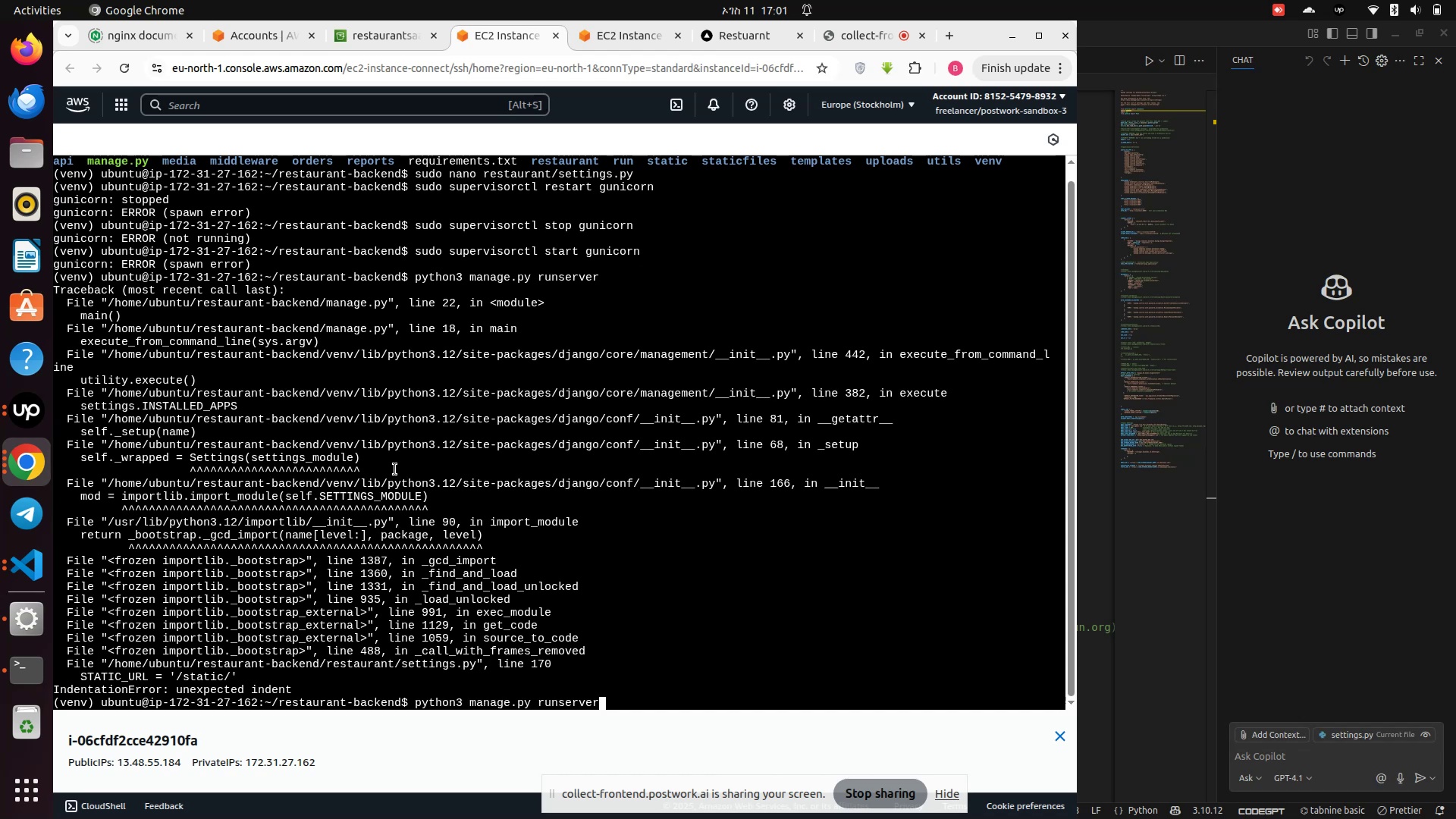 
key(ArrowUp)
 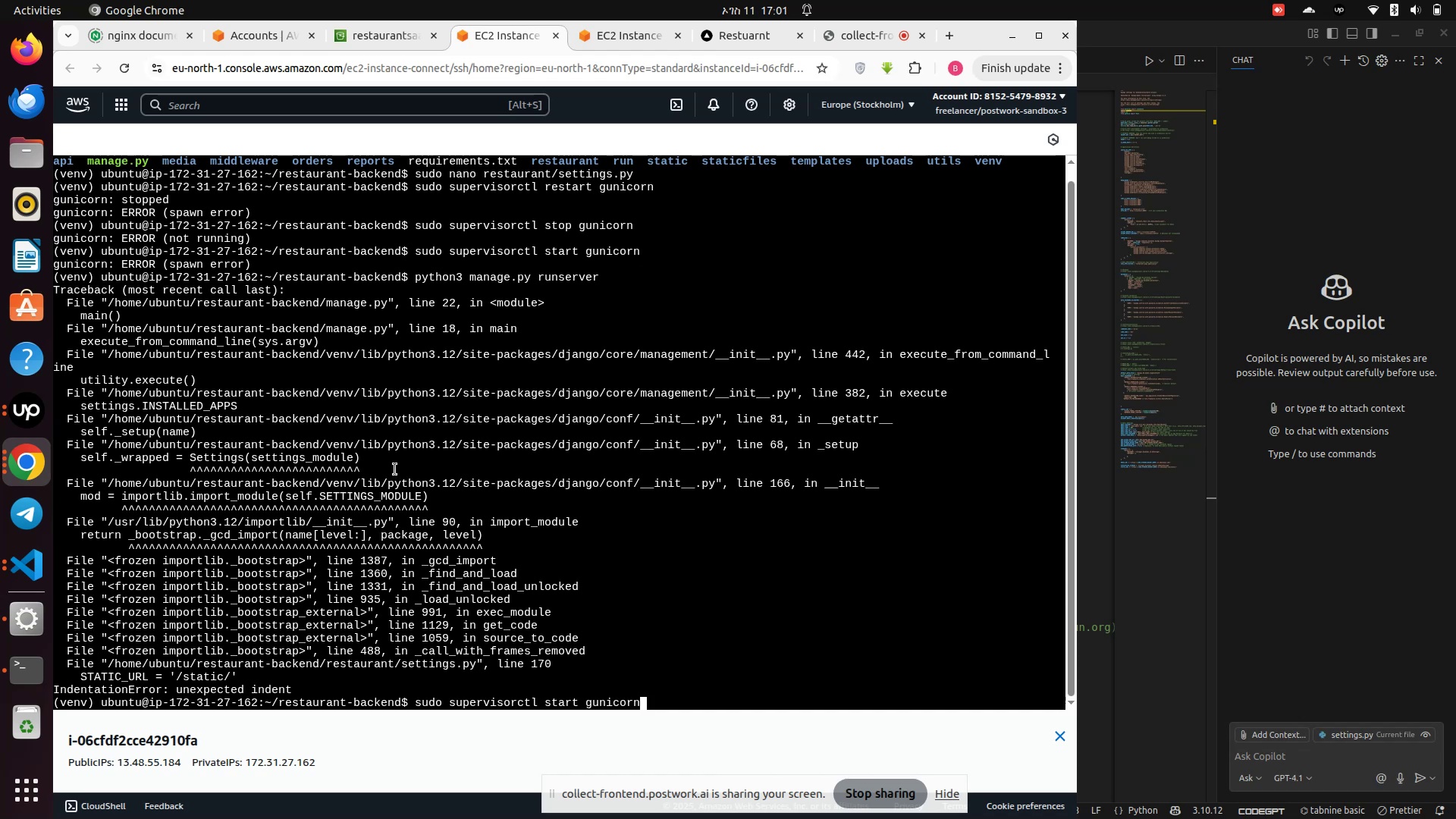 
key(ArrowUp)
 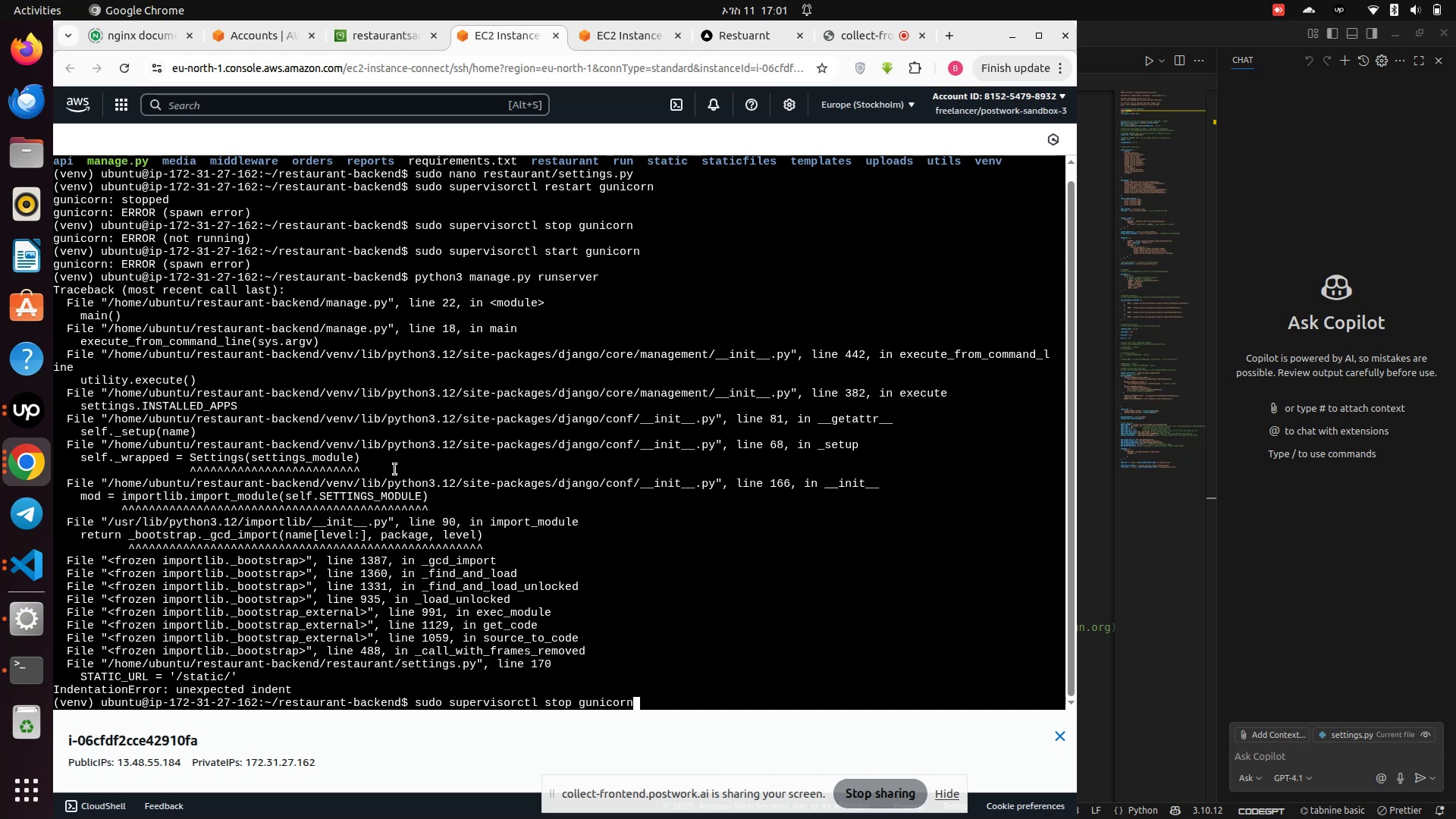 
key(ArrowUp)
 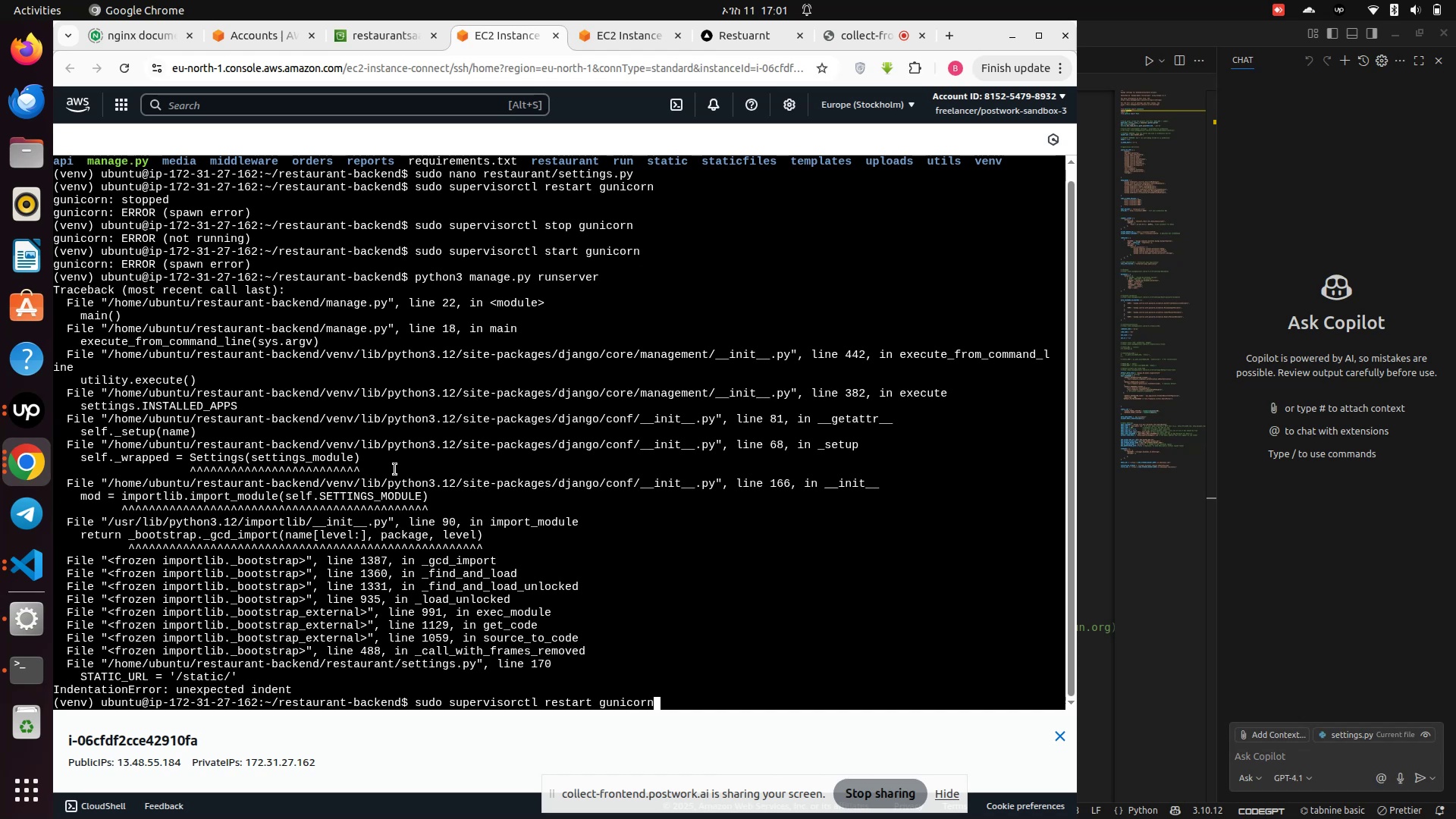 
key(ArrowUp)
 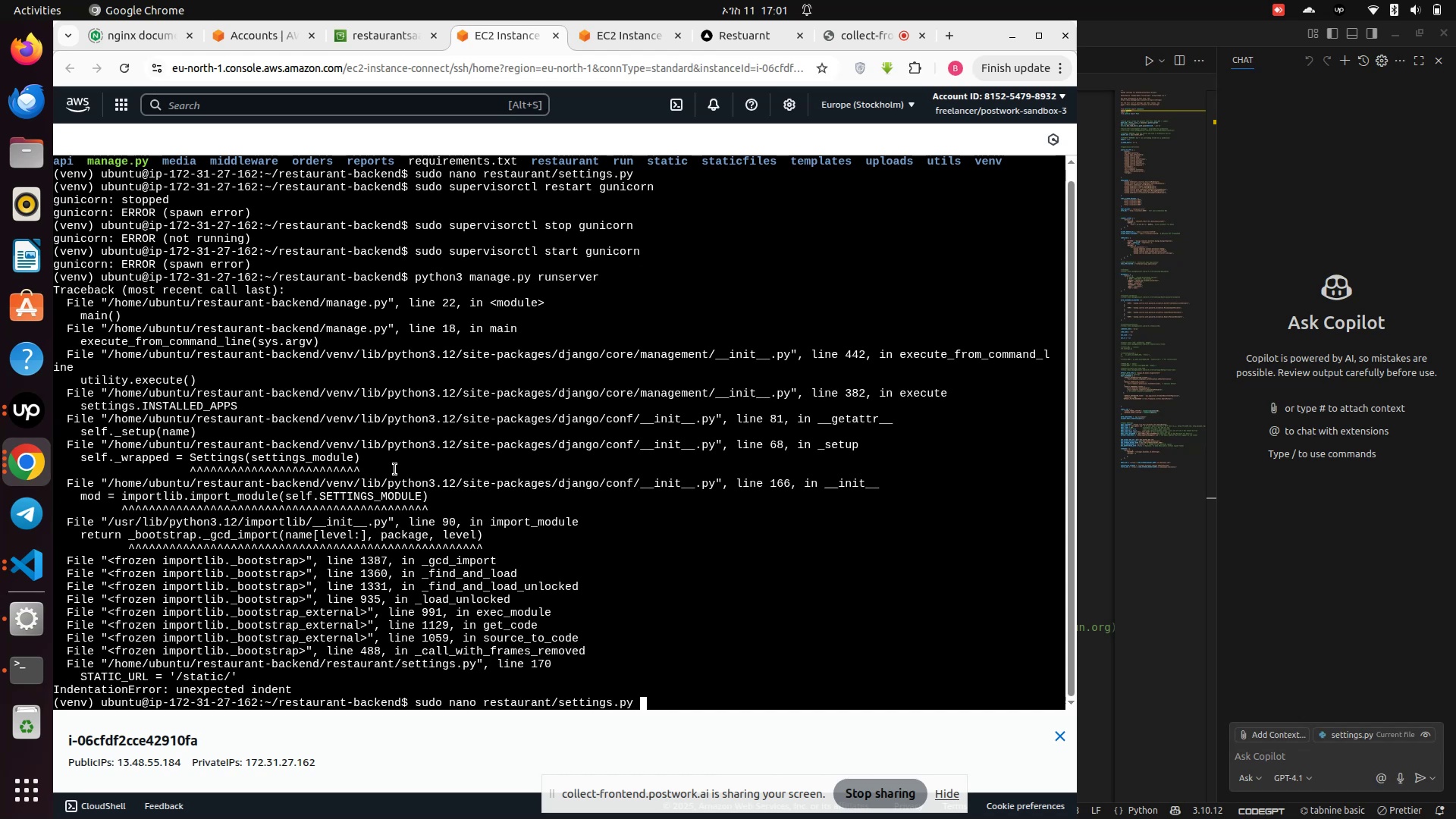 
key(Enter)
 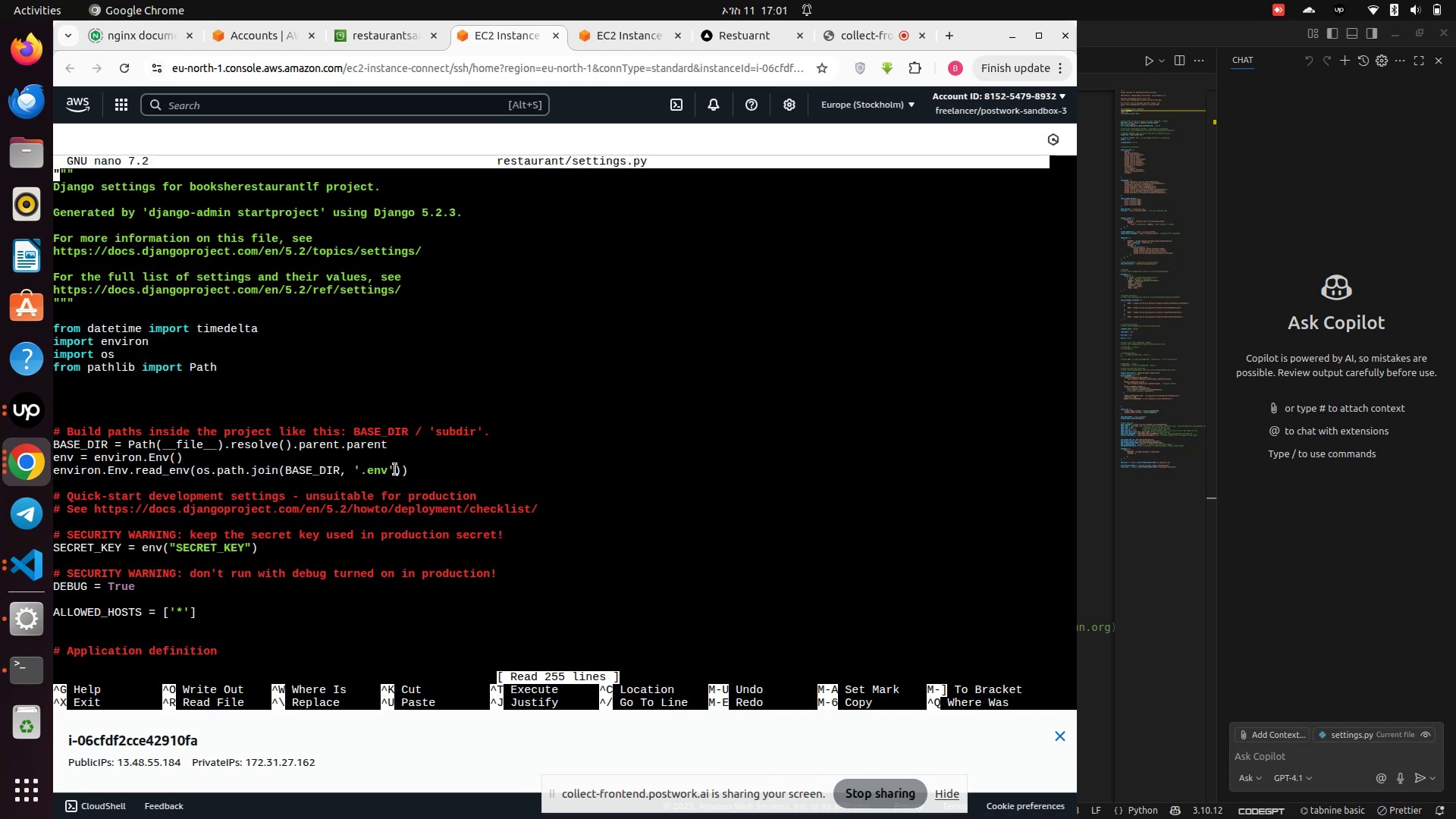 
hold_key(key=ArrowDown, duration=0.56)
 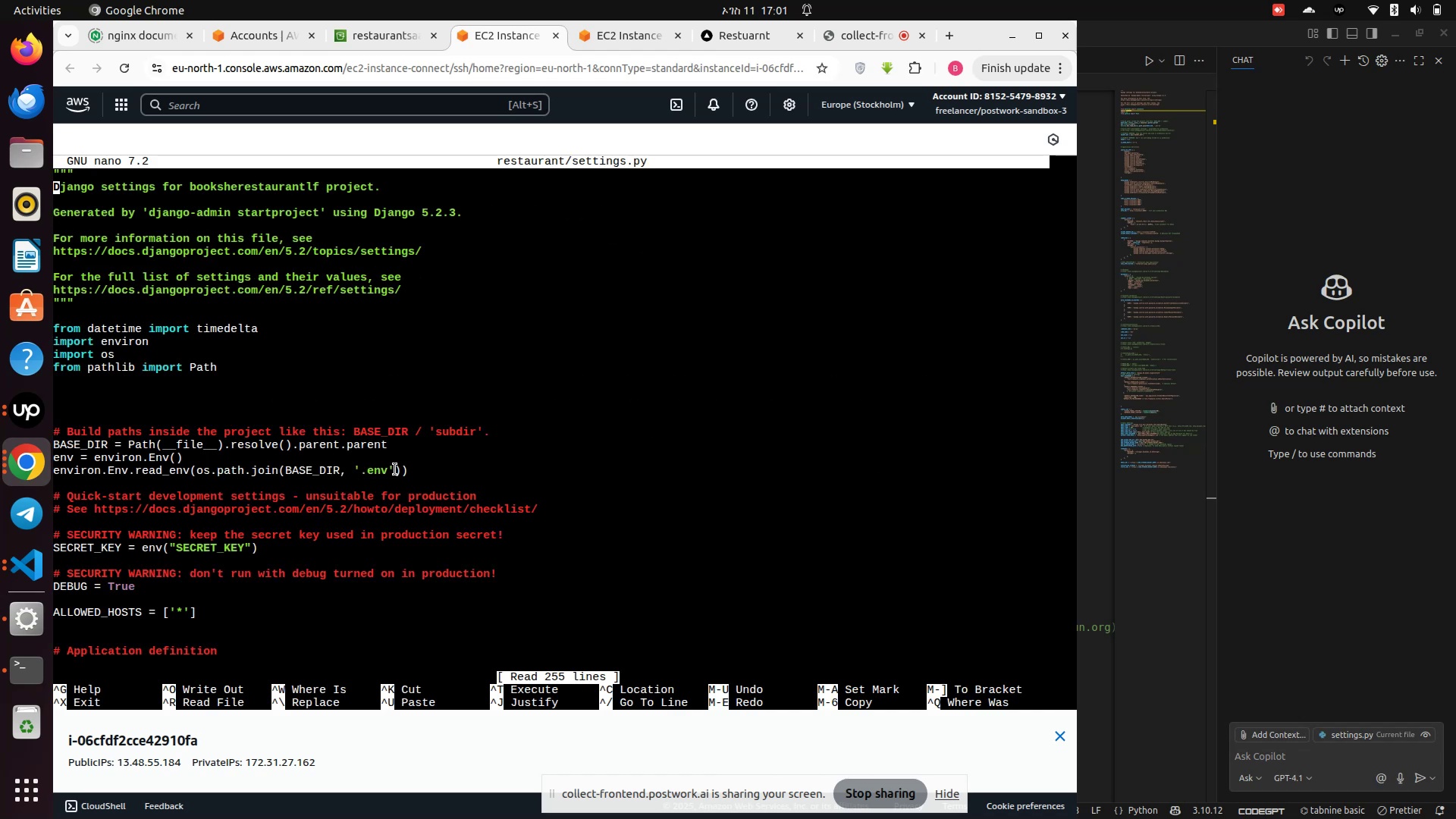 
hold_key(key=ArrowDown, duration=1.52)
 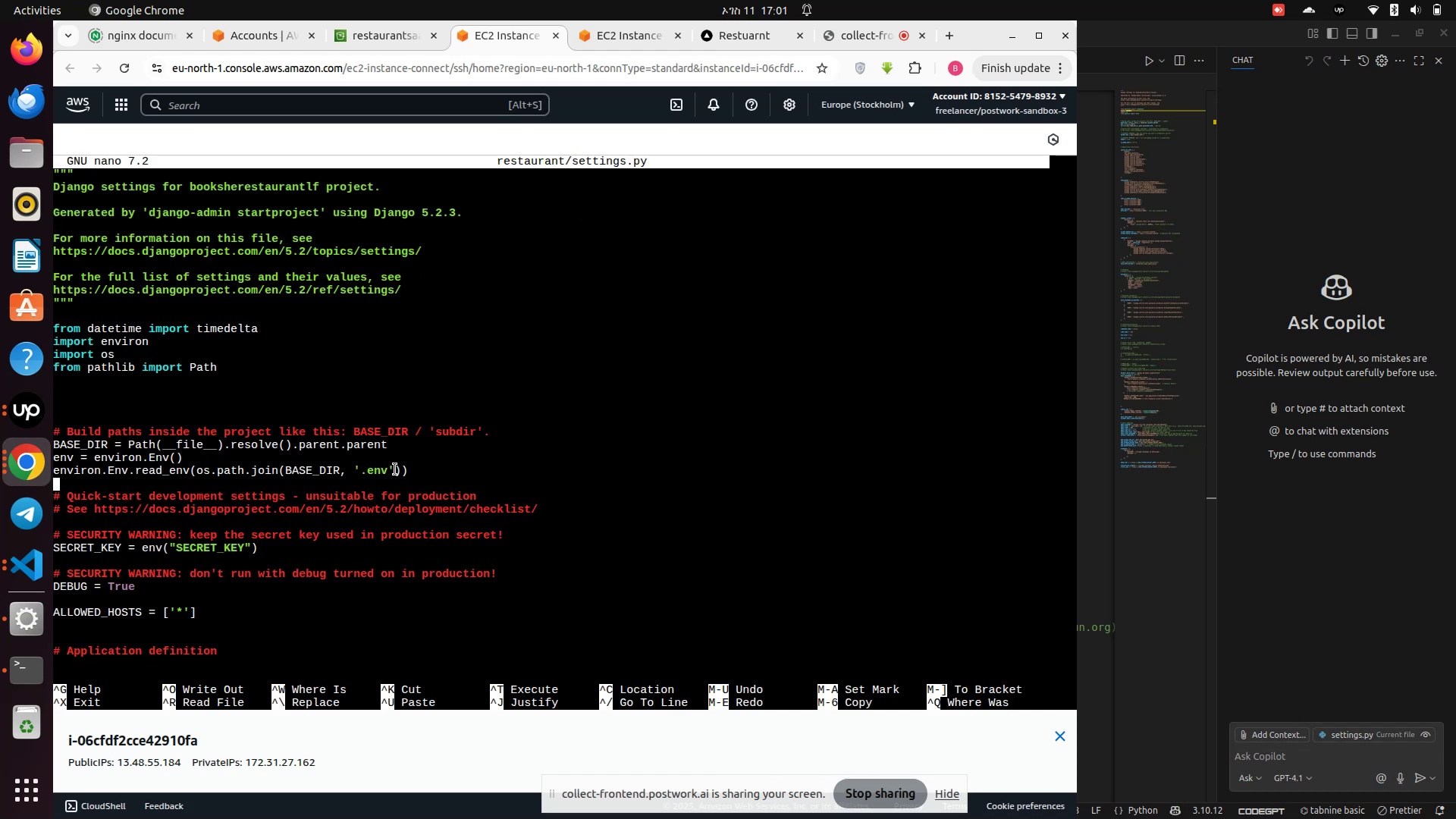 
key(ArrowDown)
 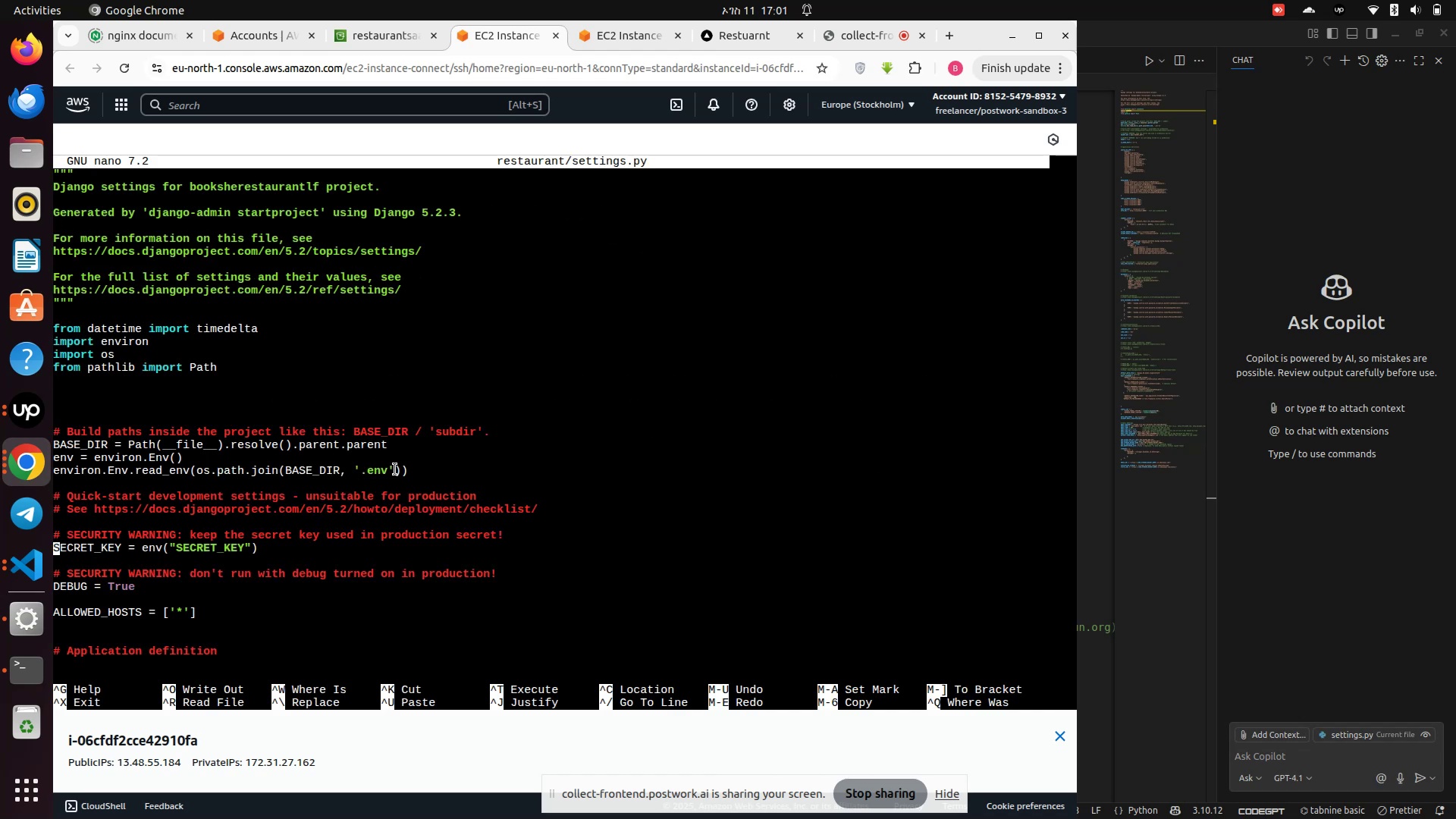 
key(ArrowDown)
 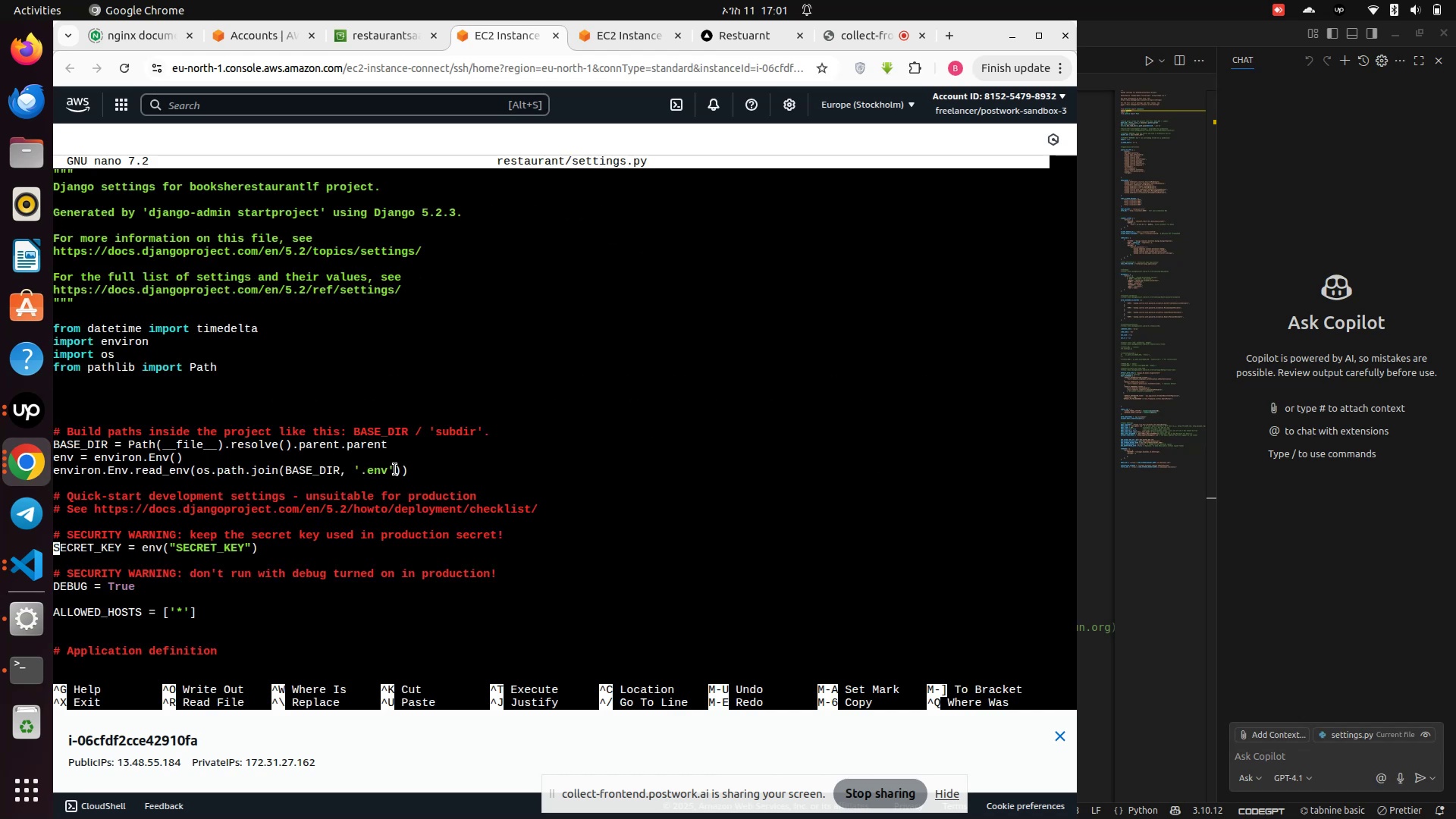 
key(ArrowDown)
 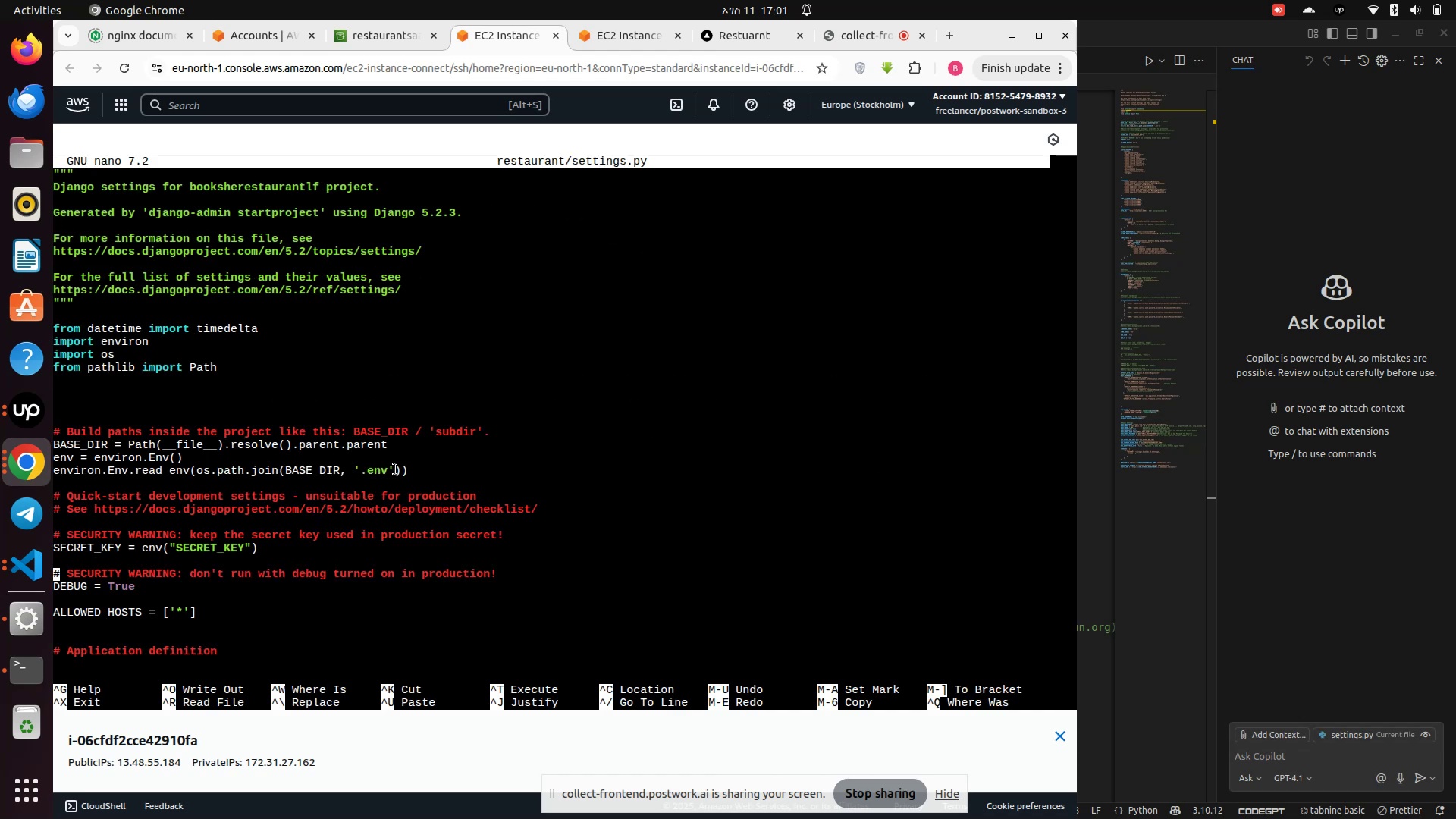 
key(ArrowDown)
 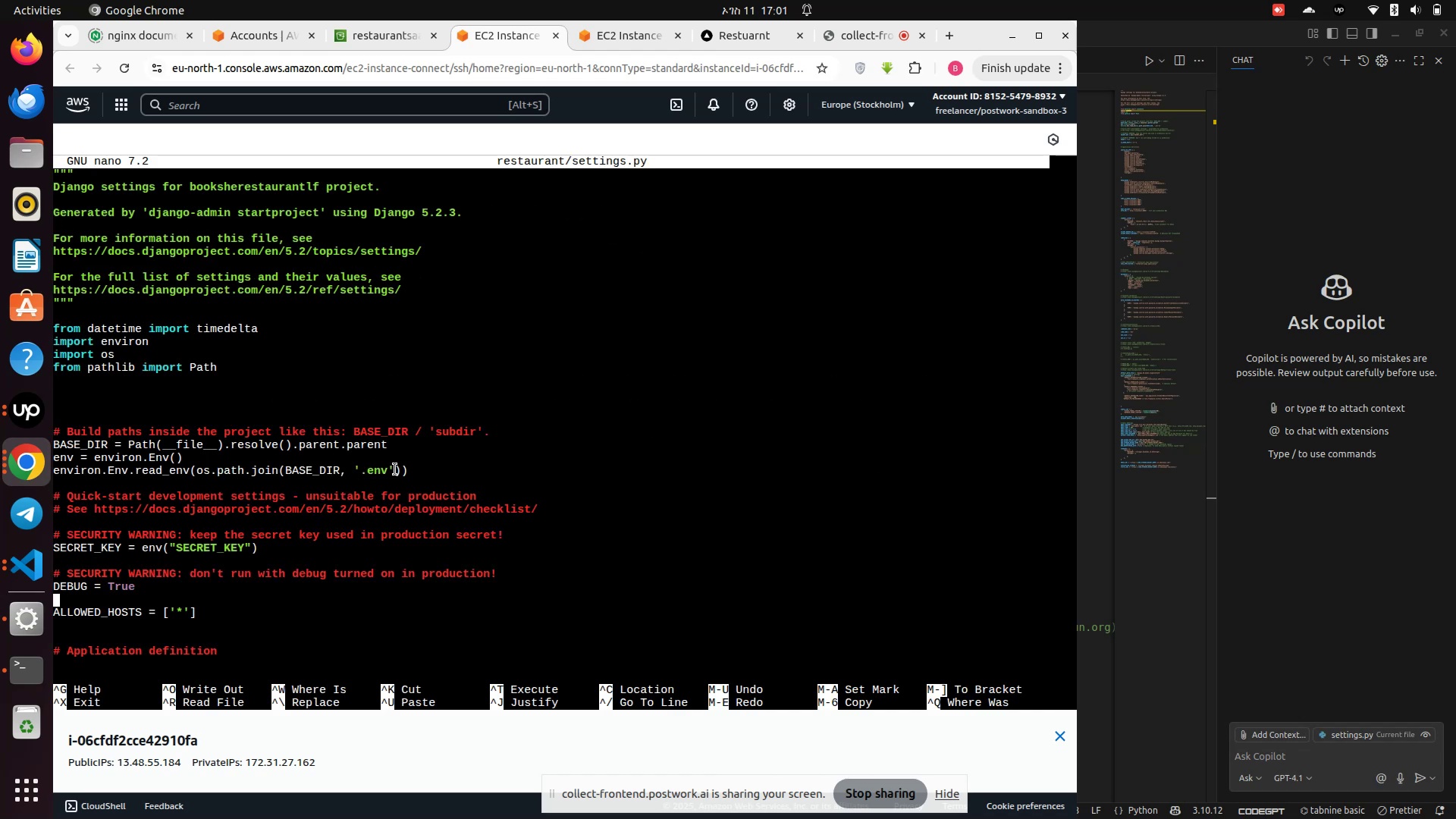 
key(ArrowDown)
 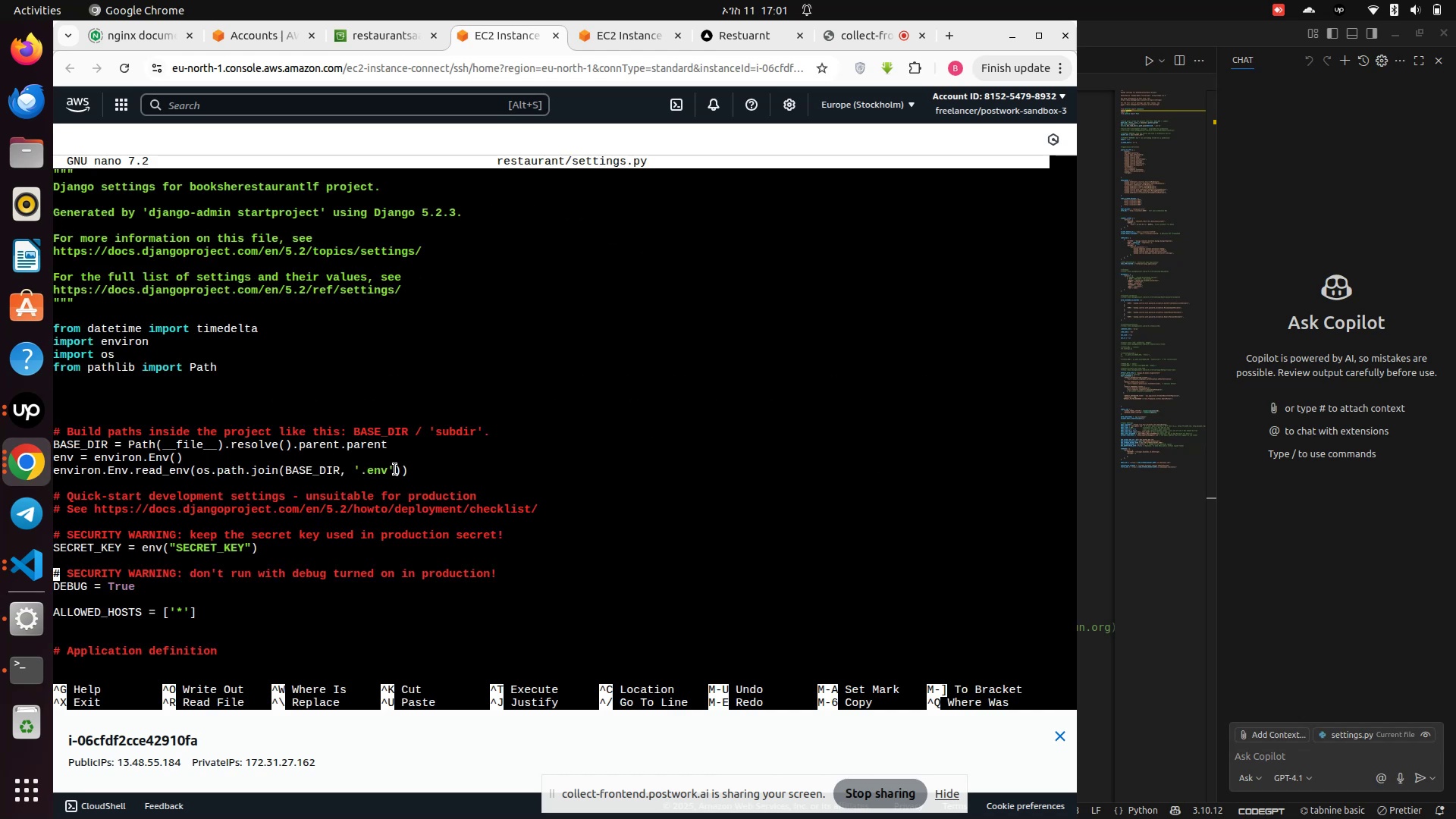 
key(ArrowDown)
 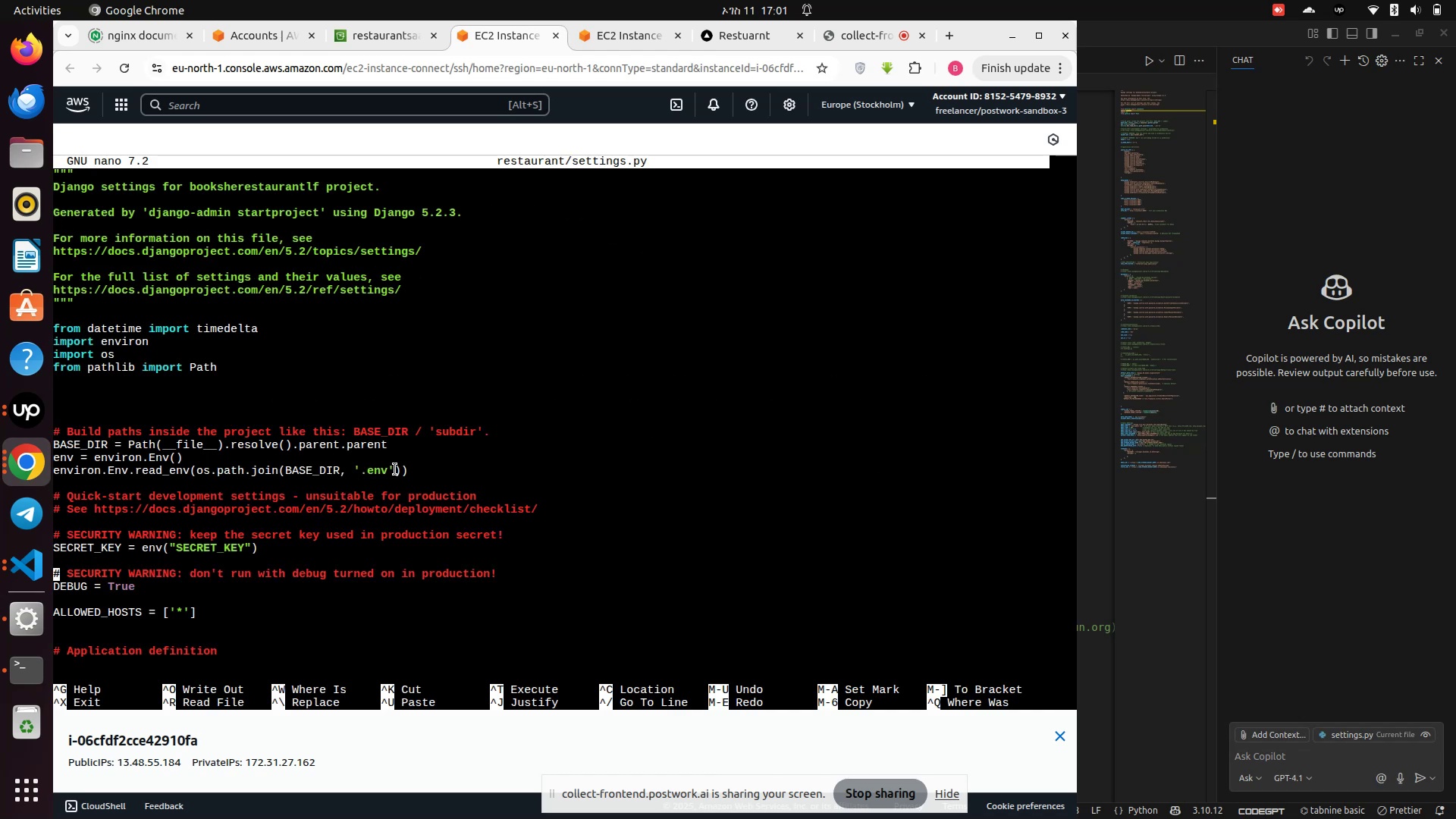 
key(ArrowDown)
 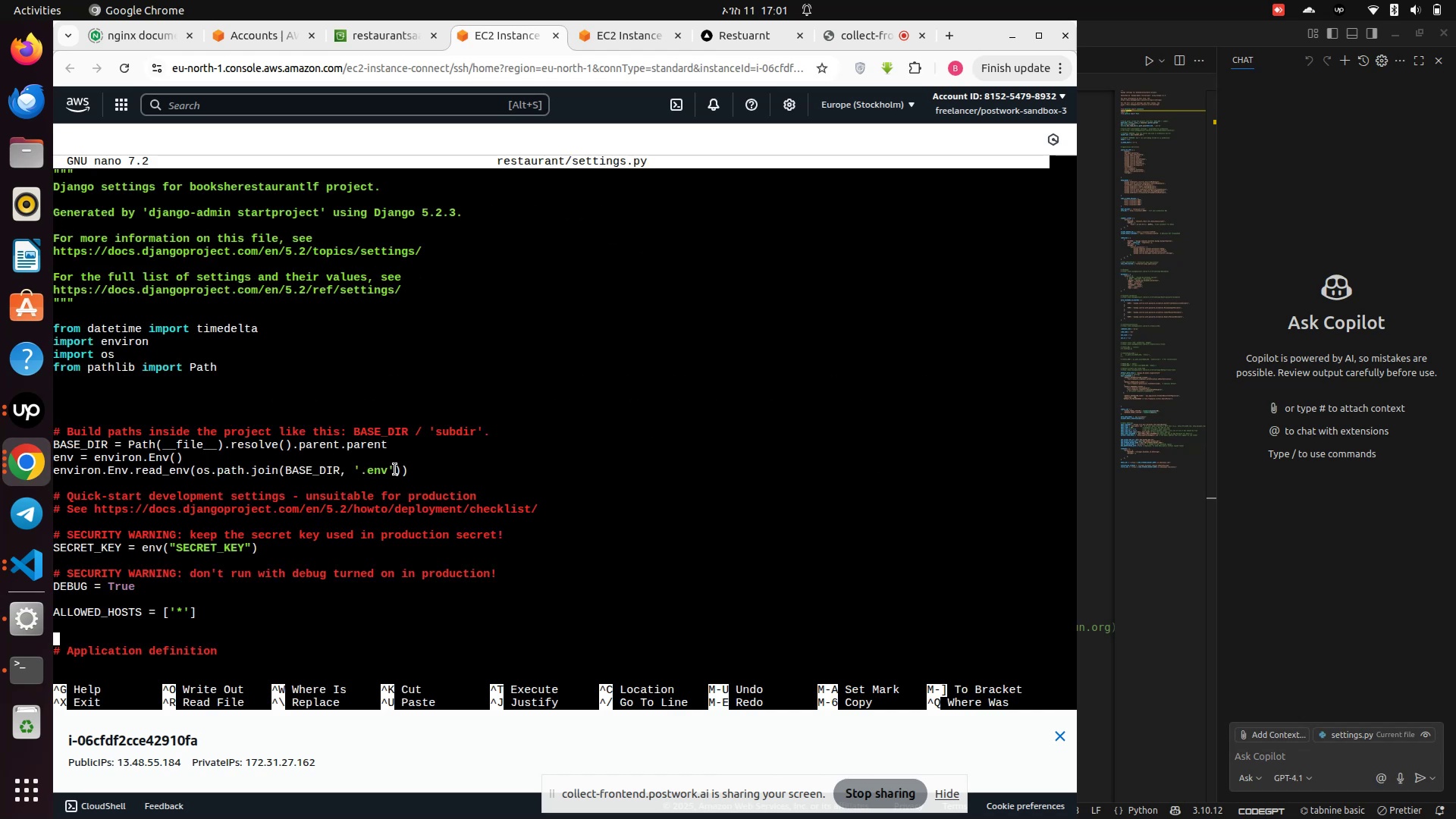 
key(ArrowDown)
 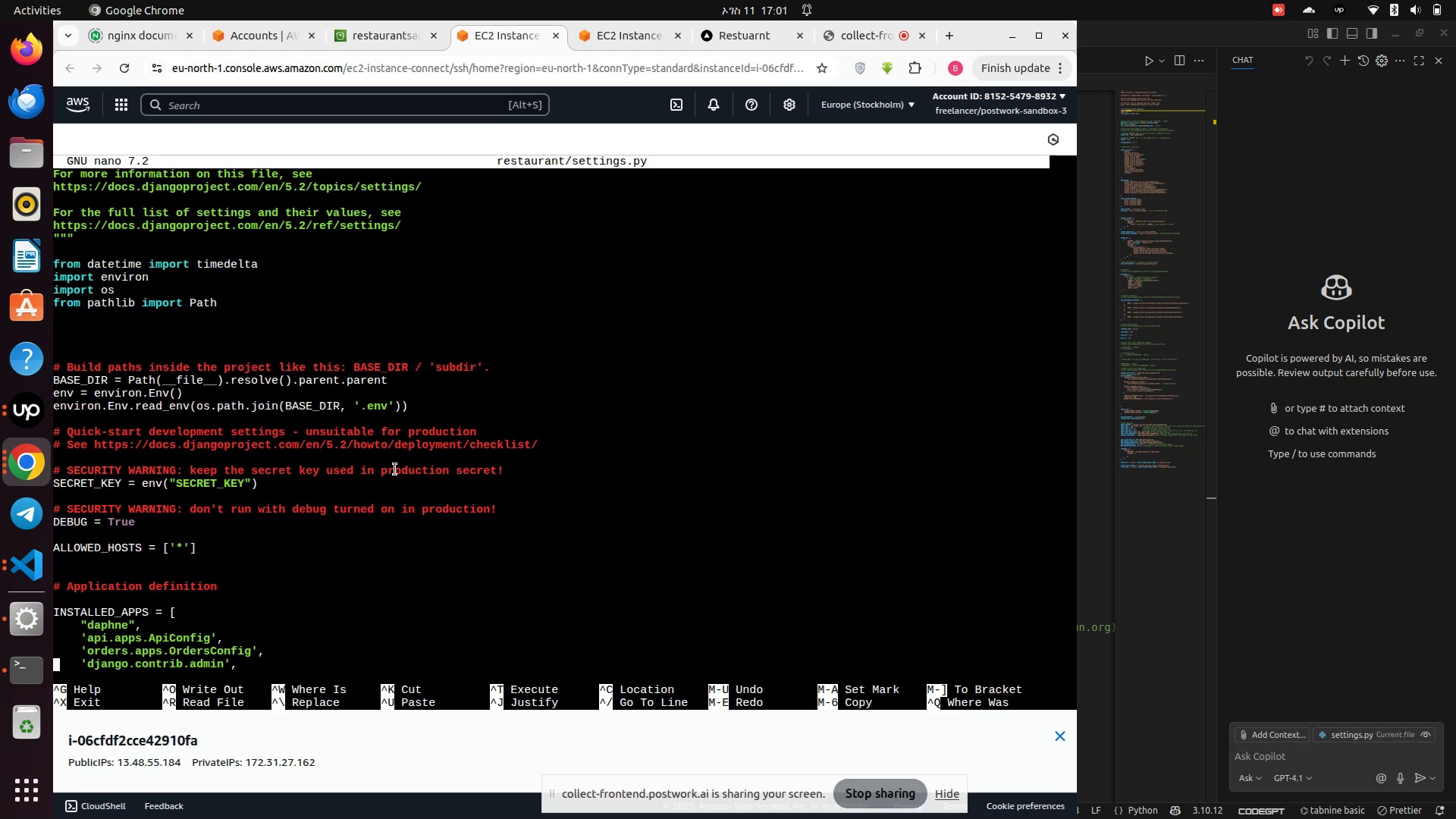 
key(ArrowDown)
 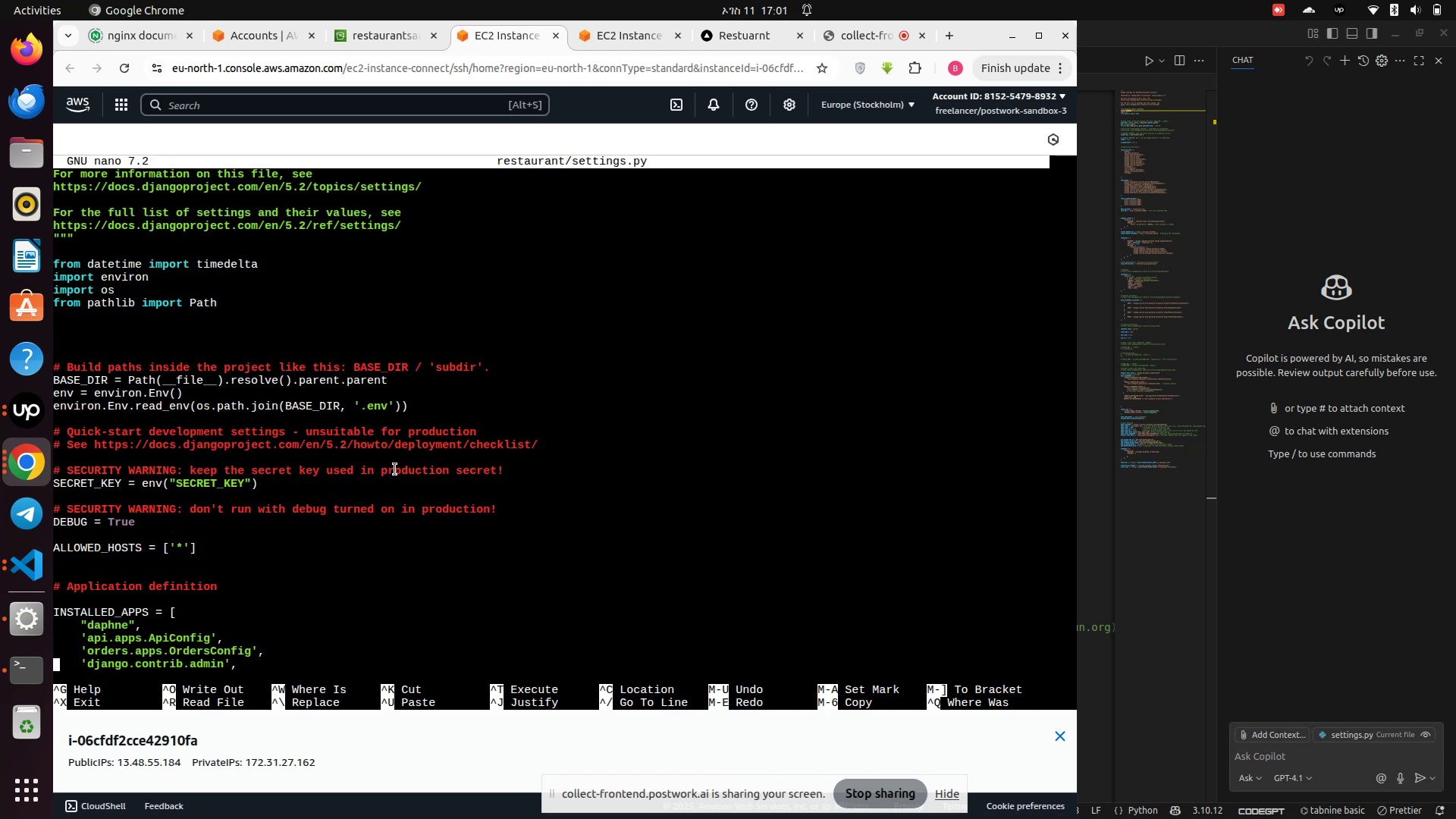 
key(ArrowDown)
 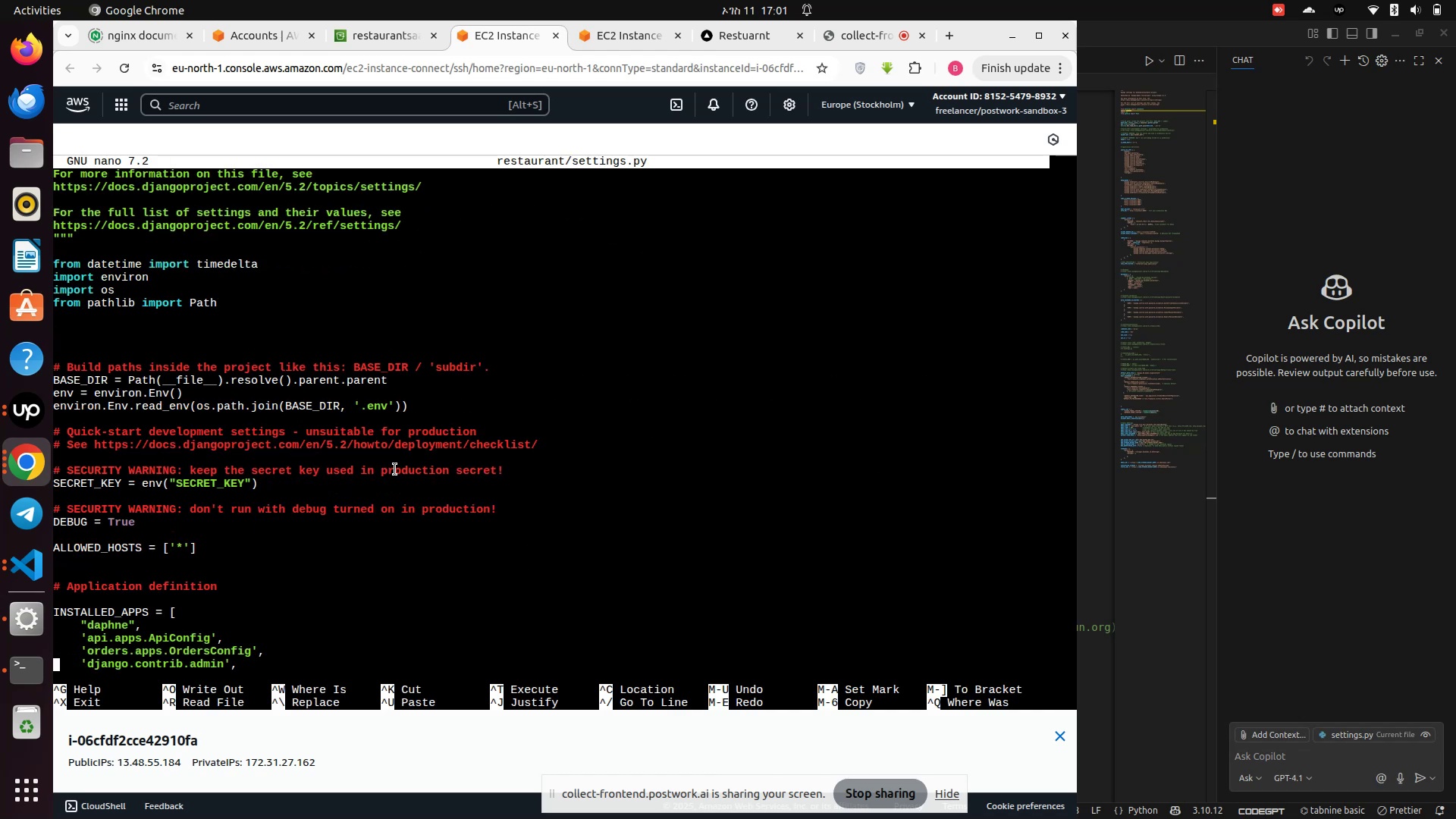 
key(ArrowDown)
 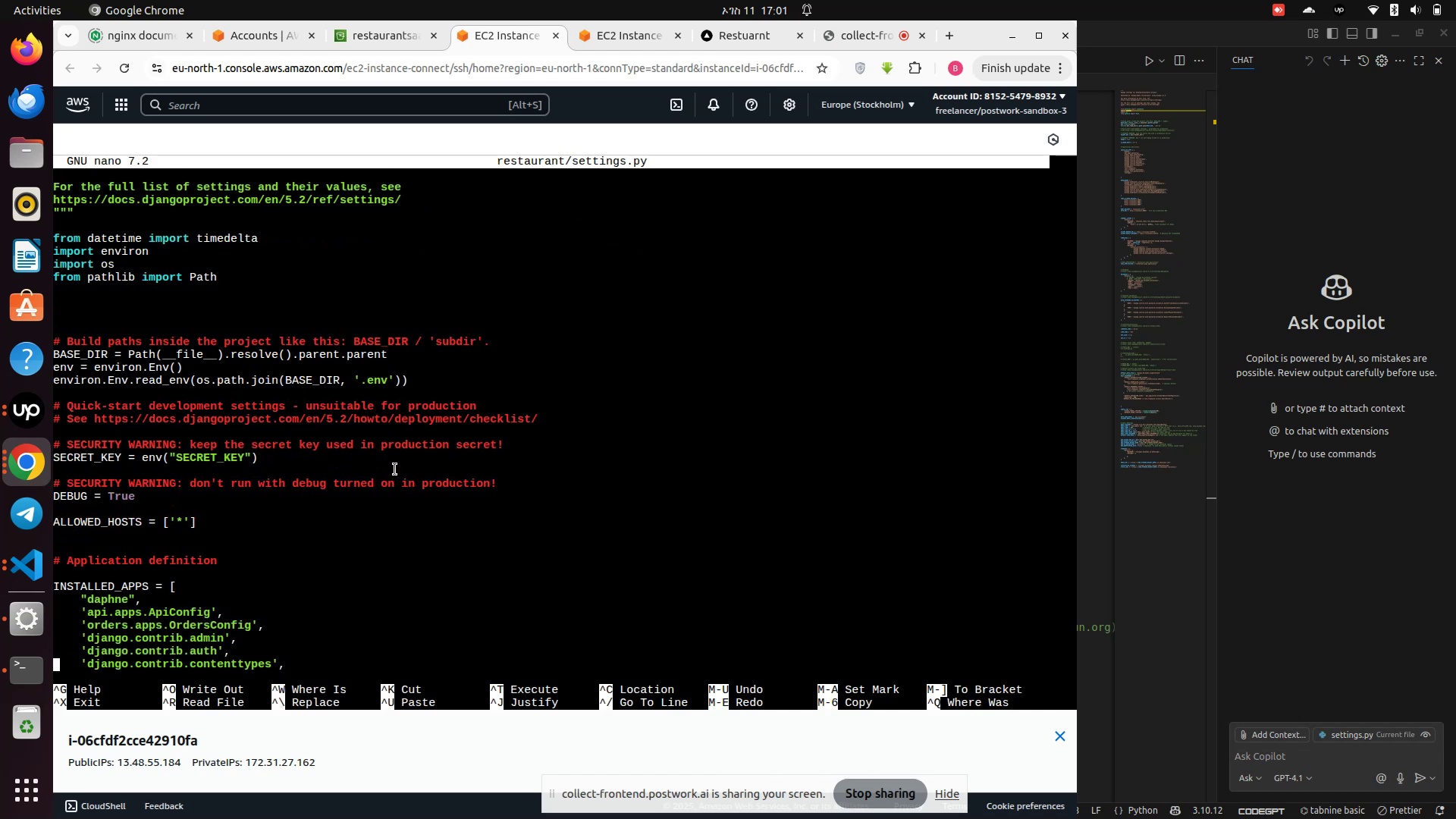 
key(ArrowDown)
 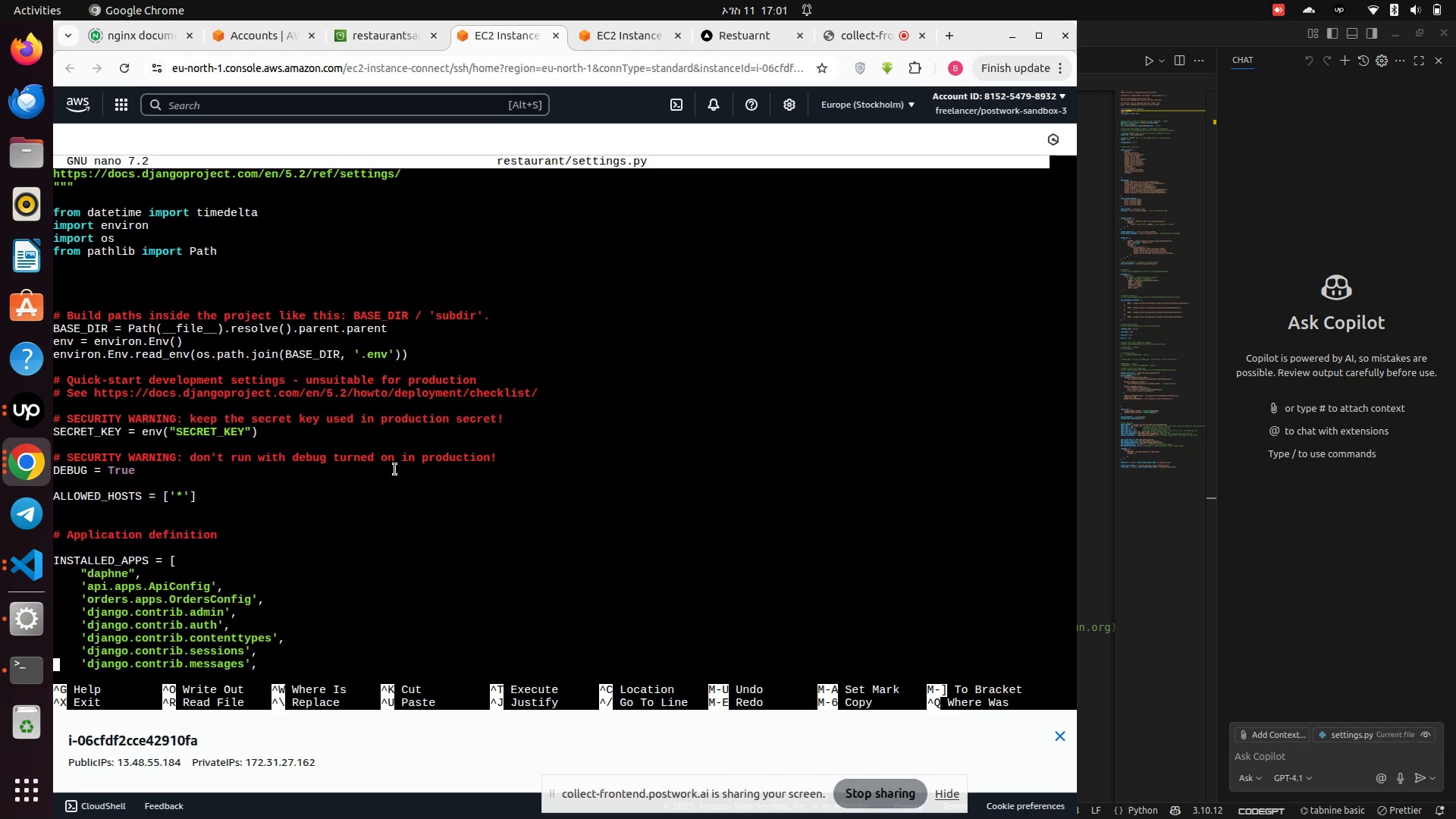 
key(ArrowDown)
 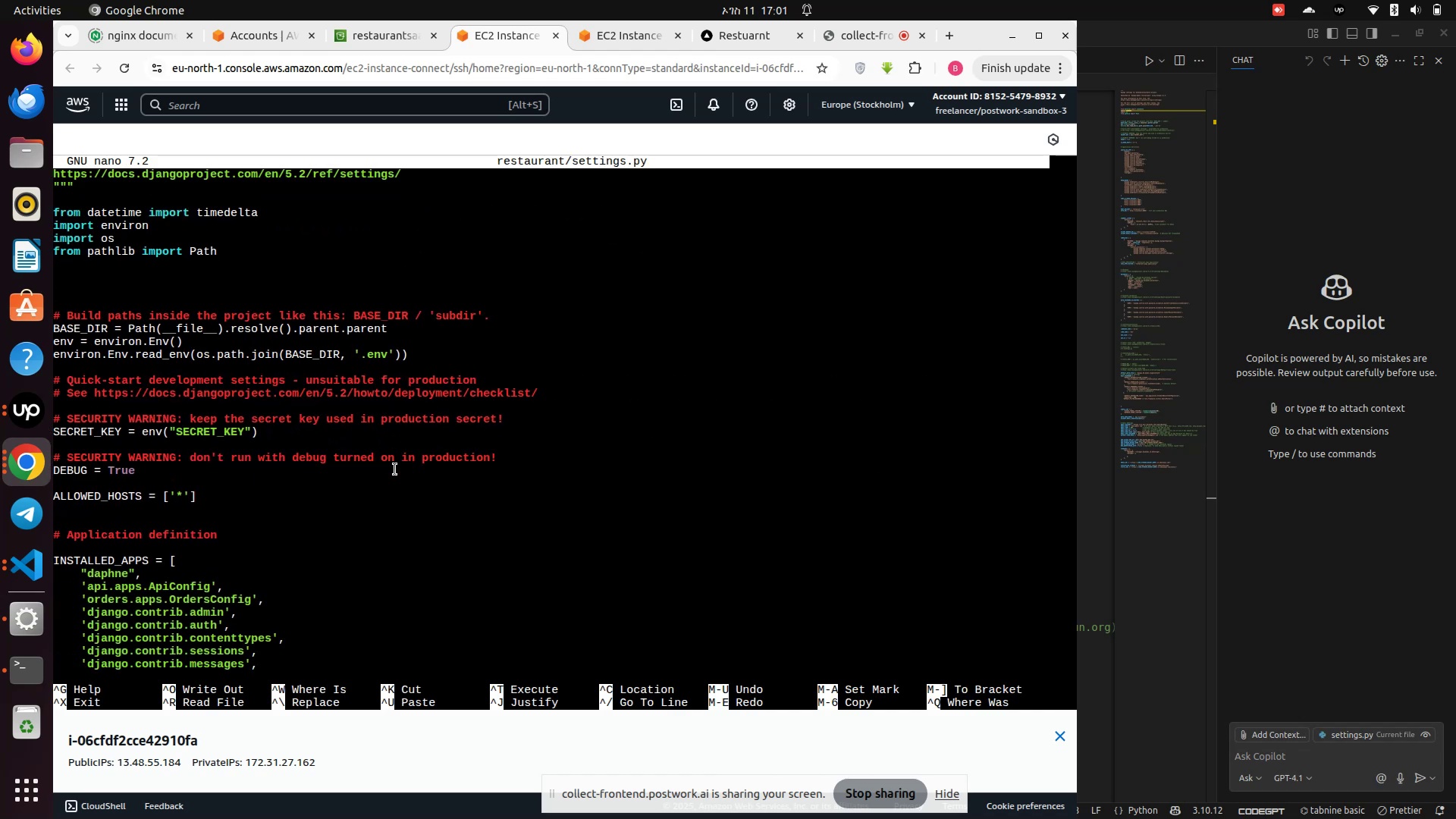 
key(ArrowDown)
 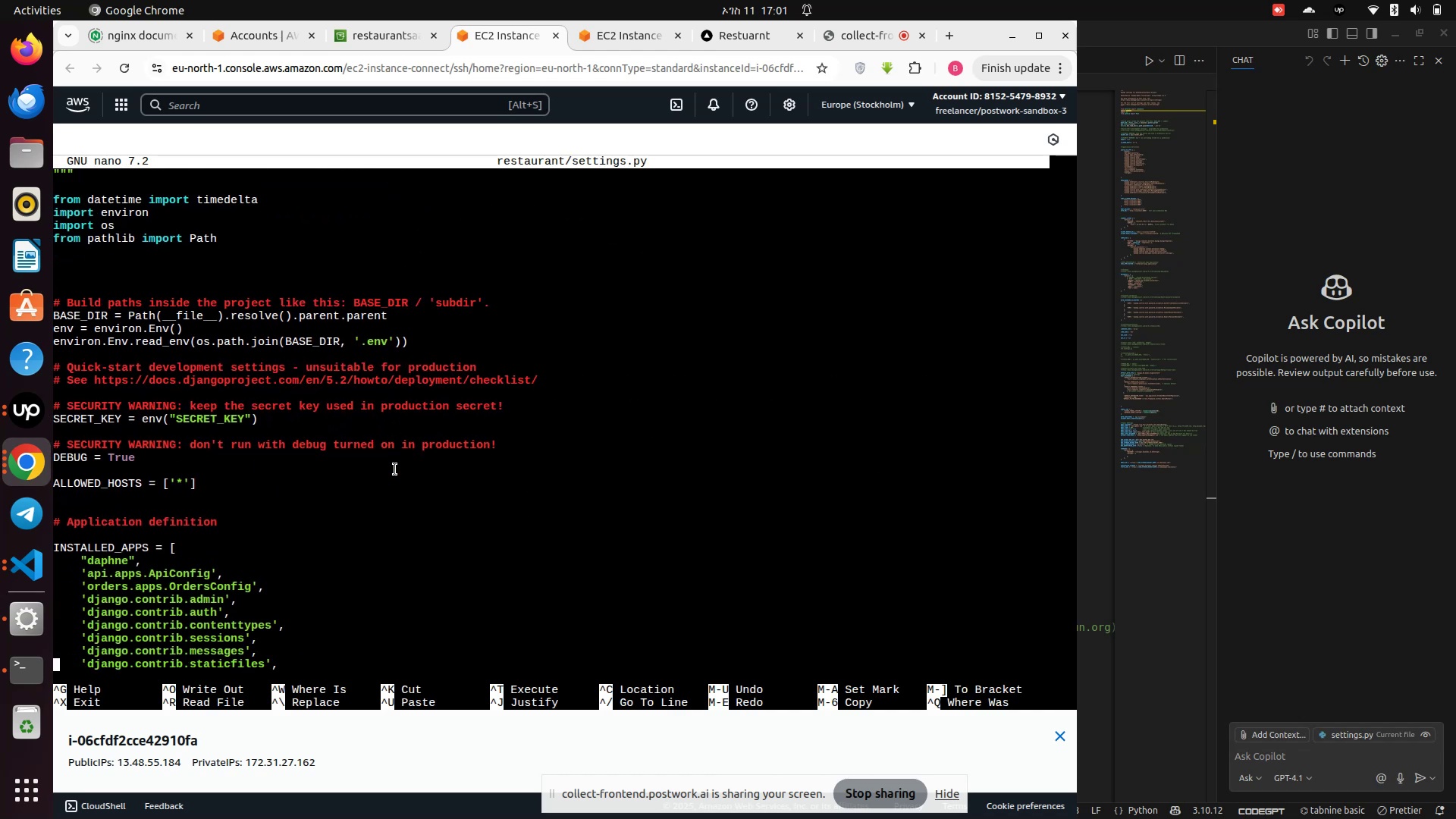 
key(ArrowDown)
 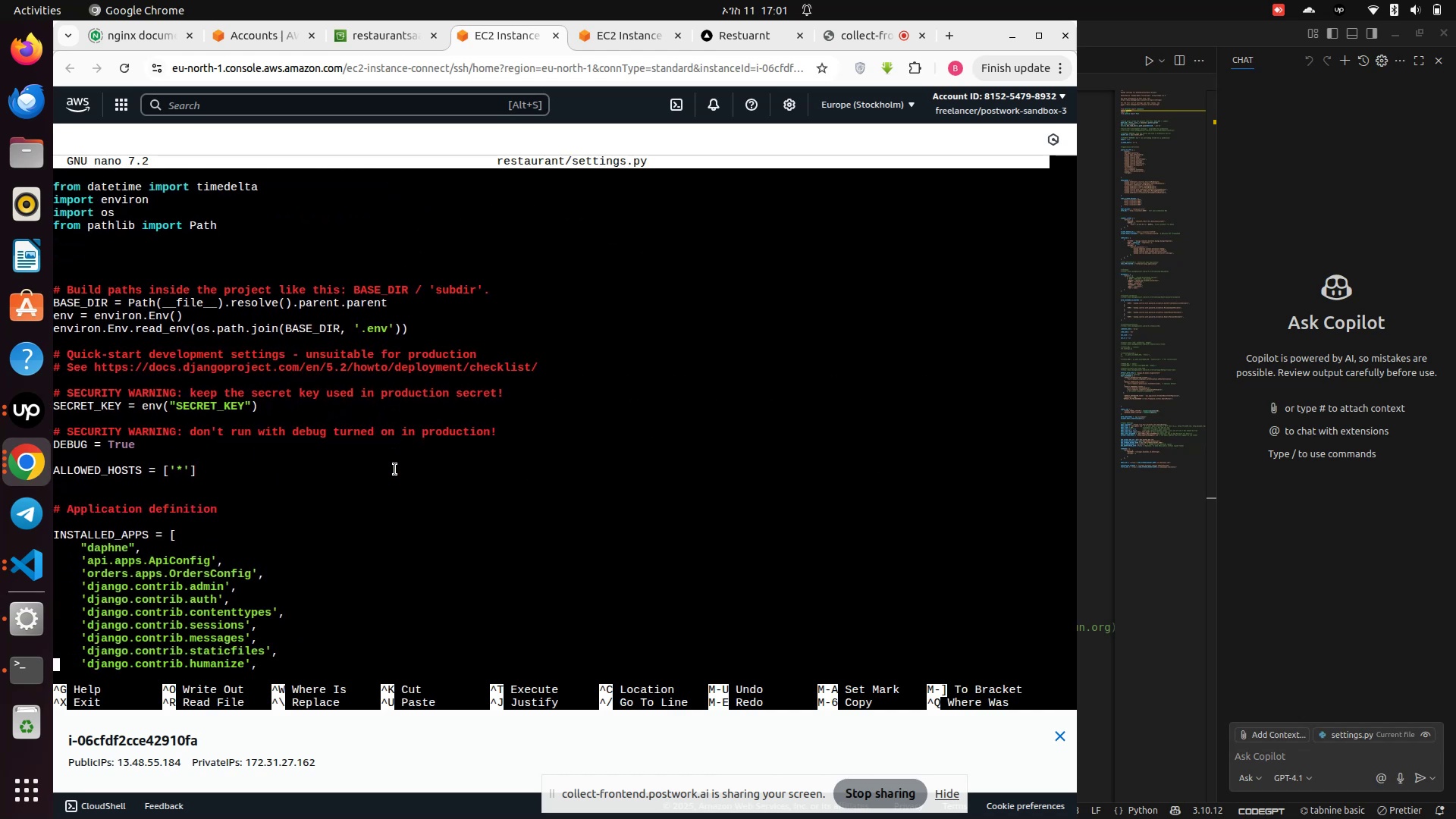 
hold_key(key=ArrowDown, duration=0.75)
 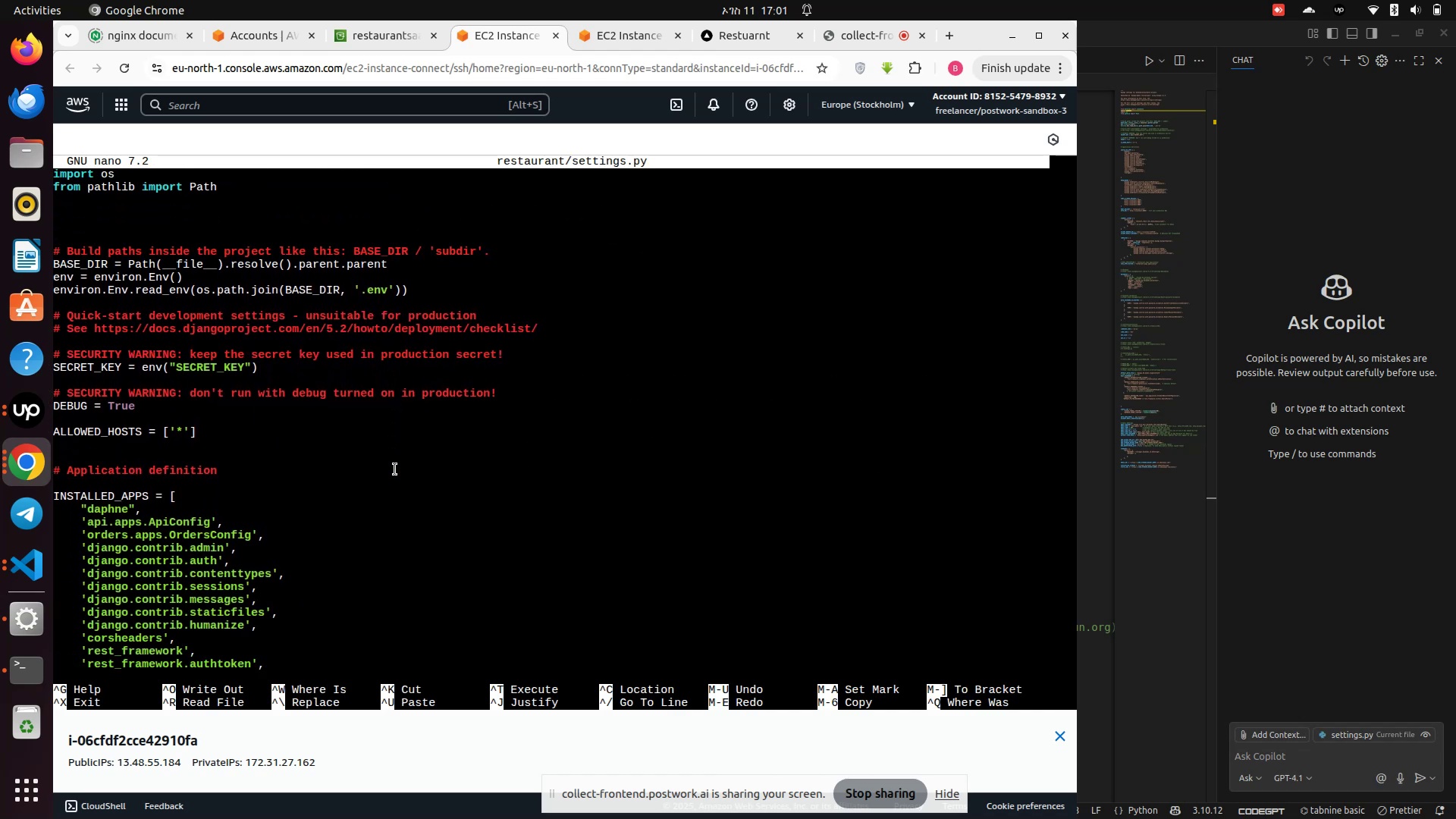 
key(ArrowDown)
 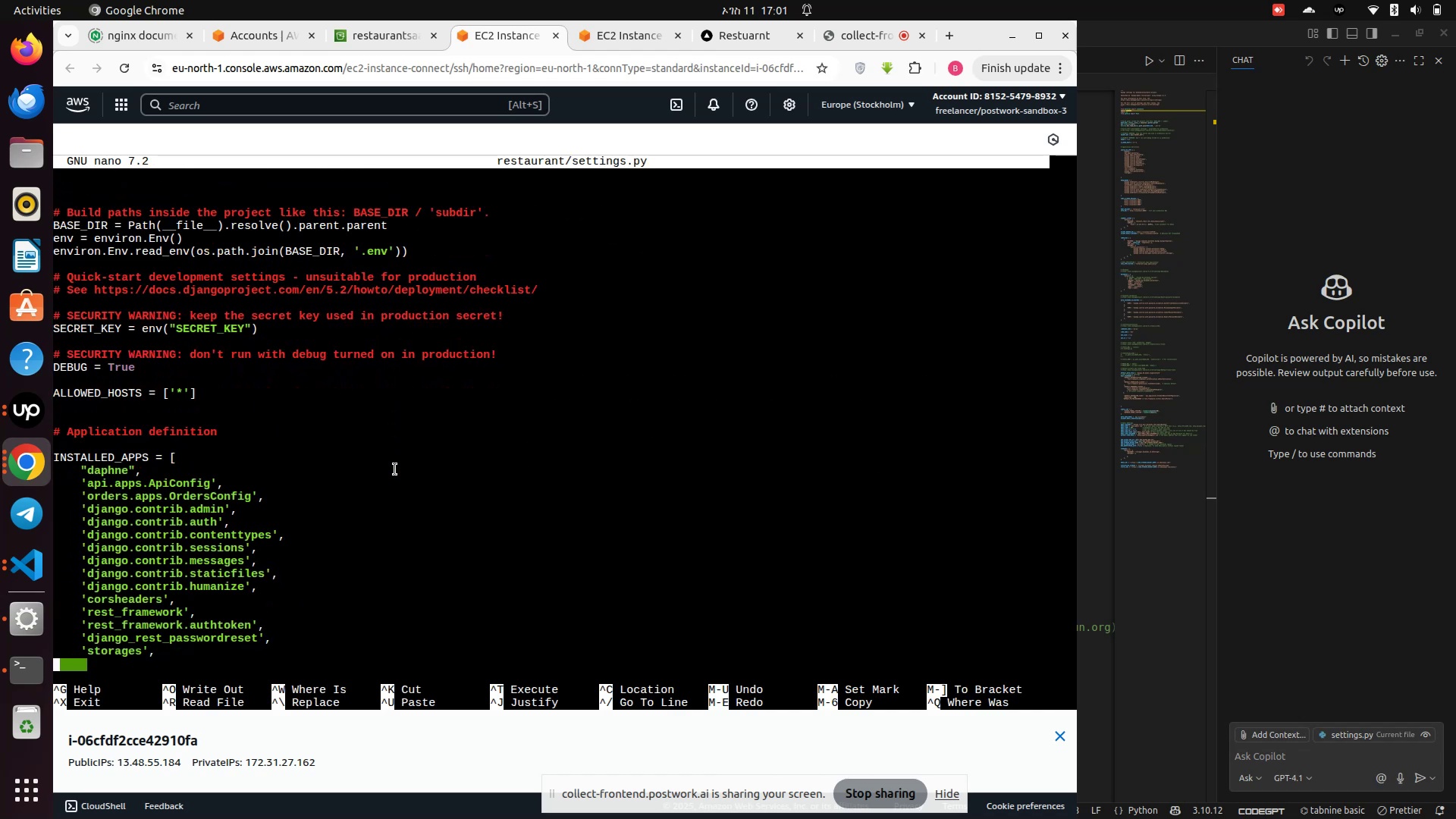 
key(ArrowDown)
 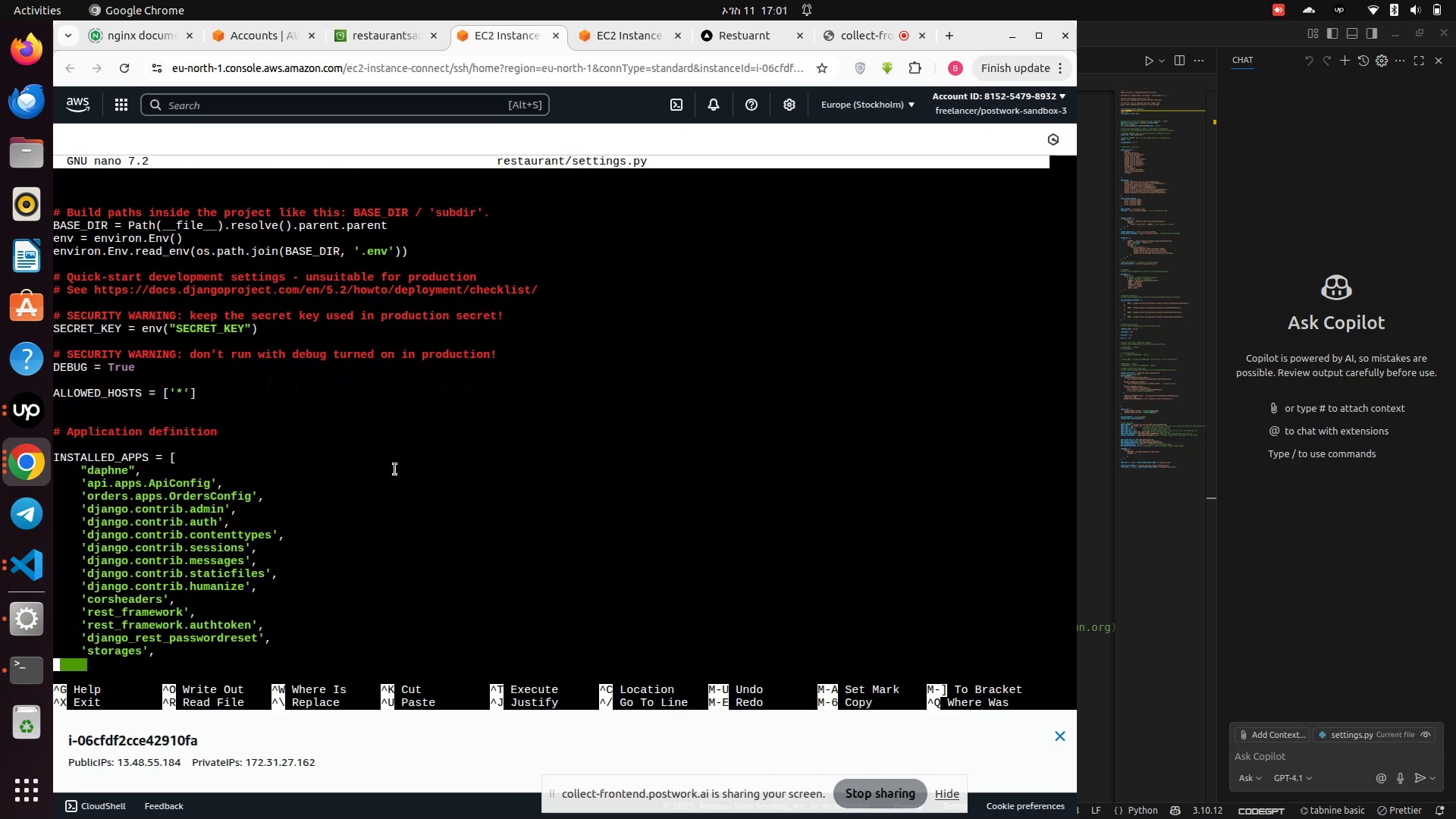 
key(ArrowDown)
 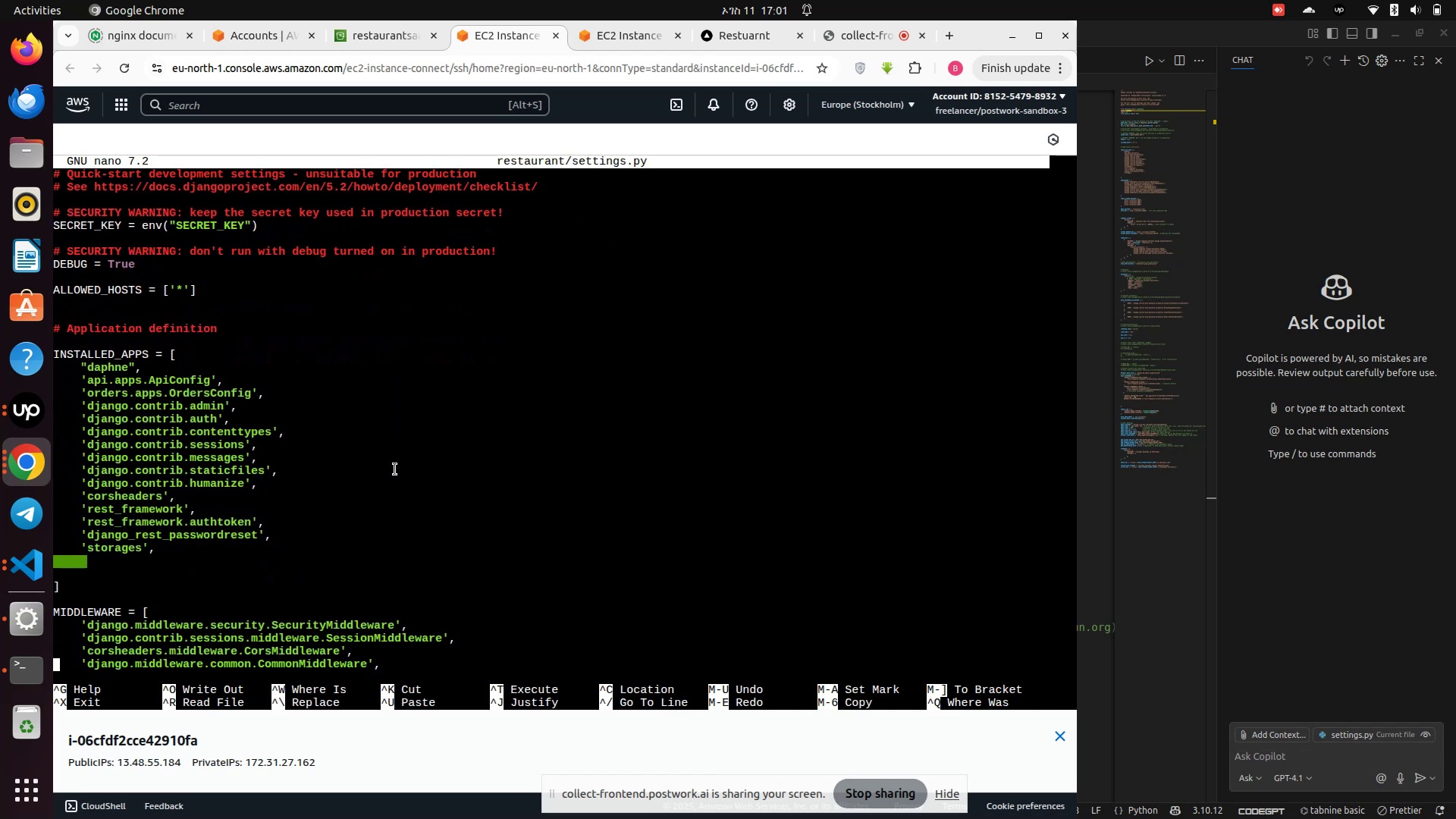 
key(ArrowDown)
 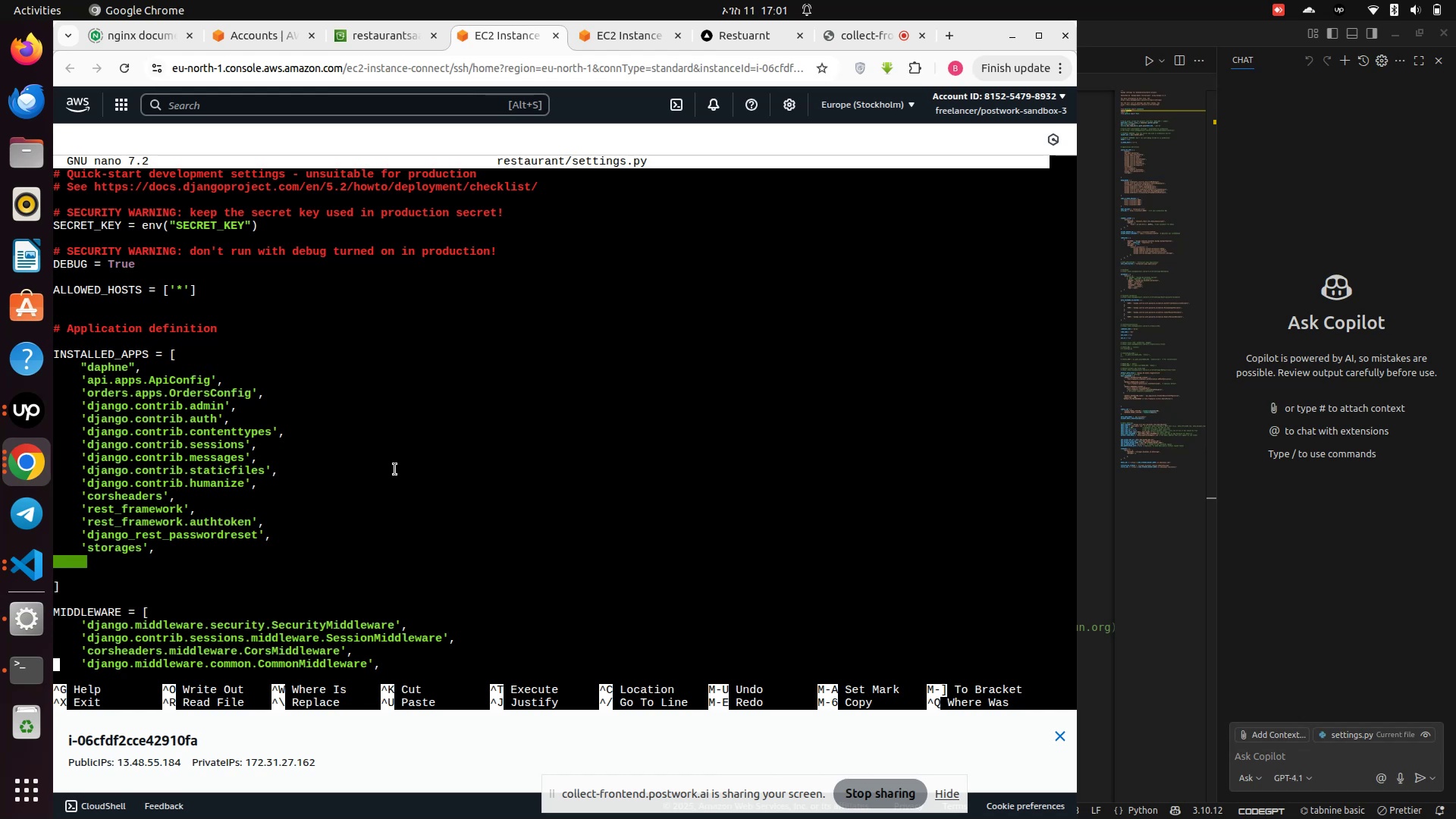 
key(ArrowDown)
 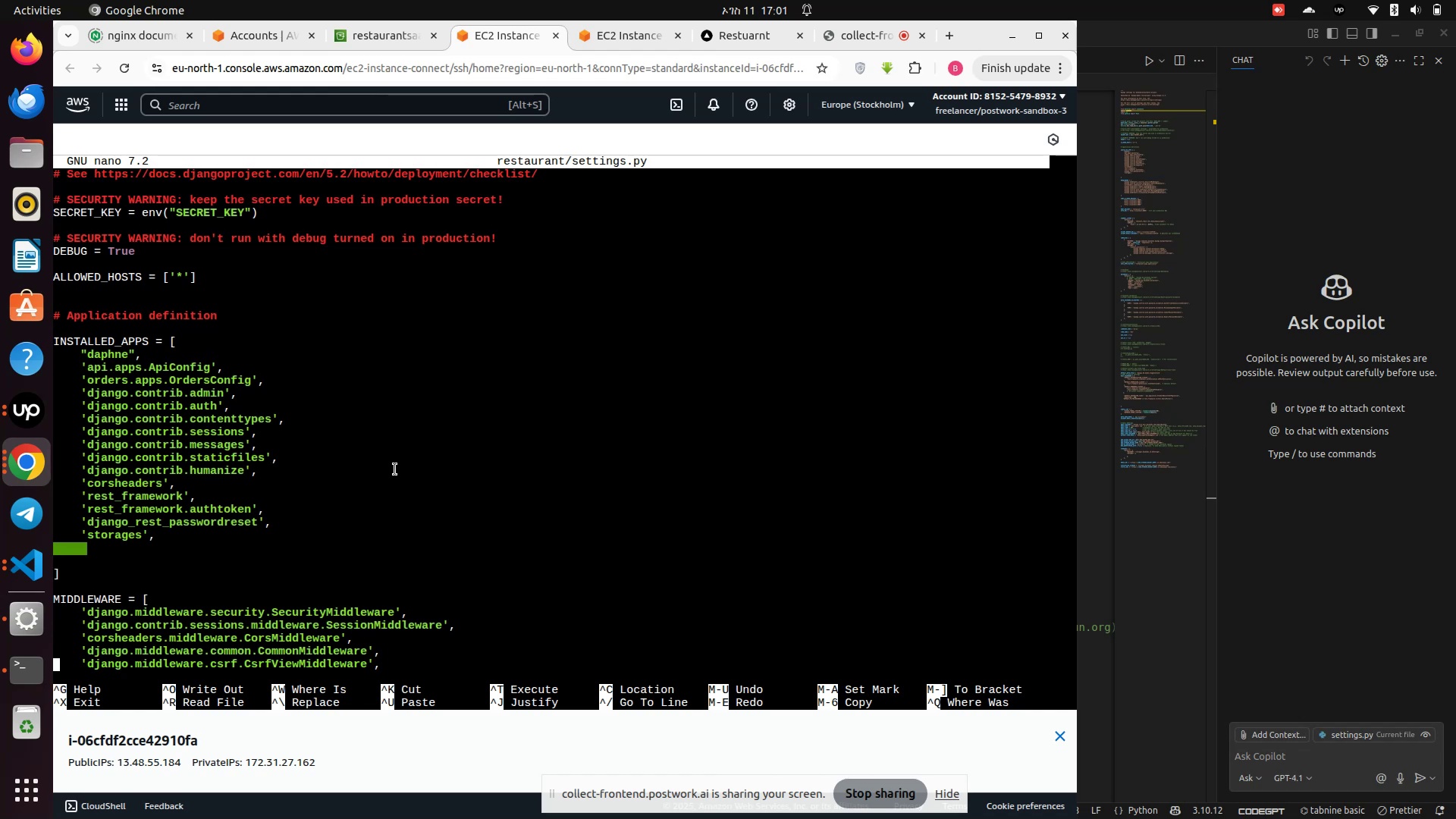 
key(ArrowDown)
 